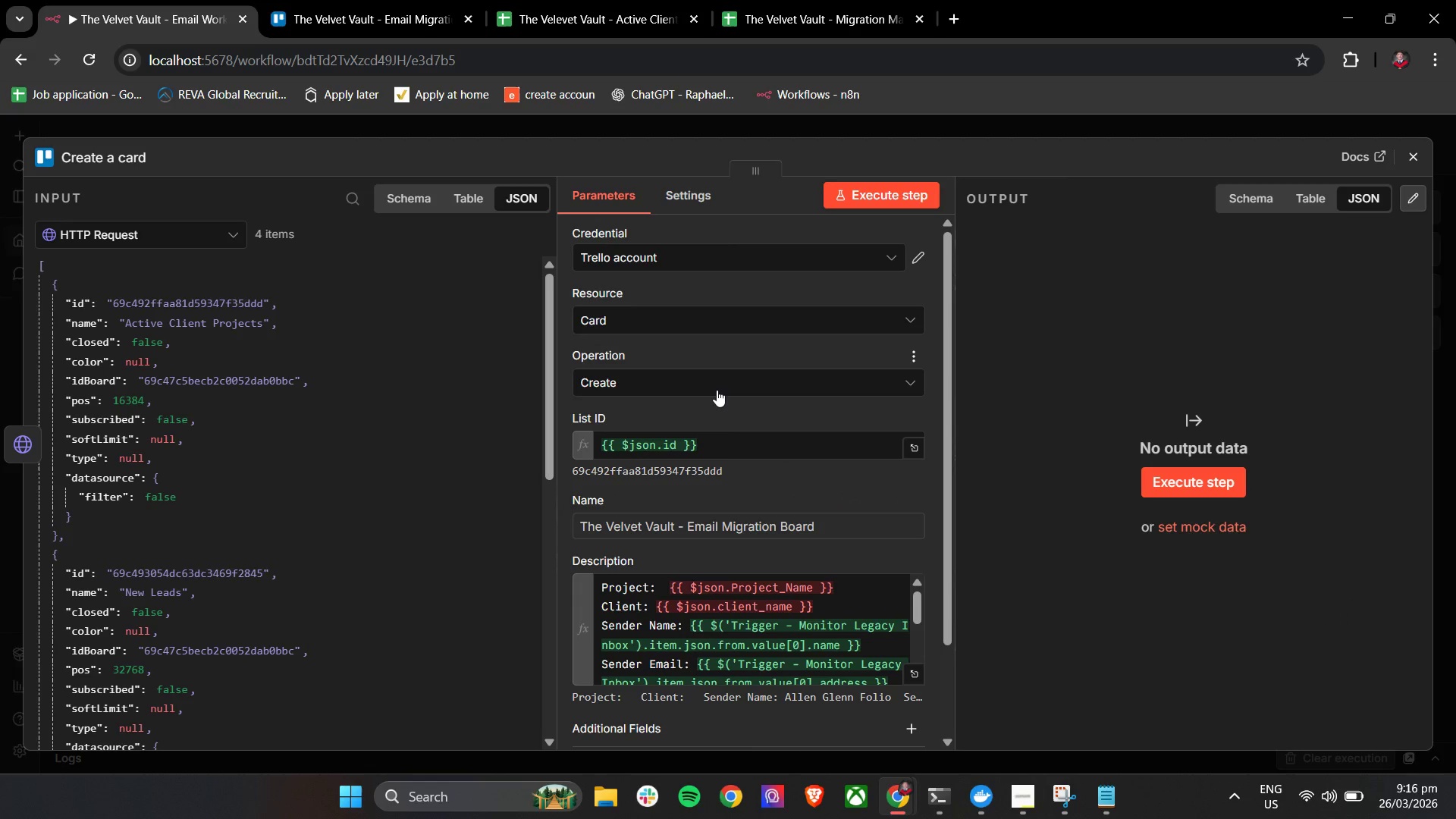 
scroll: coordinate [660, 471], scroll_direction: down, amount: 2.0
 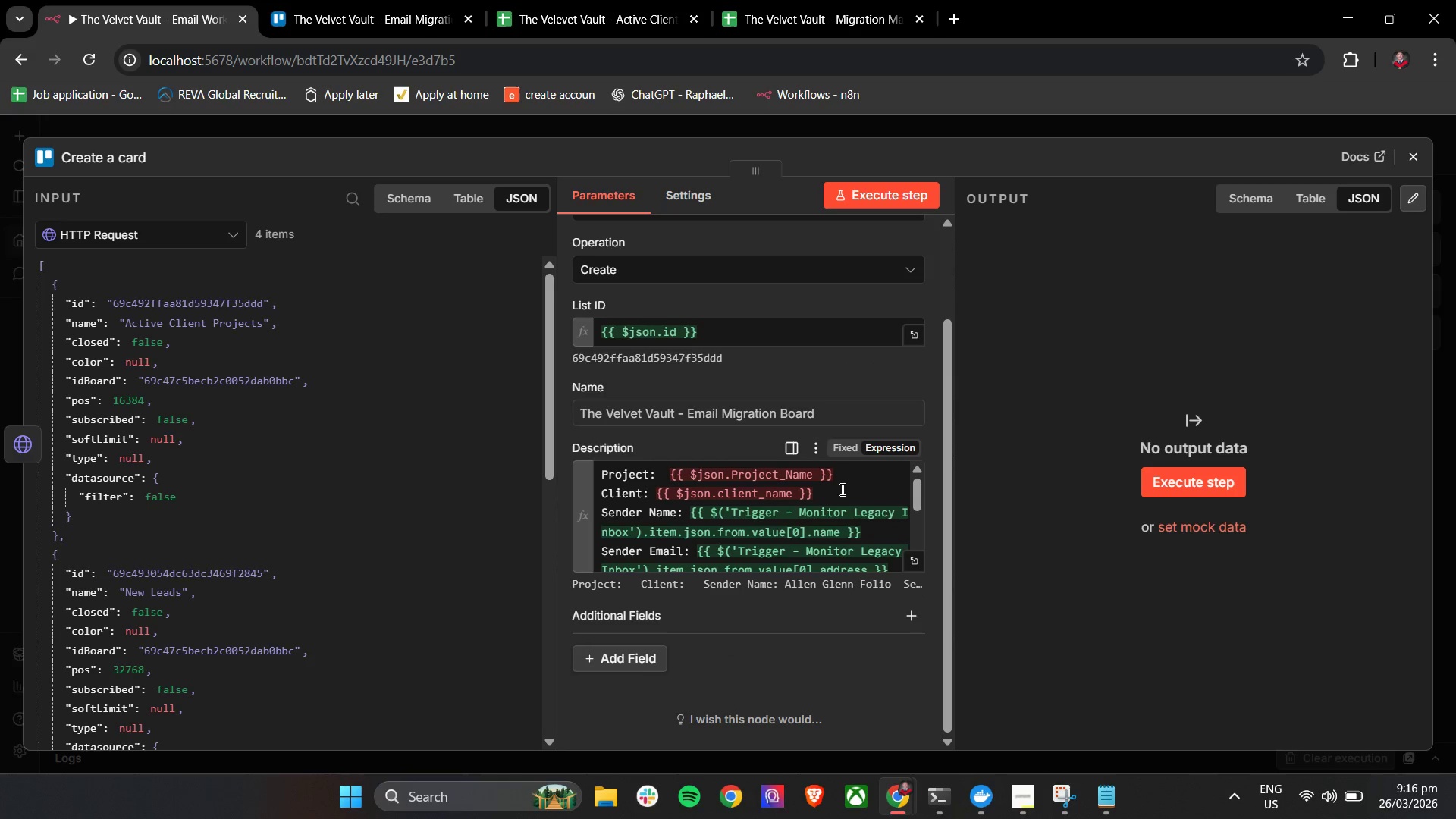 
left_click_drag(start_coordinate=[845, 472], to_coordinate=[670, 466])
 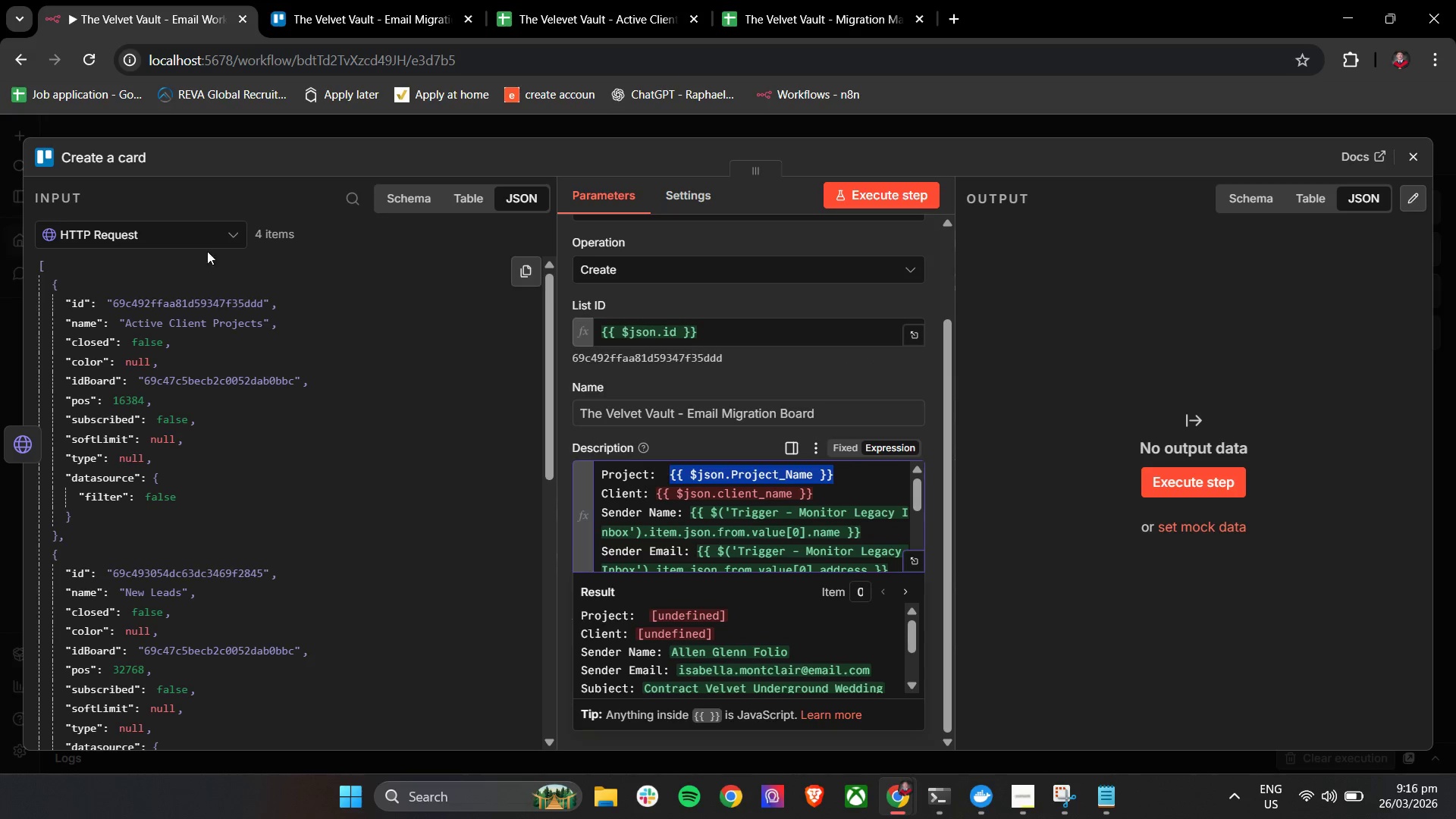 
left_click([191, 237])
 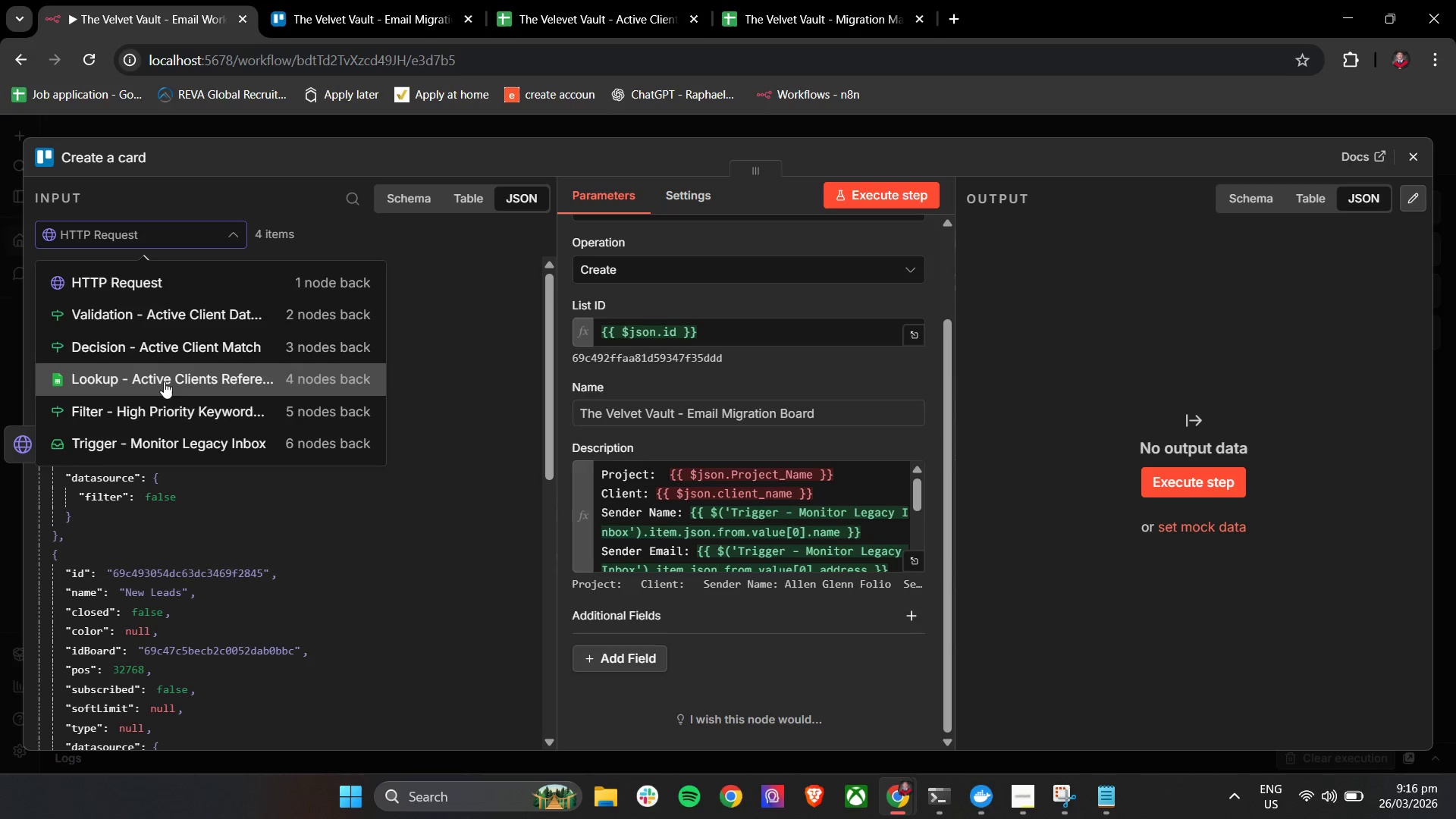 
left_click([164, 381])
 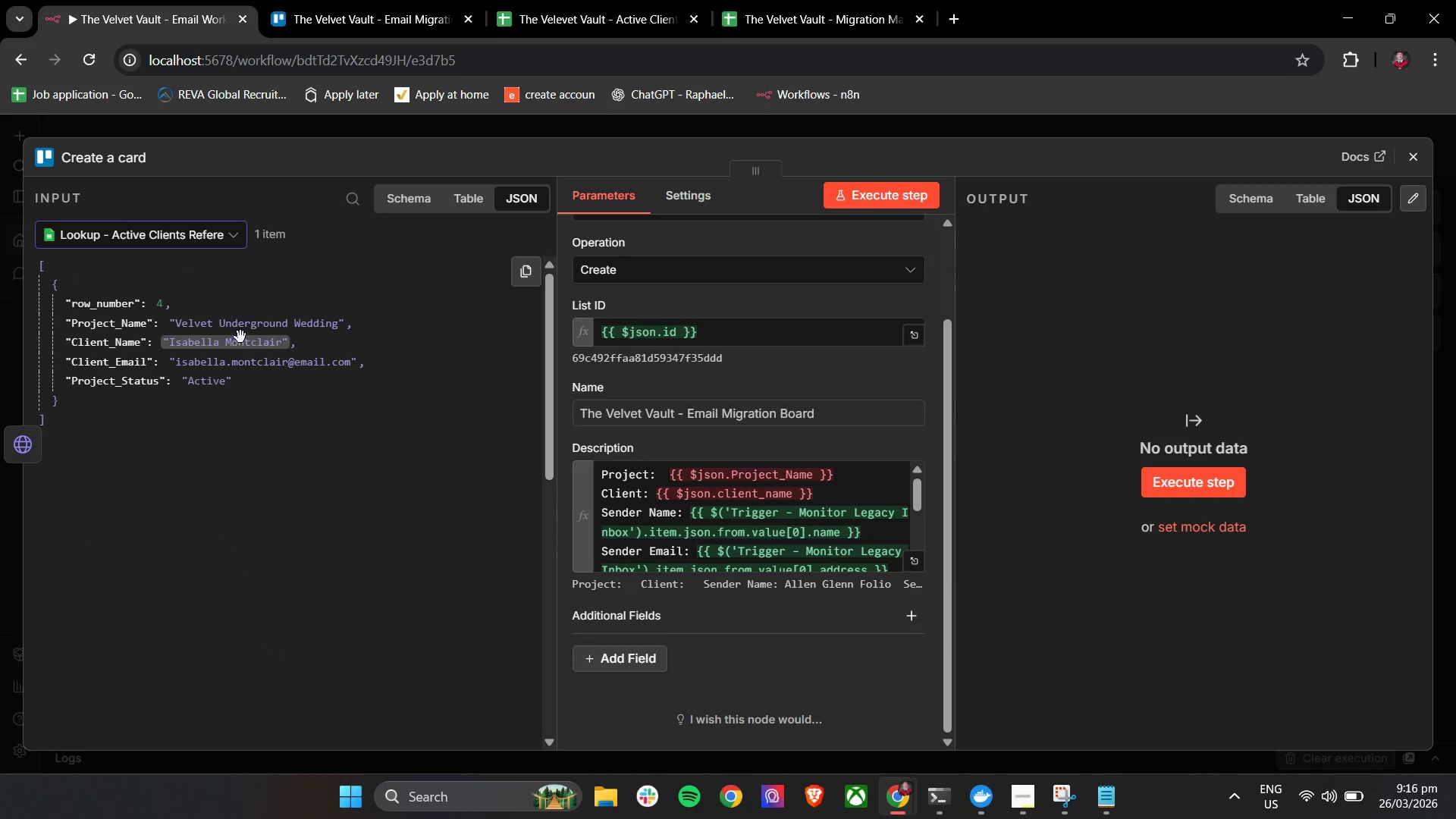 
left_click_drag(start_coordinate=[241, 331], to_coordinate=[748, 471])
 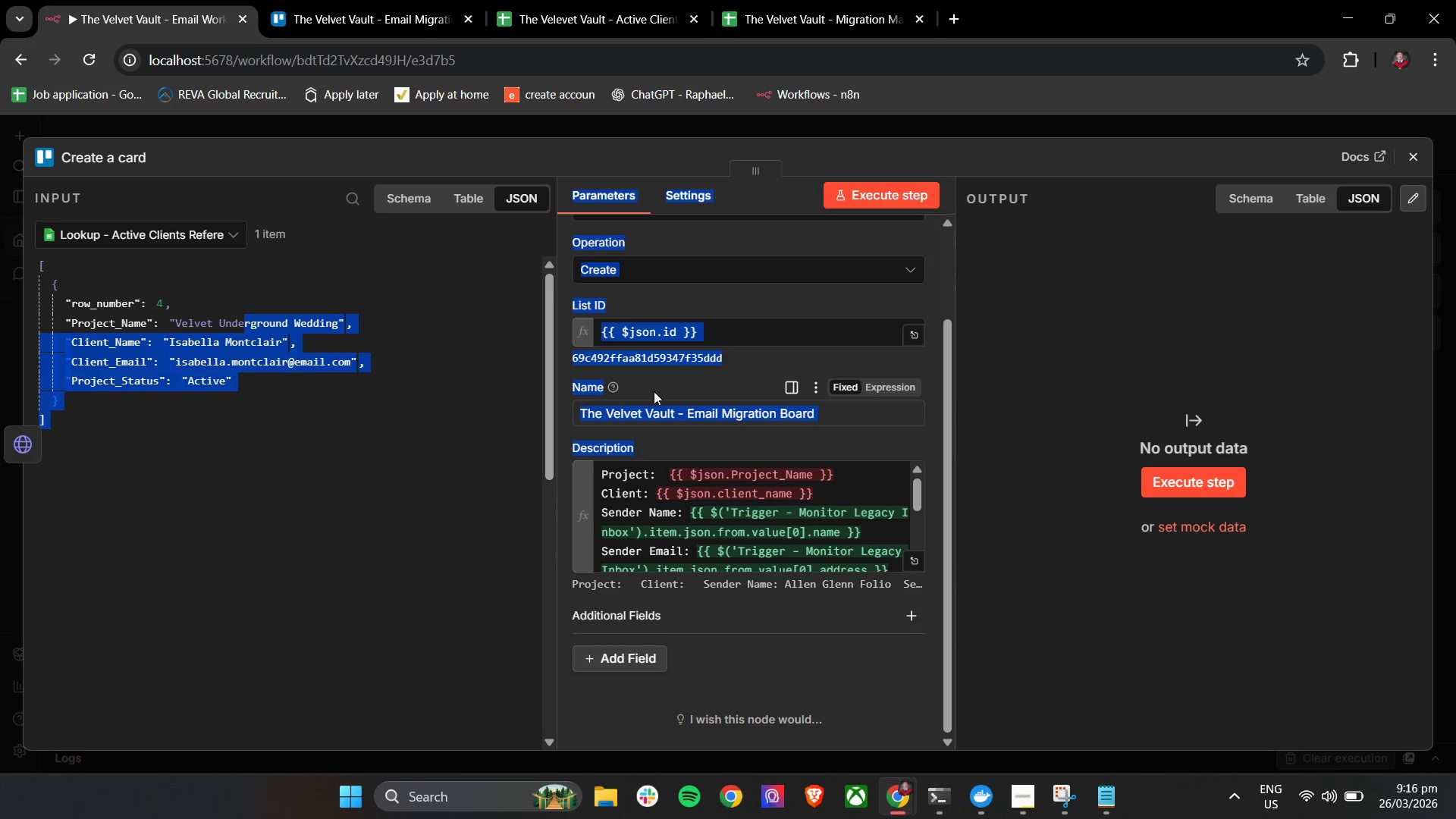 
left_click([654, 382])
 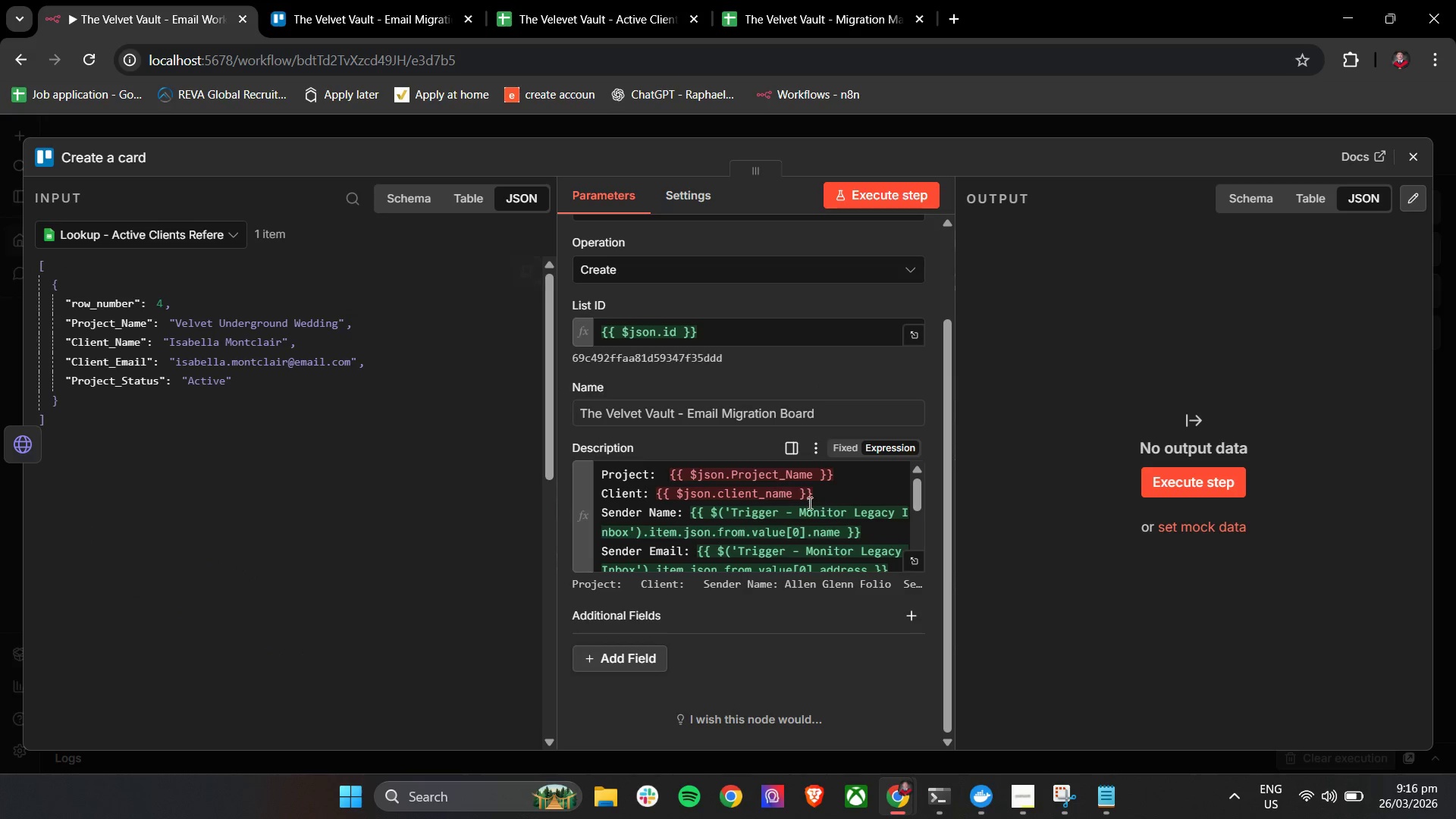 
left_click_drag(start_coordinate=[843, 476], to_coordinate=[667, 475])
 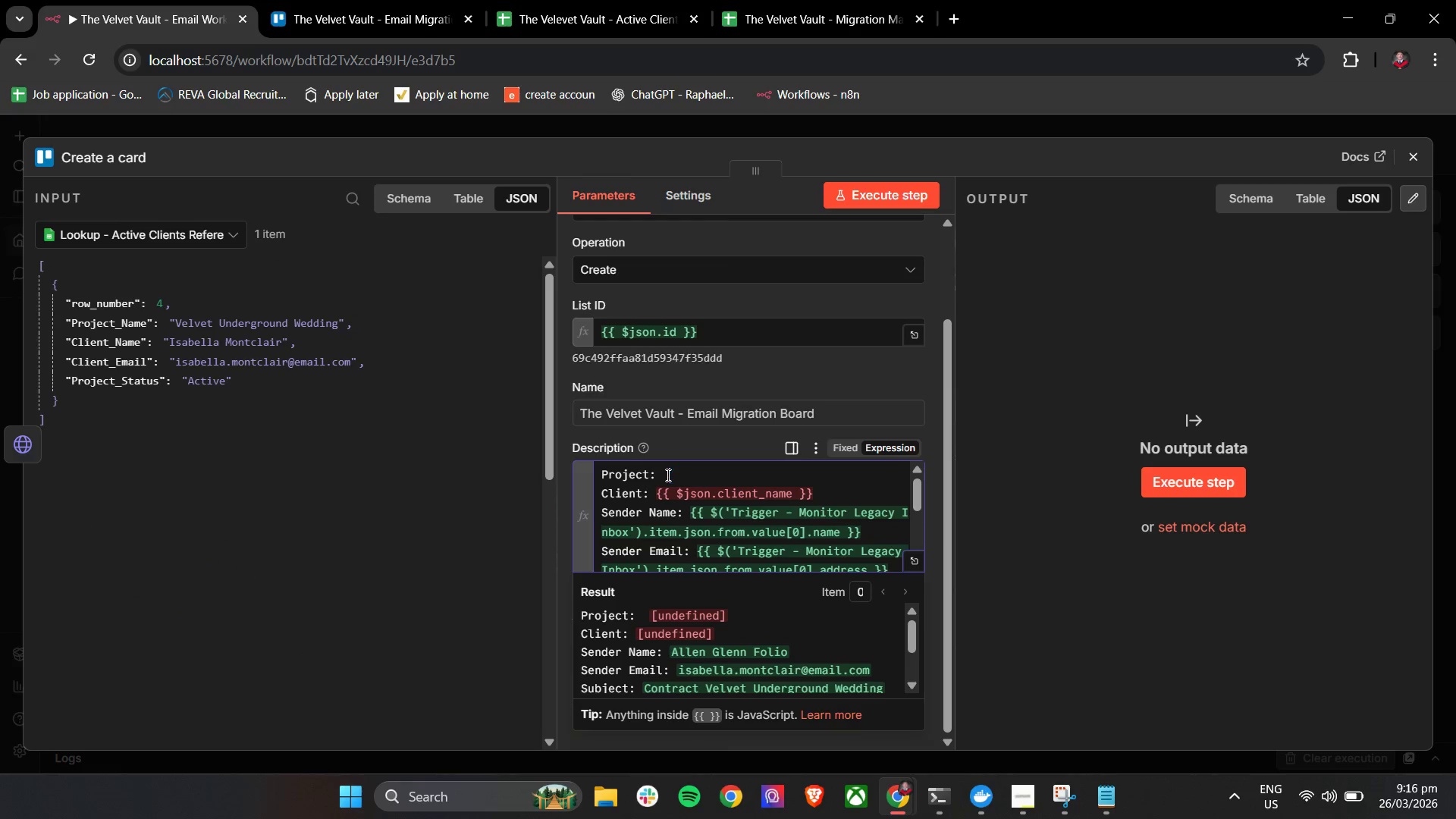 
key(Backspace)
 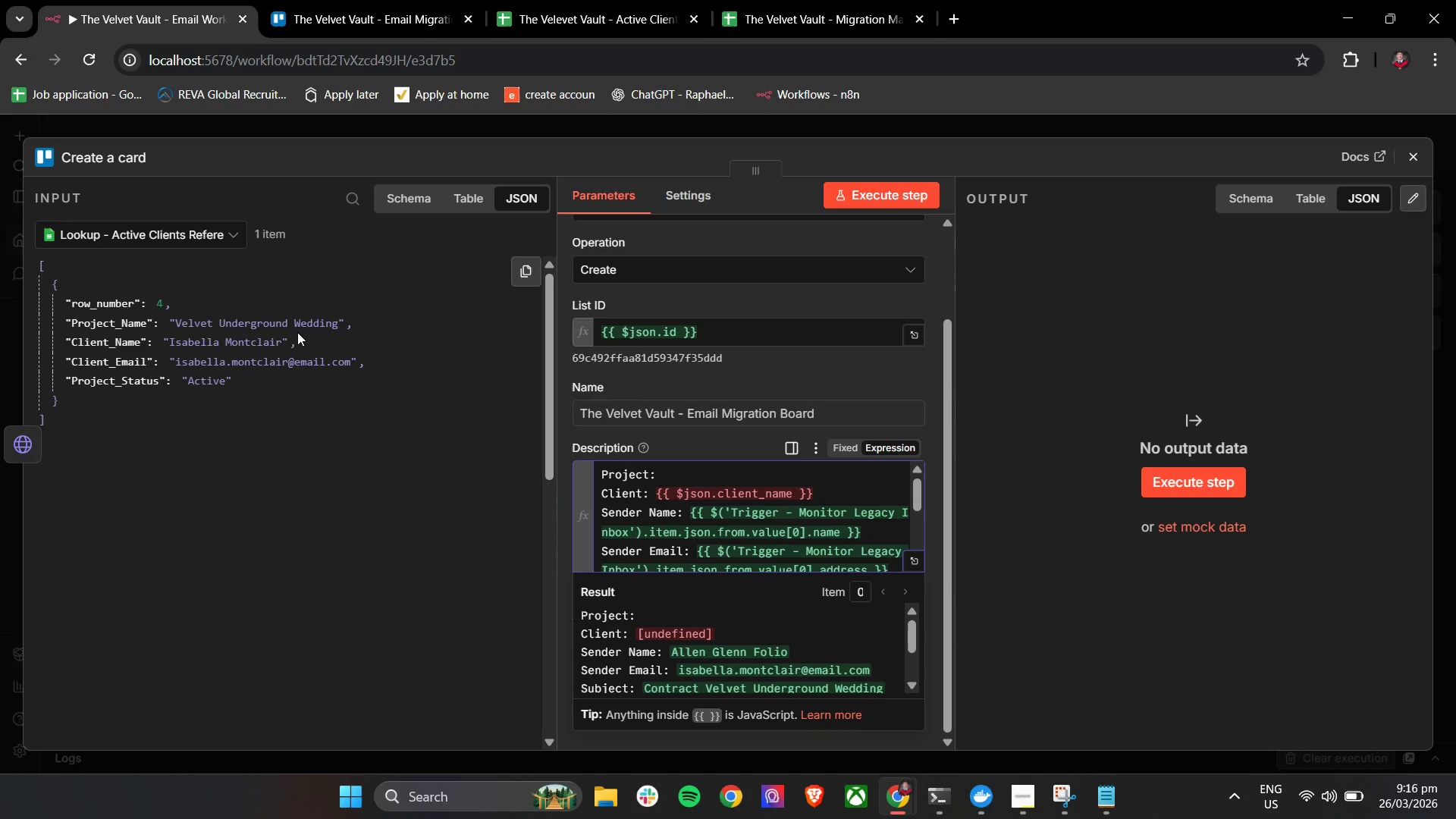 
left_click_drag(start_coordinate=[292, 327], to_coordinate=[693, 469])
 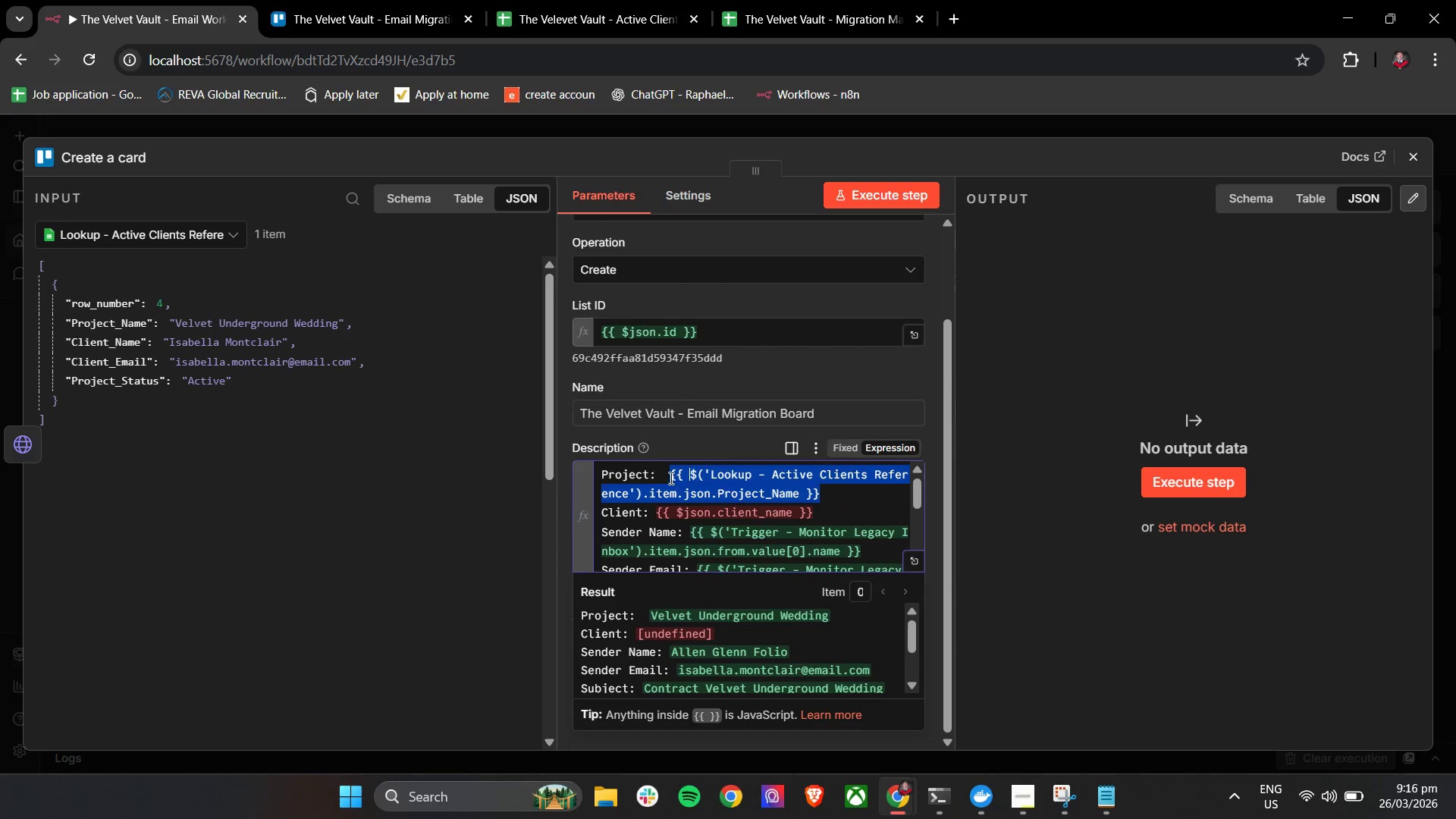 
left_click([665, 475])
 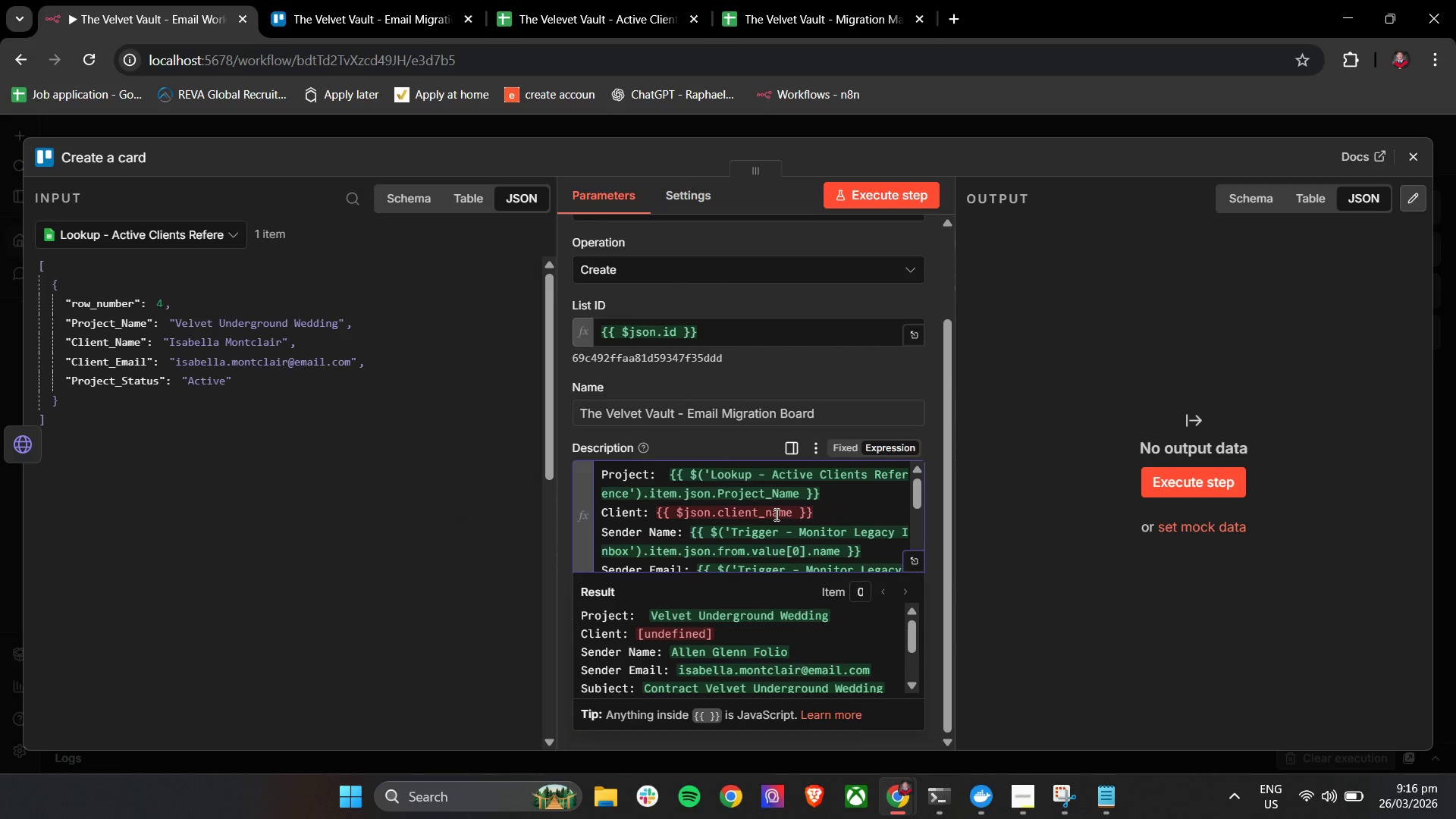 
key(Backspace)
 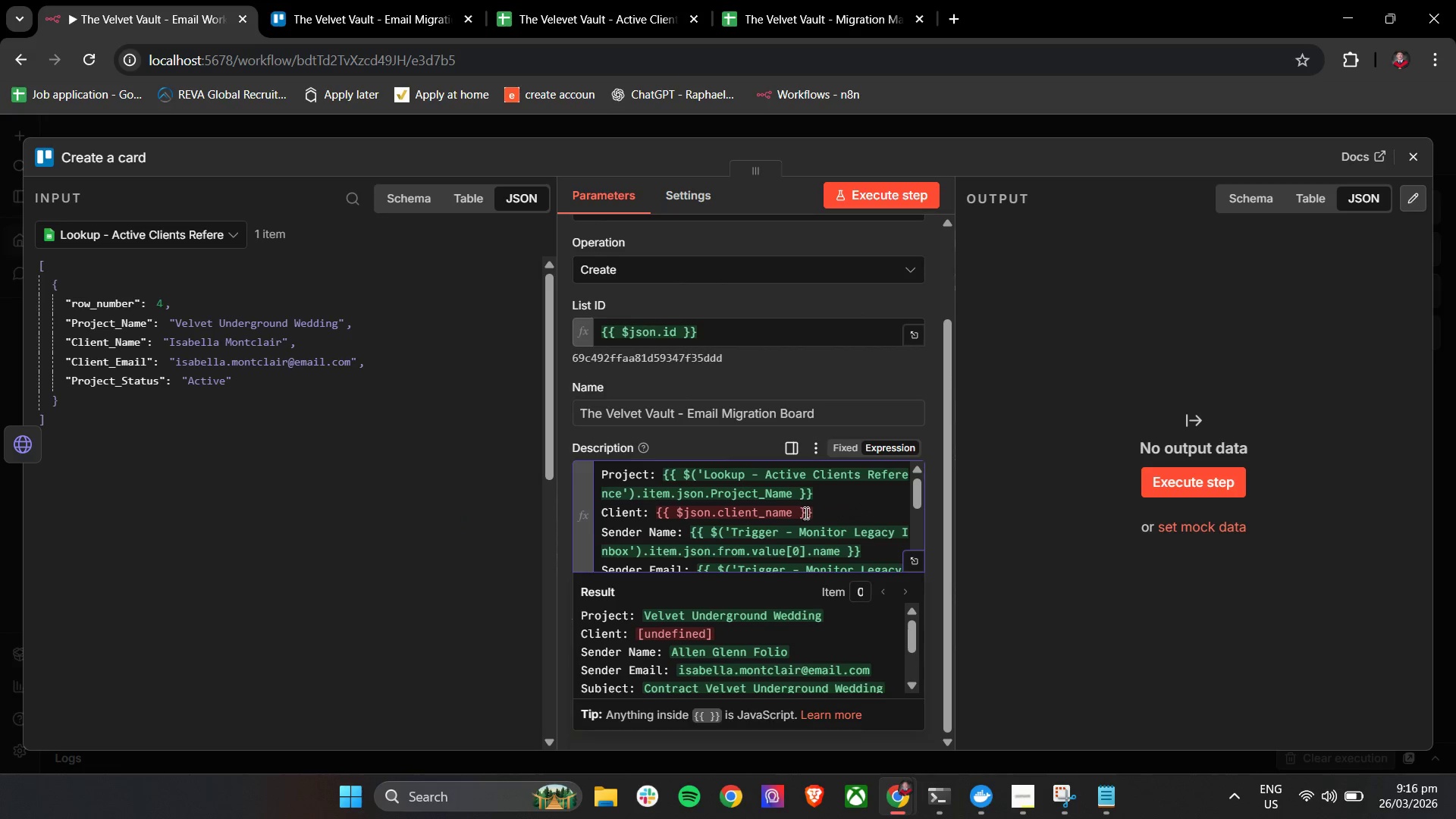 
scroll: coordinate [788, 519], scroll_direction: none, amount: 0.0
 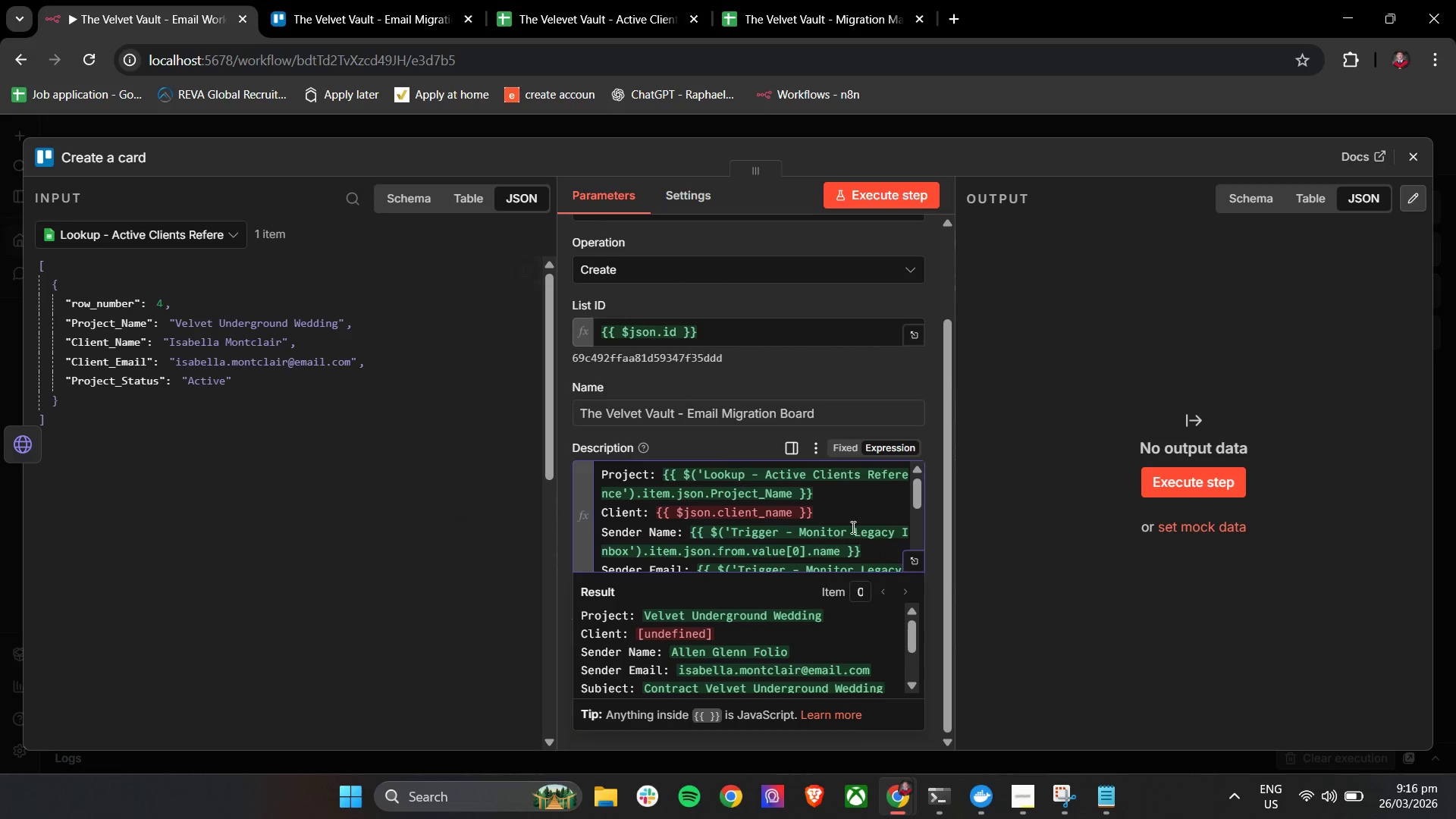 
left_click_drag(start_coordinate=[826, 515], to_coordinate=[657, 514])
 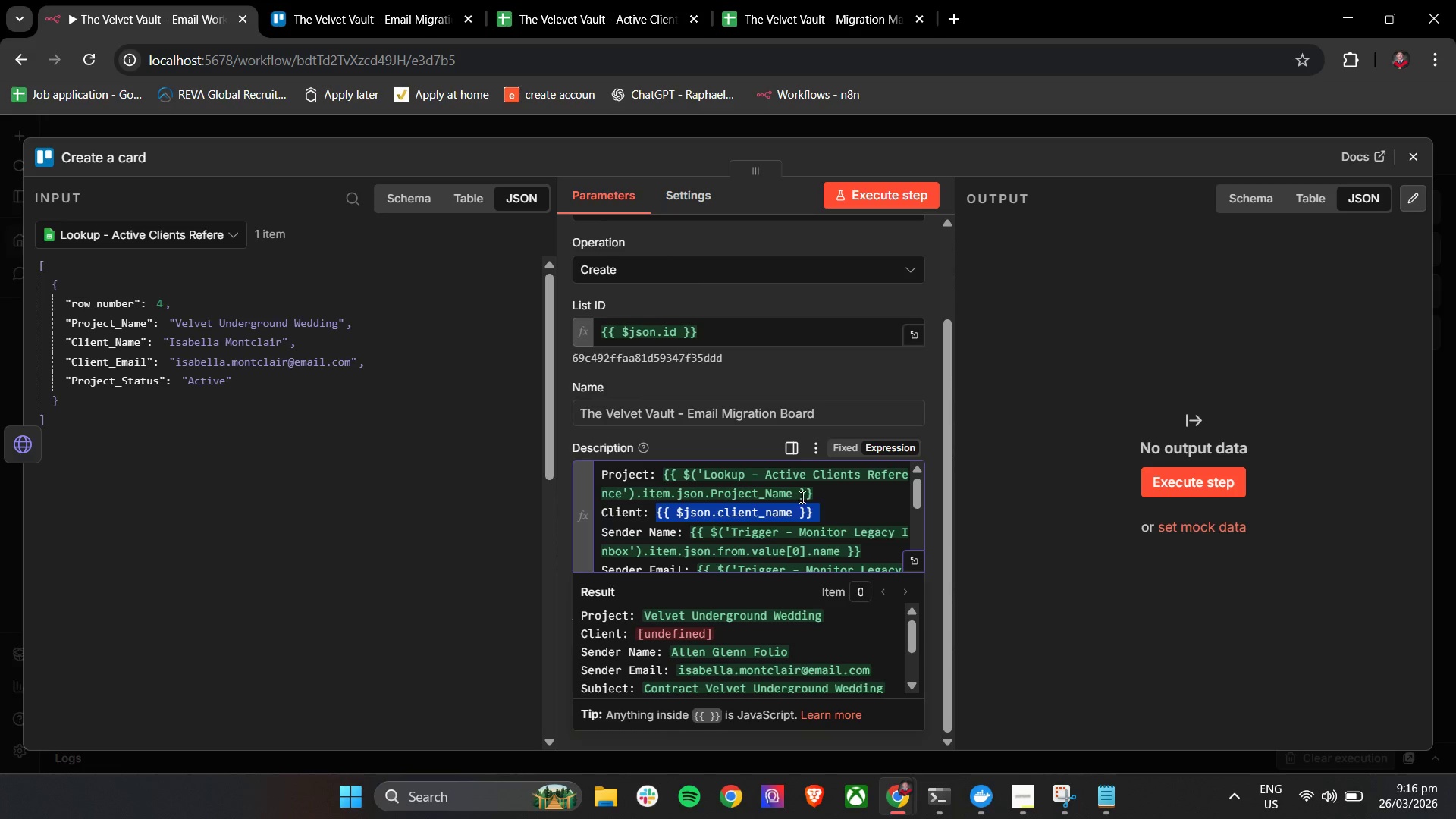 
left_click_drag(start_coordinate=[825, 494], to_coordinate=[664, 478])
 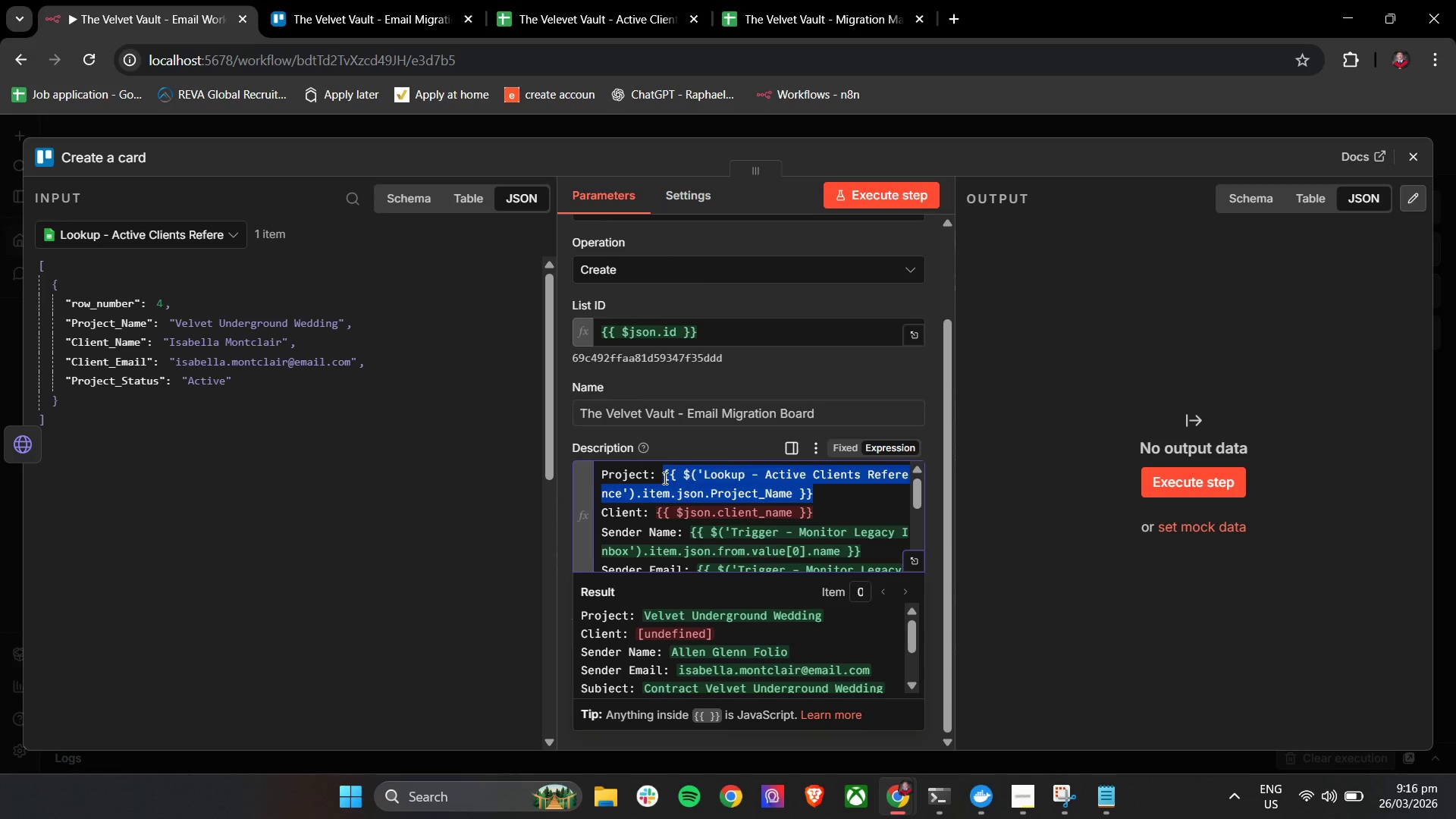 
key(Backspace)
 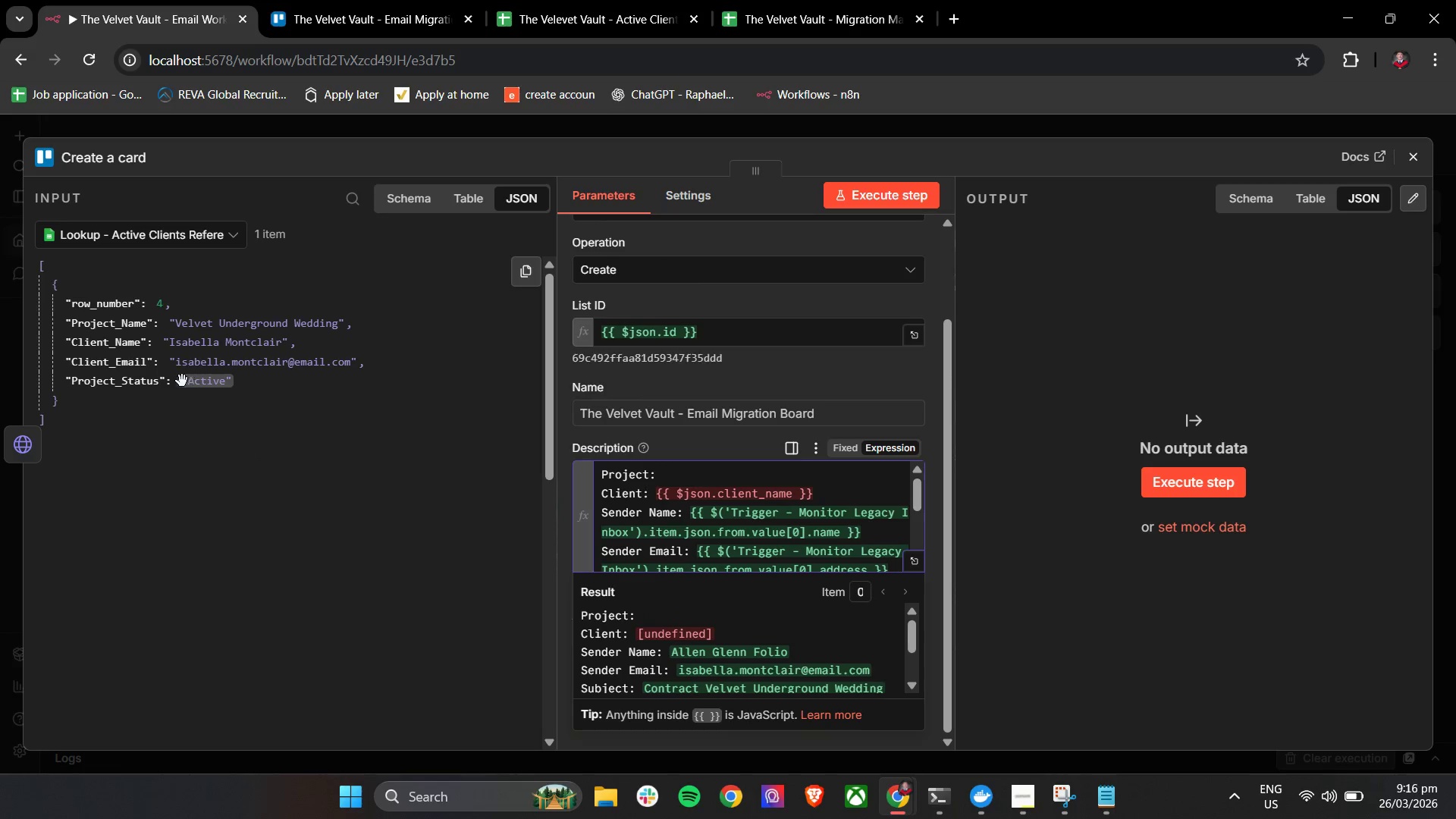 
left_click([179, 230])
 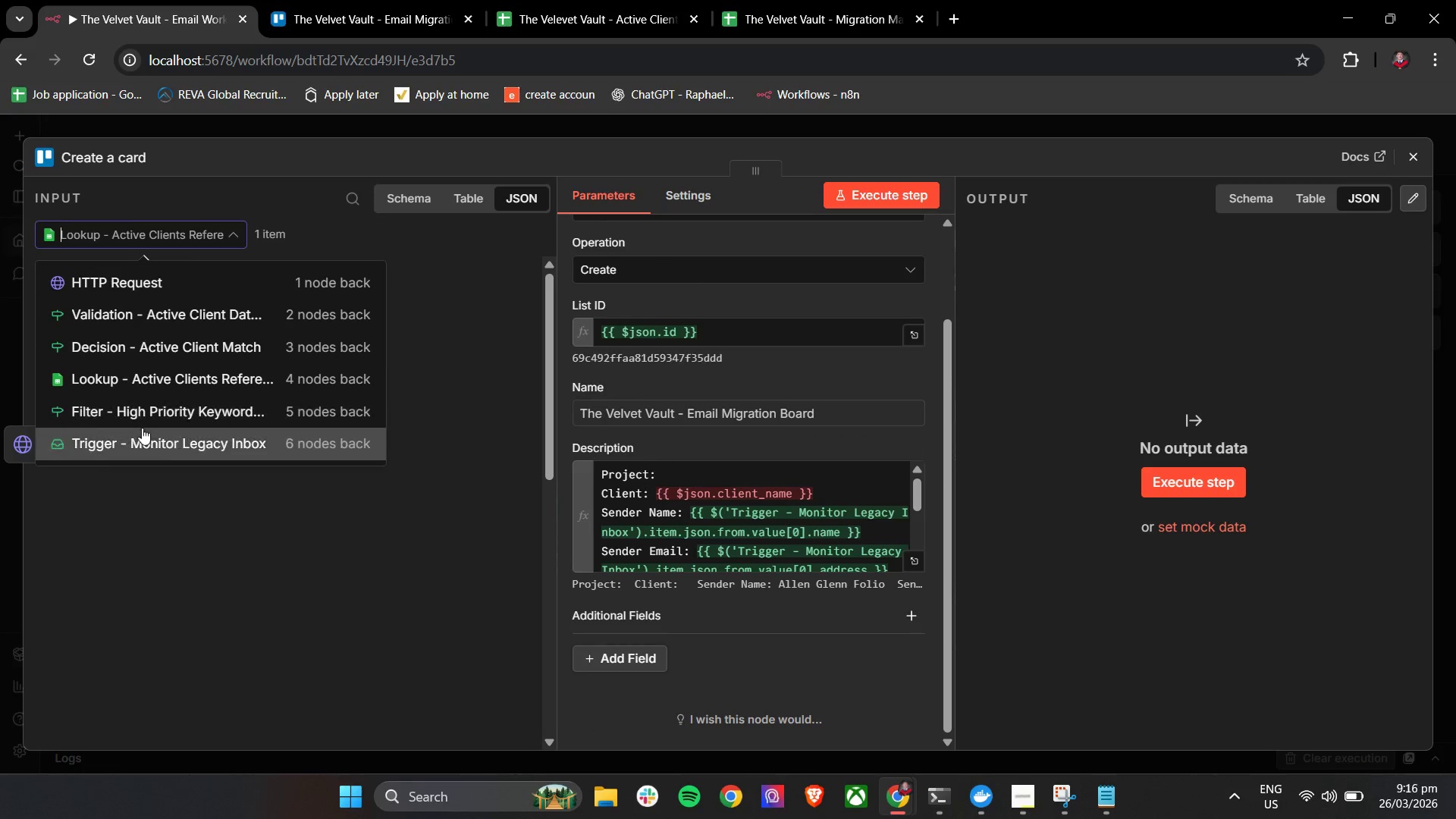 
left_click([144, 433])
 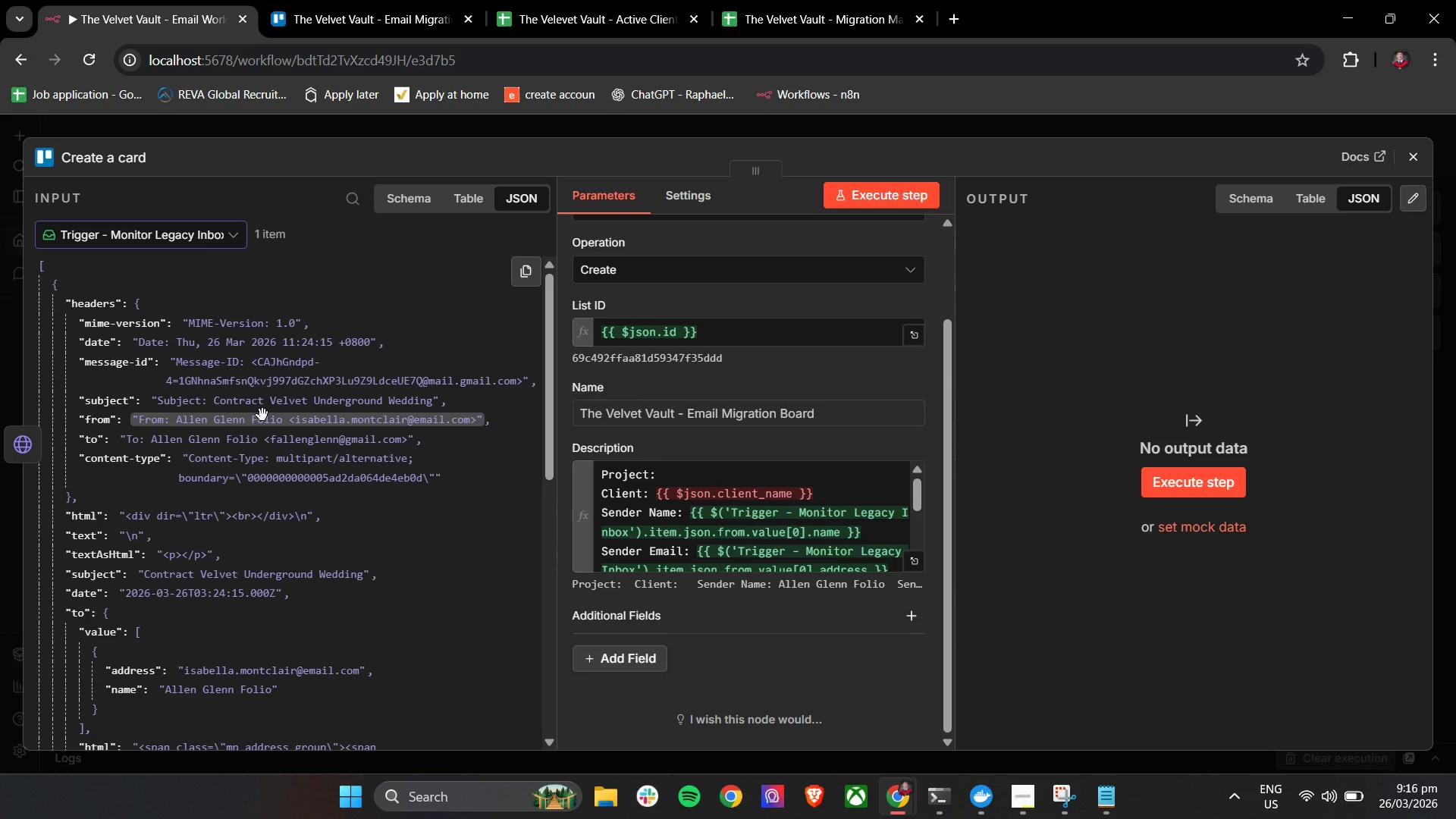 
wait(9.52)
 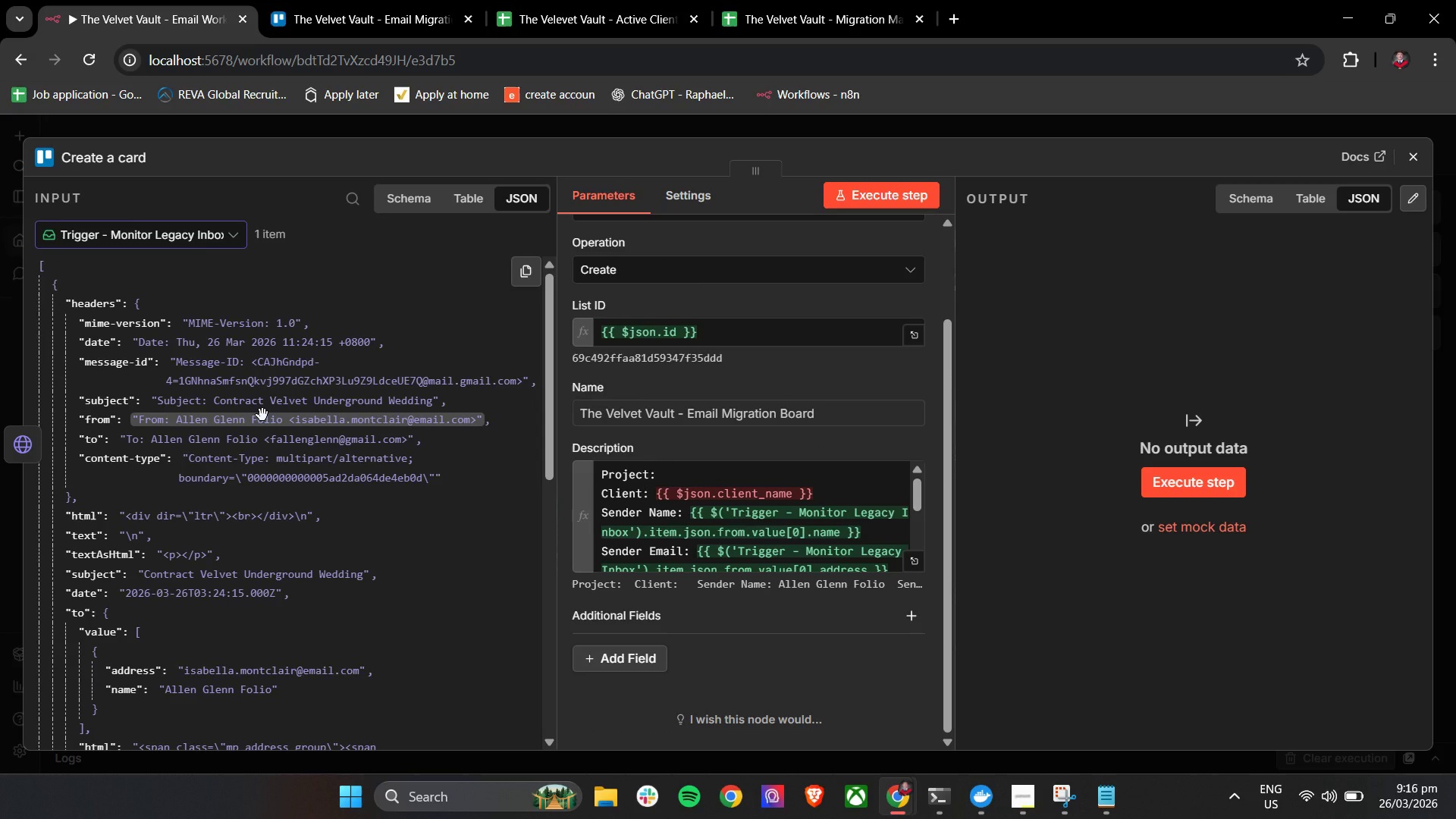 
scroll: coordinate [262, 415], scroll_direction: down, amount: 1.0
 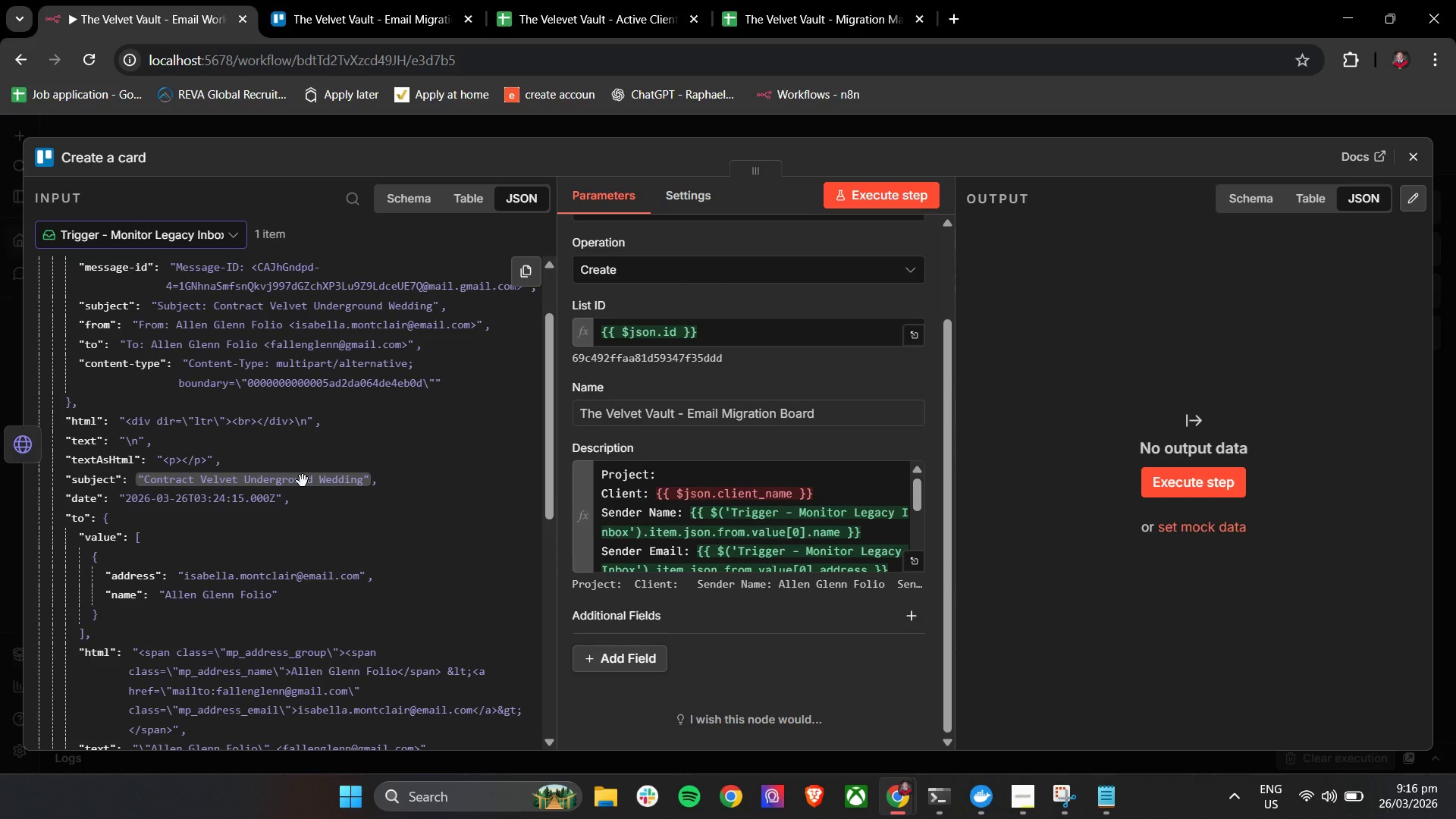 
left_click_drag(start_coordinate=[301, 481], to_coordinate=[692, 481])
 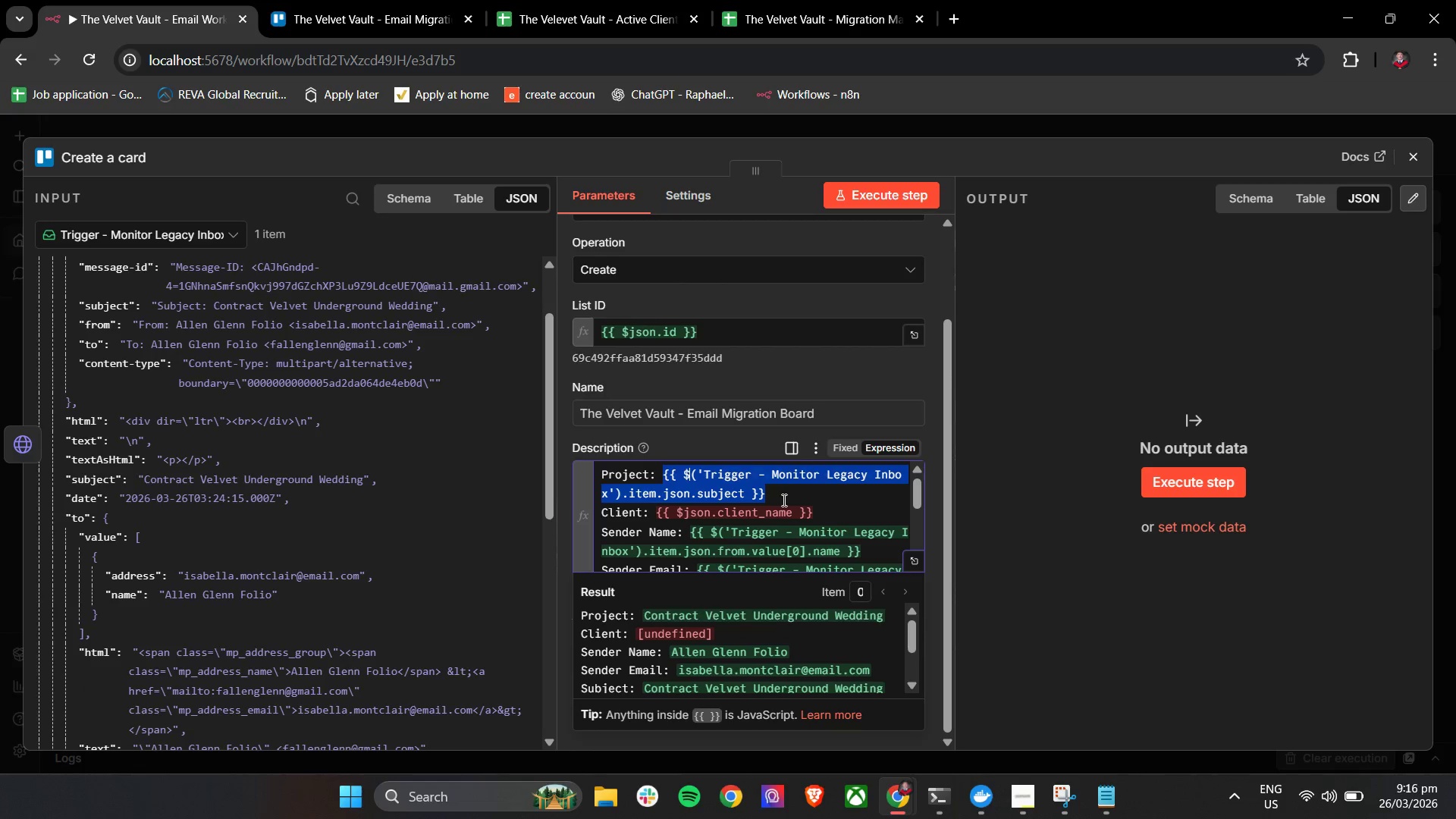 
left_click([809, 501])
 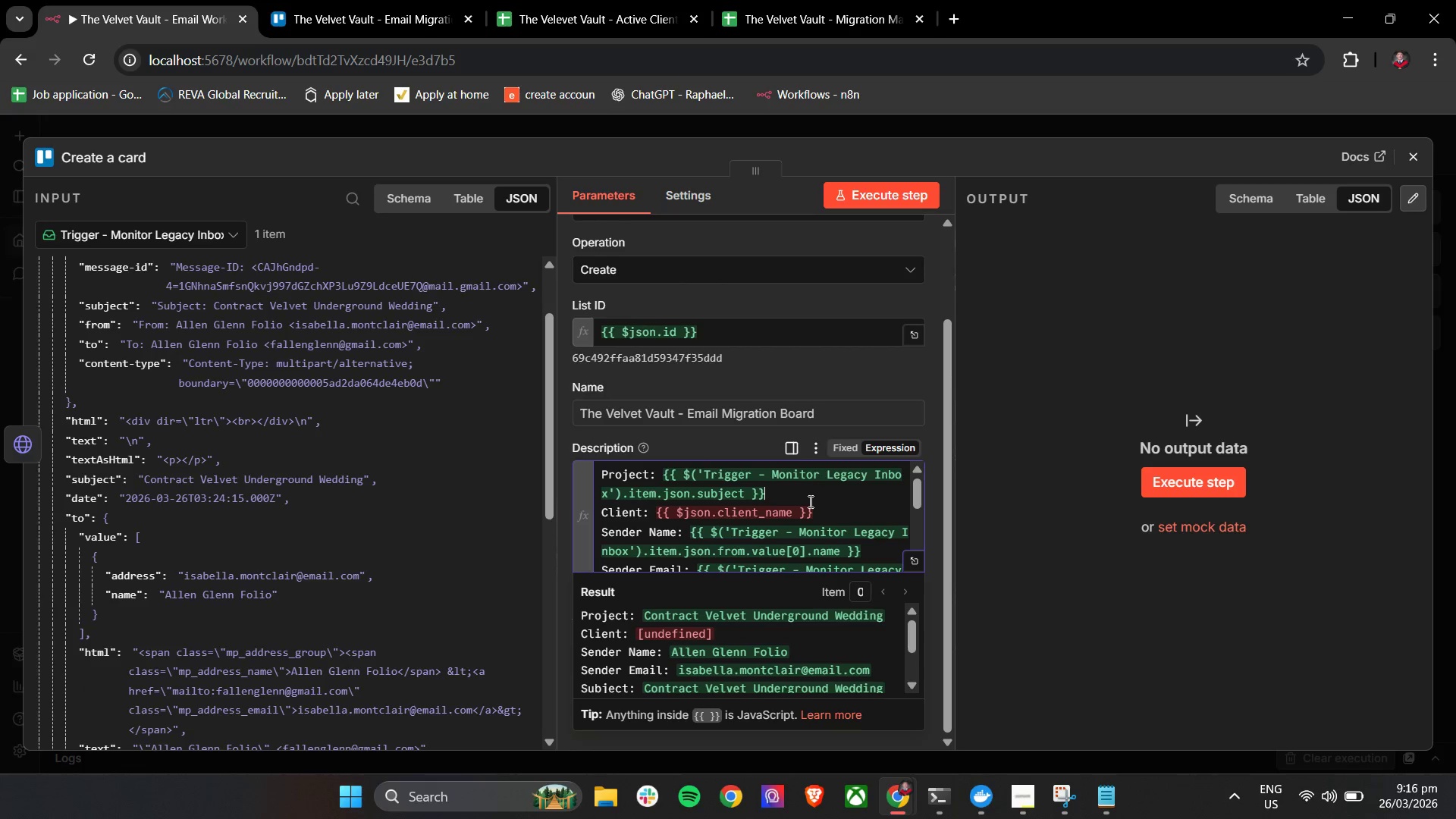 
scroll: coordinate [809, 501], scroll_direction: down, amount: 2.0
 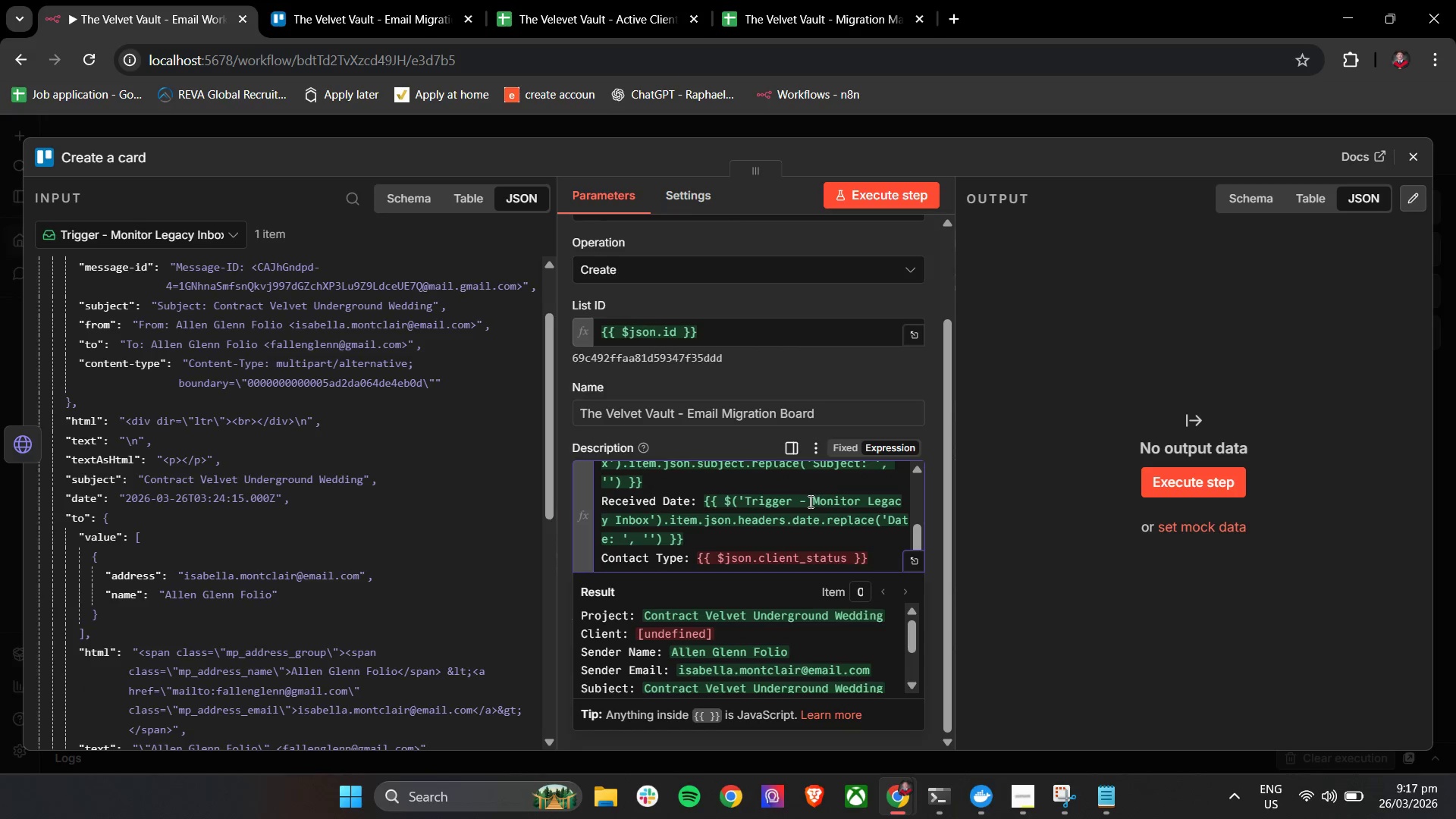 
scroll: coordinate [802, 545], scroll_direction: up, amount: 1.0
 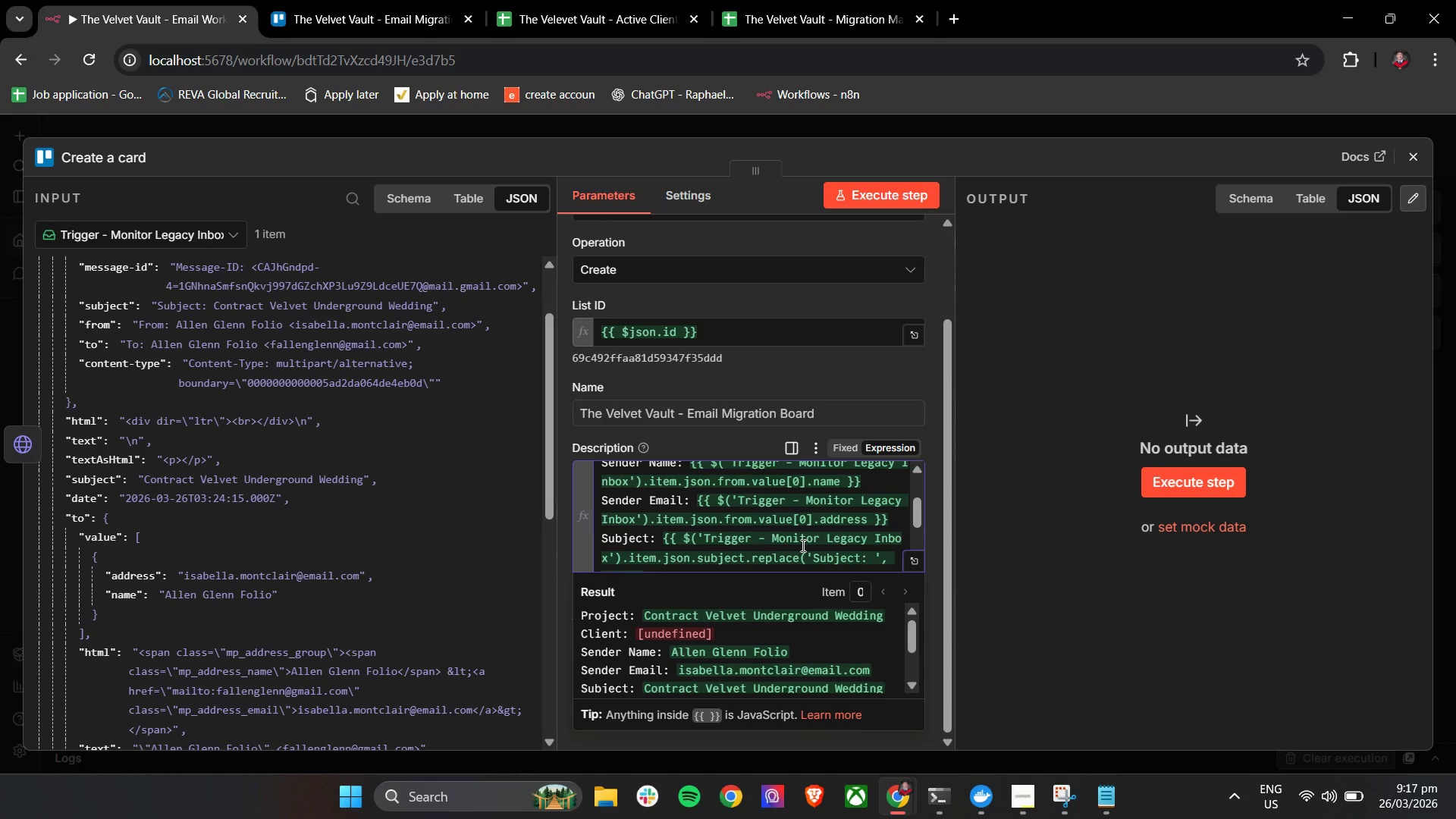 
scroll: coordinate [802, 545], scroll_direction: down, amount: 1.0
 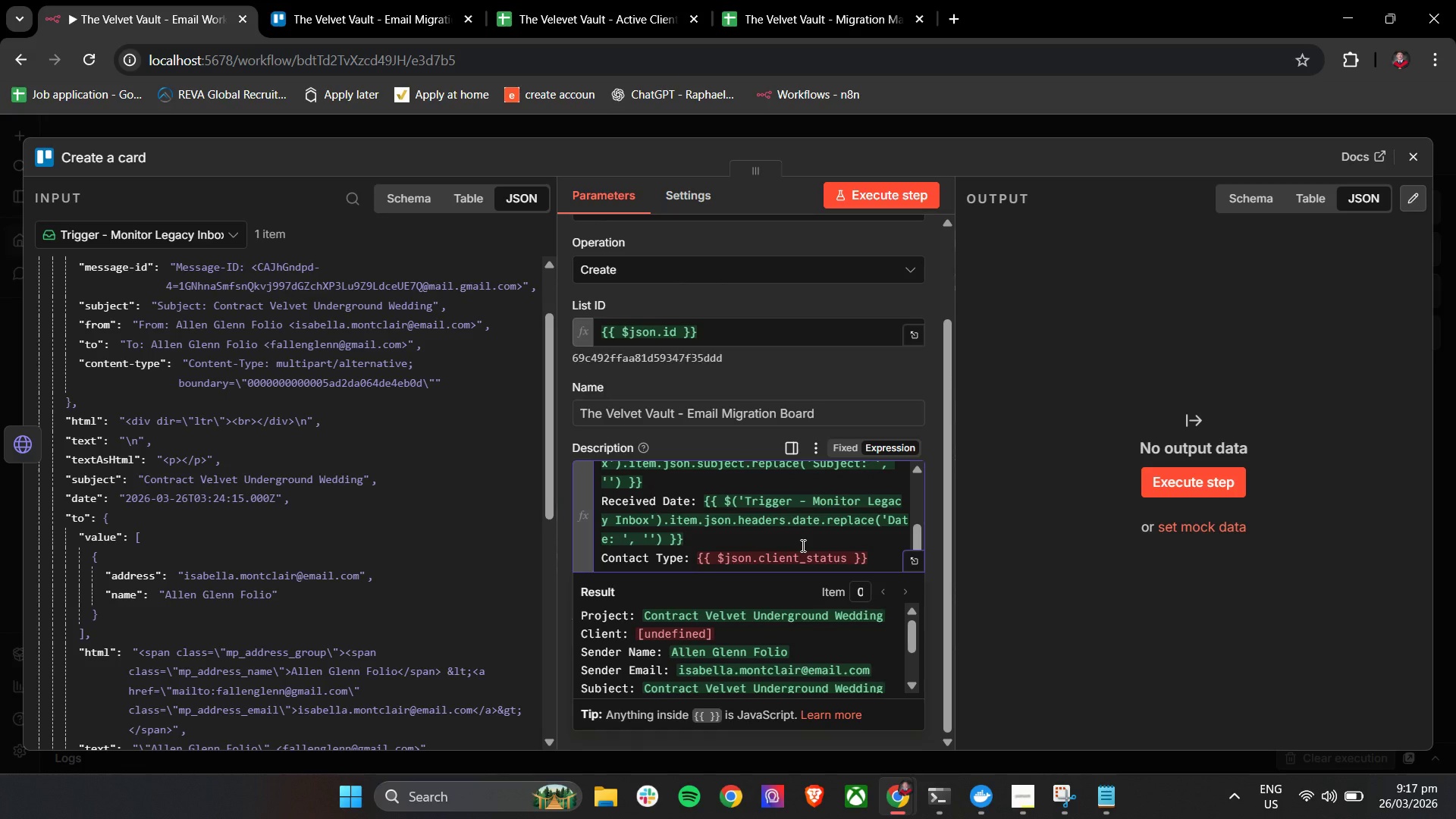 
scroll: coordinate [802, 545], scroll_direction: up, amount: 2.0
 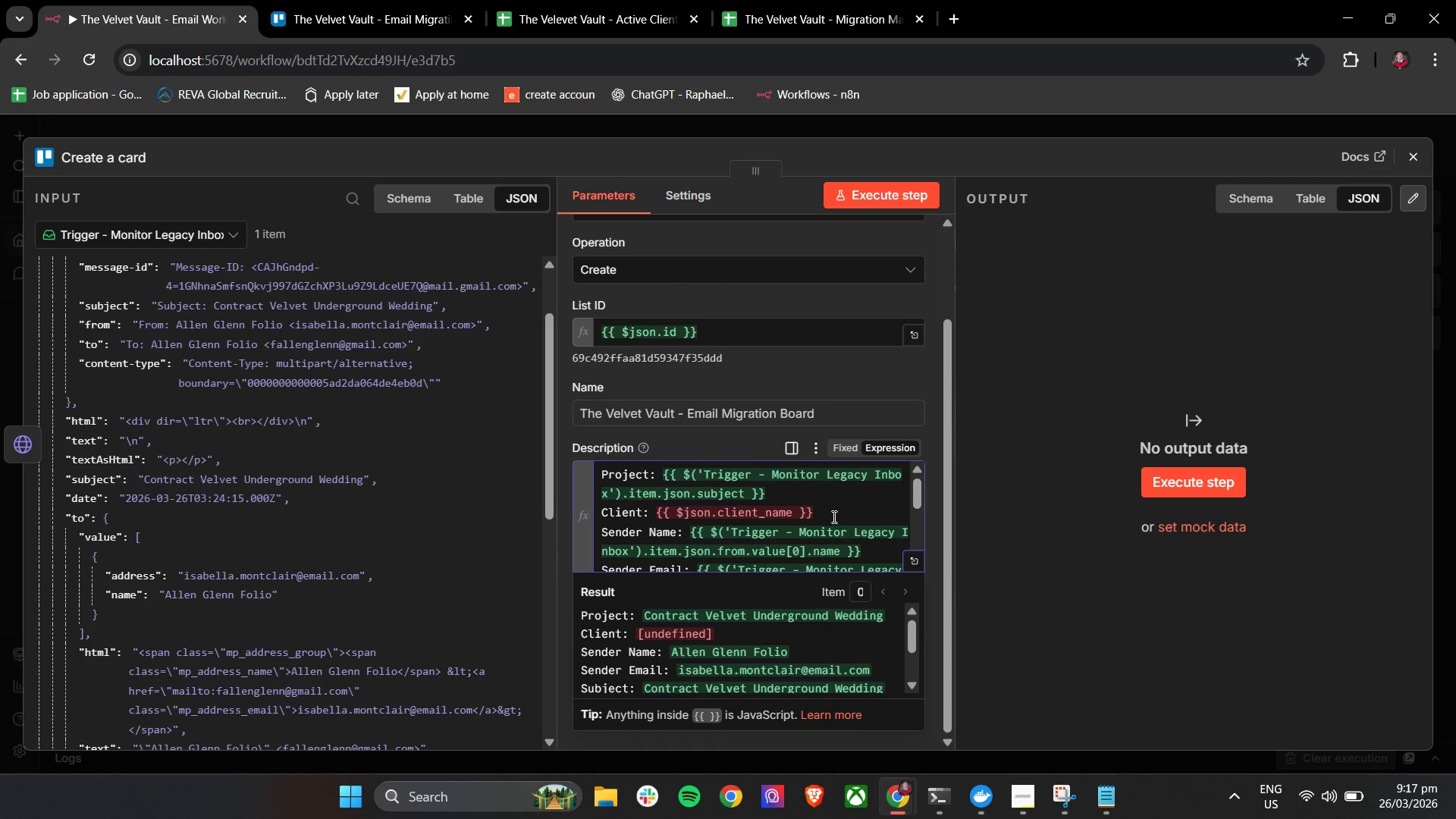 
left_click_drag(start_coordinate=[835, 515], to_coordinate=[709, 514])
 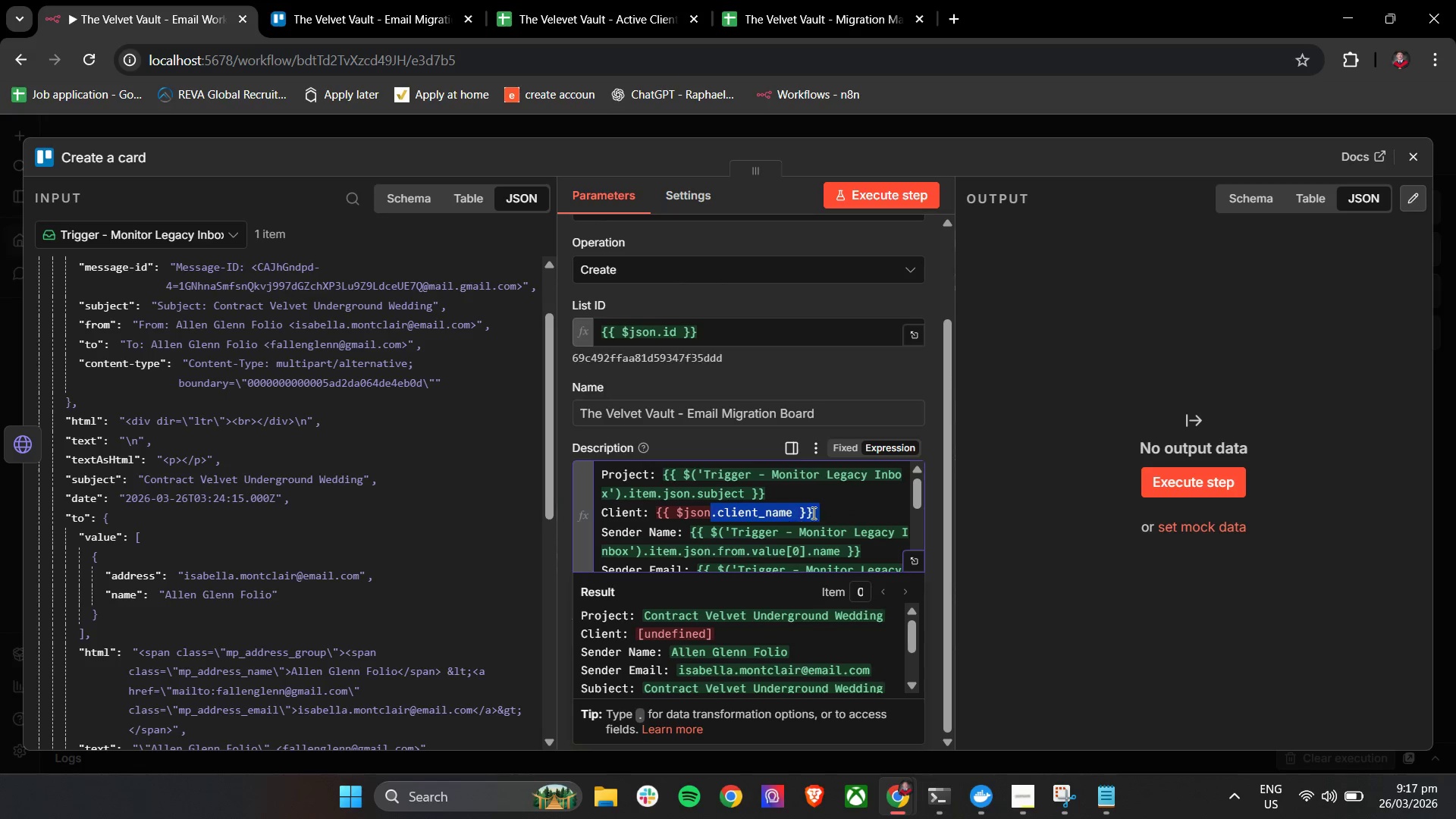 
left_click([817, 512])
 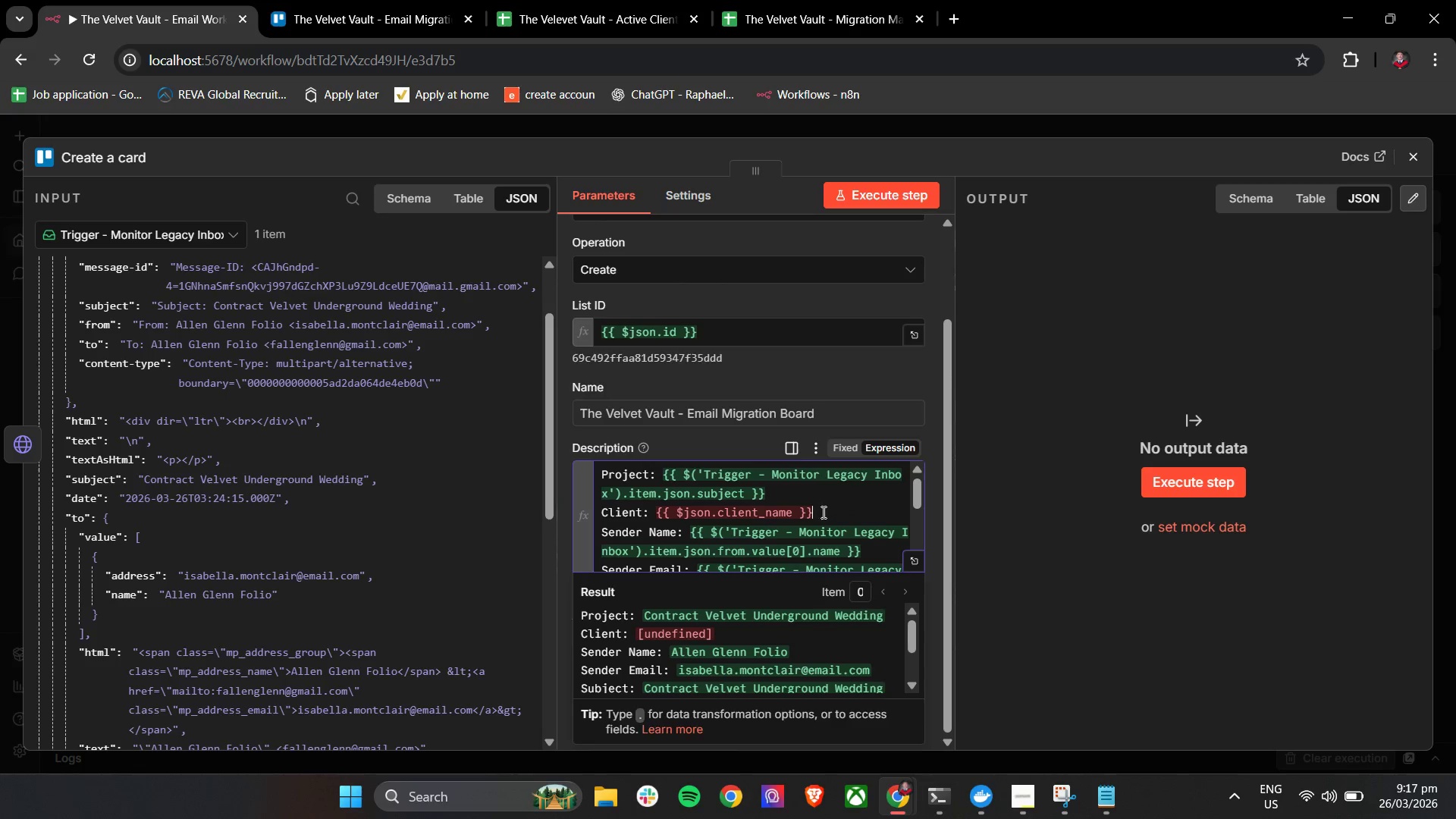 
left_click_drag(start_coordinate=[822, 512], to_coordinate=[657, 512])
 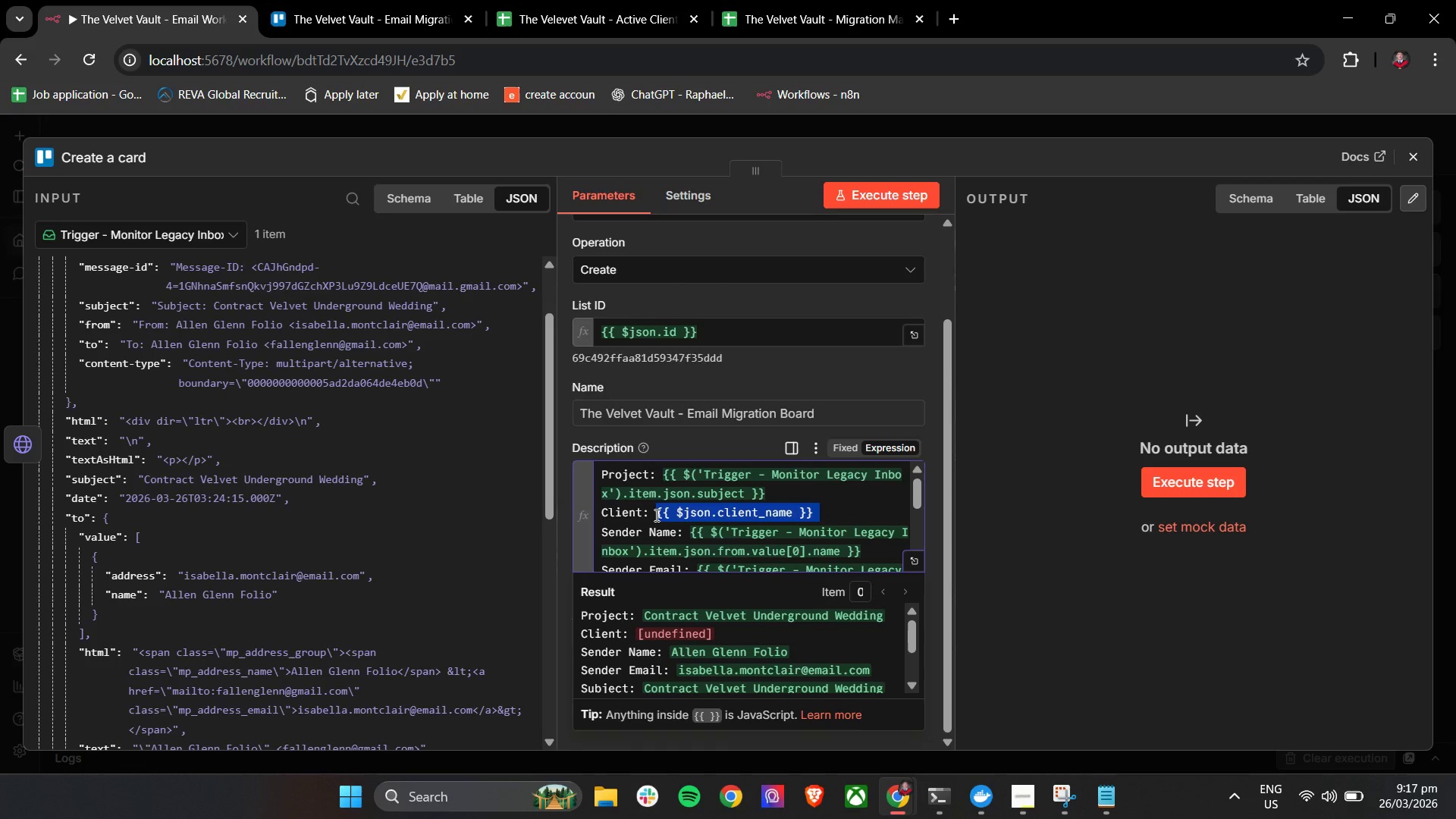 
key(Backspace)
 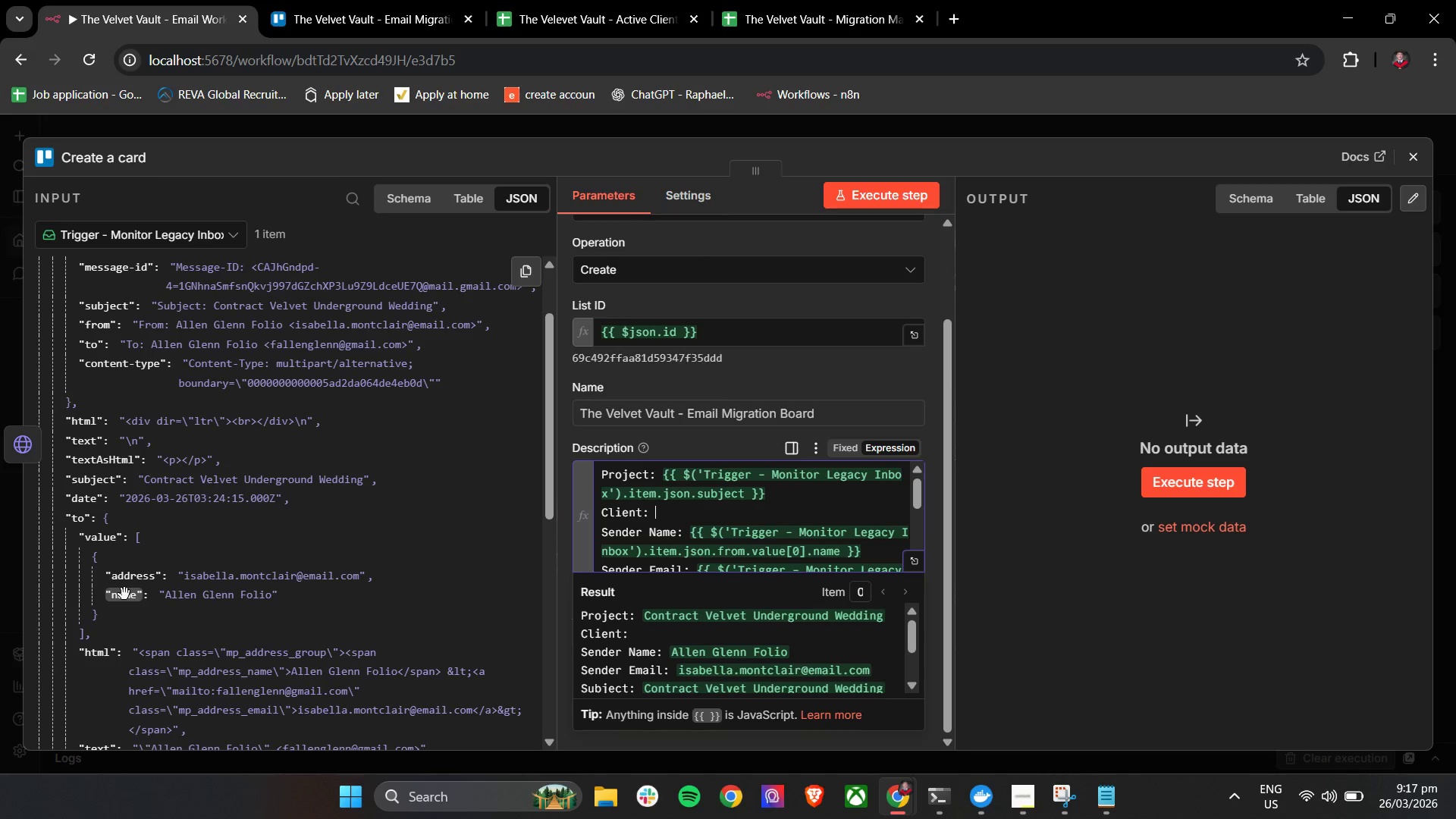 
left_click_drag(start_coordinate=[125, 594], to_coordinate=[682, 516])
 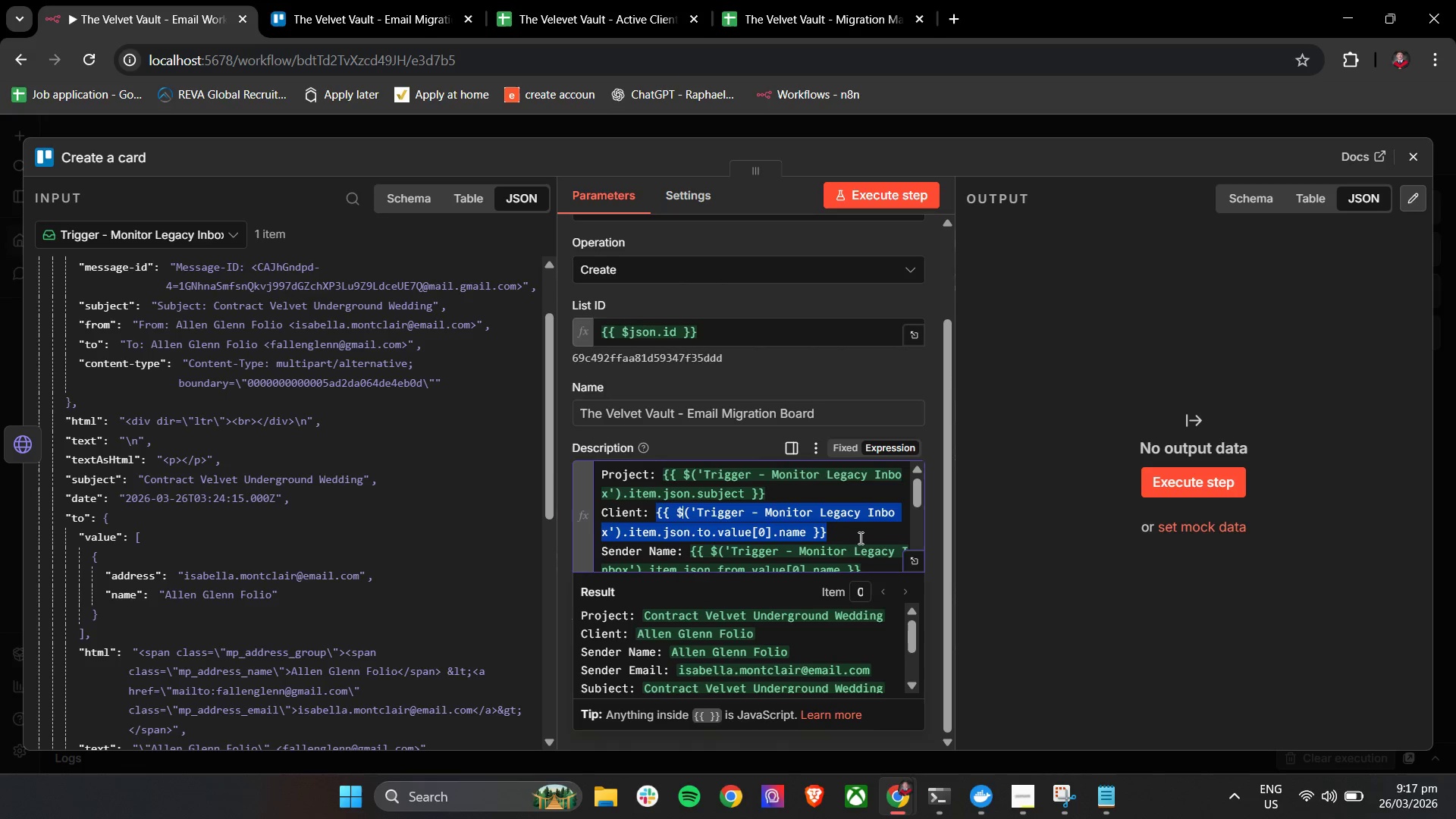 
left_click([861, 538])
 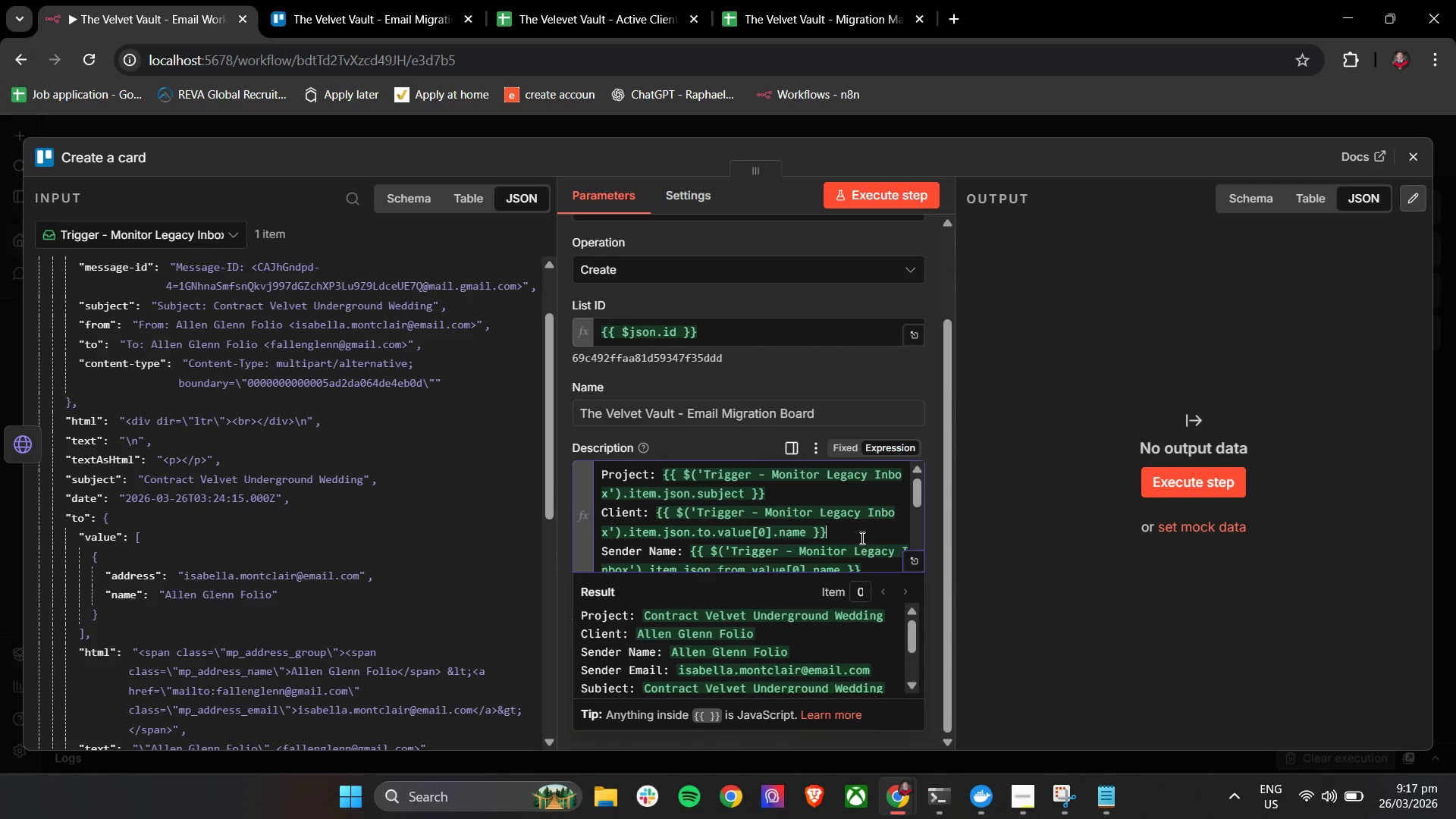 
scroll: coordinate [305, 615], scroll_direction: down, amount: 8.0
 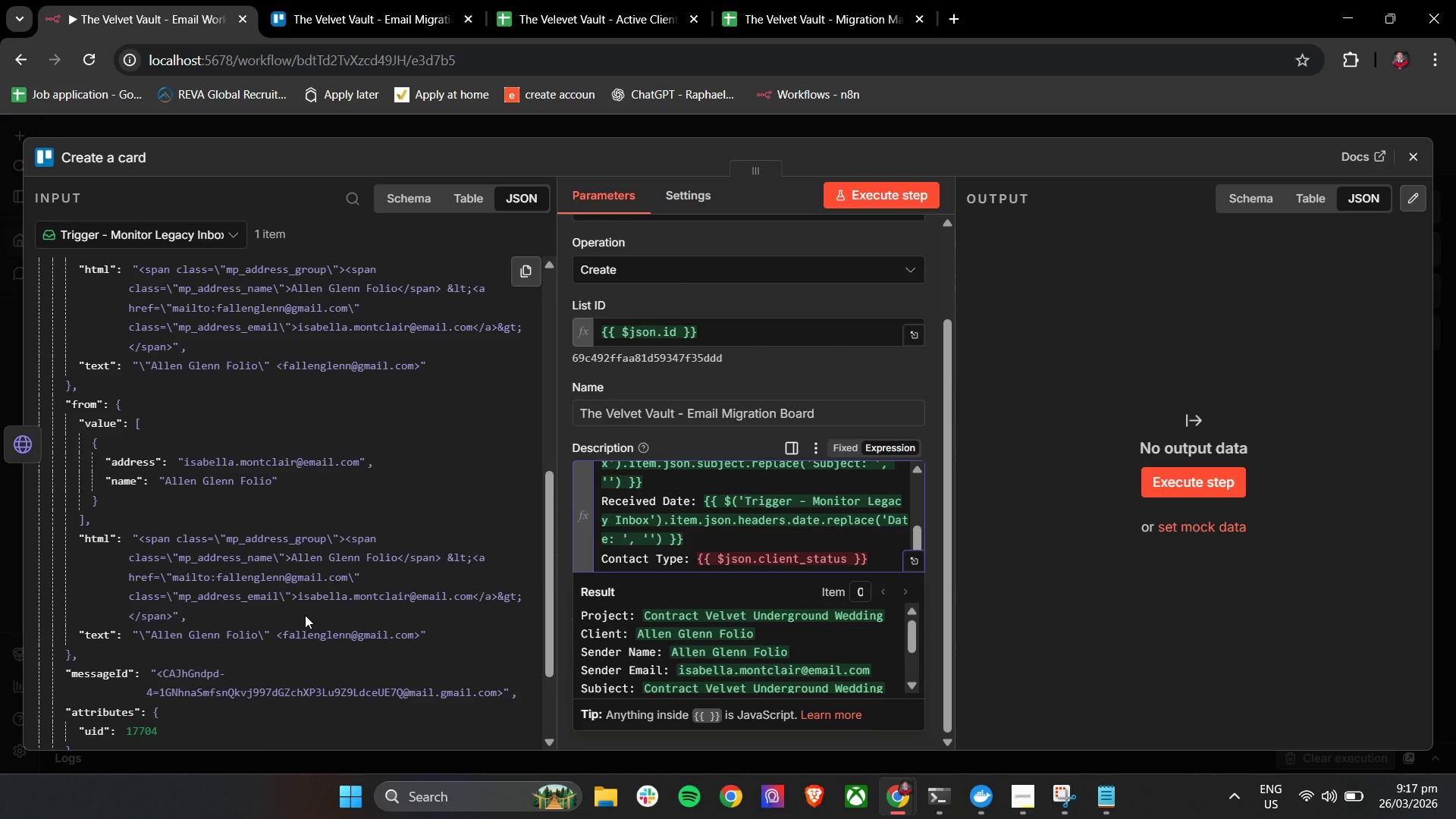 
scroll: coordinate [305, 615], scroll_direction: up, amount: 12.0
 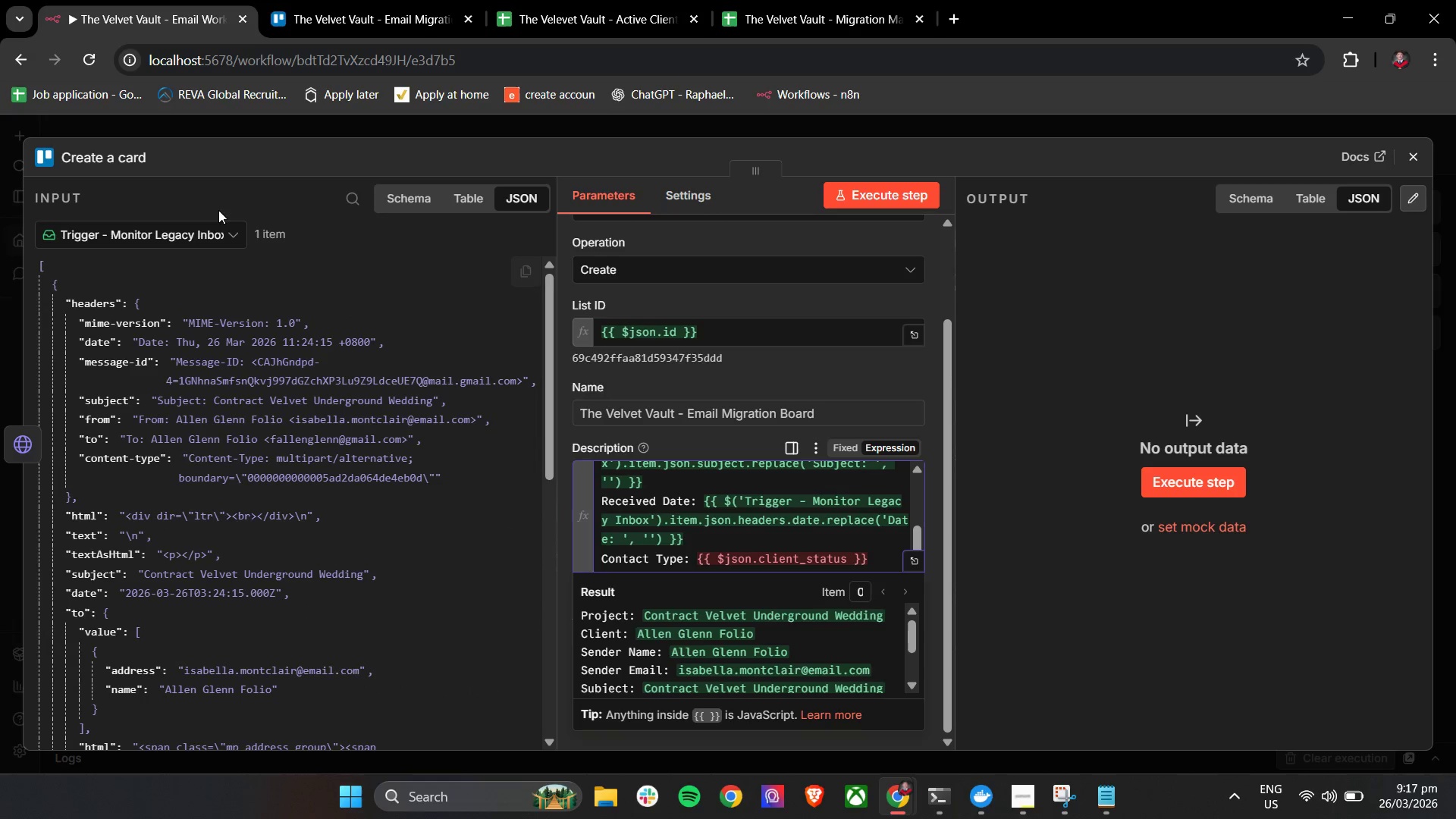 
left_click([195, 234])
 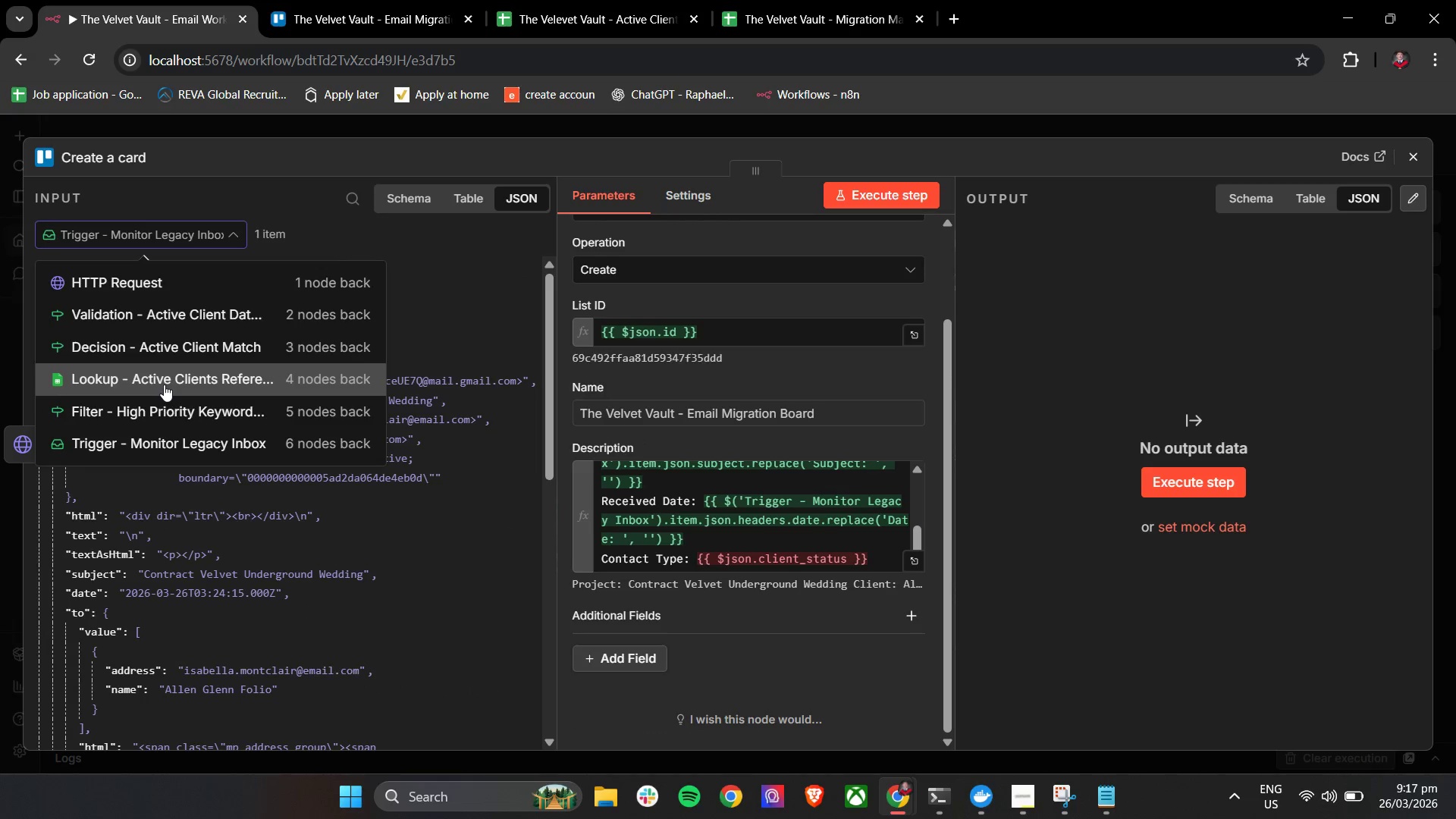 
left_click([164, 384])
 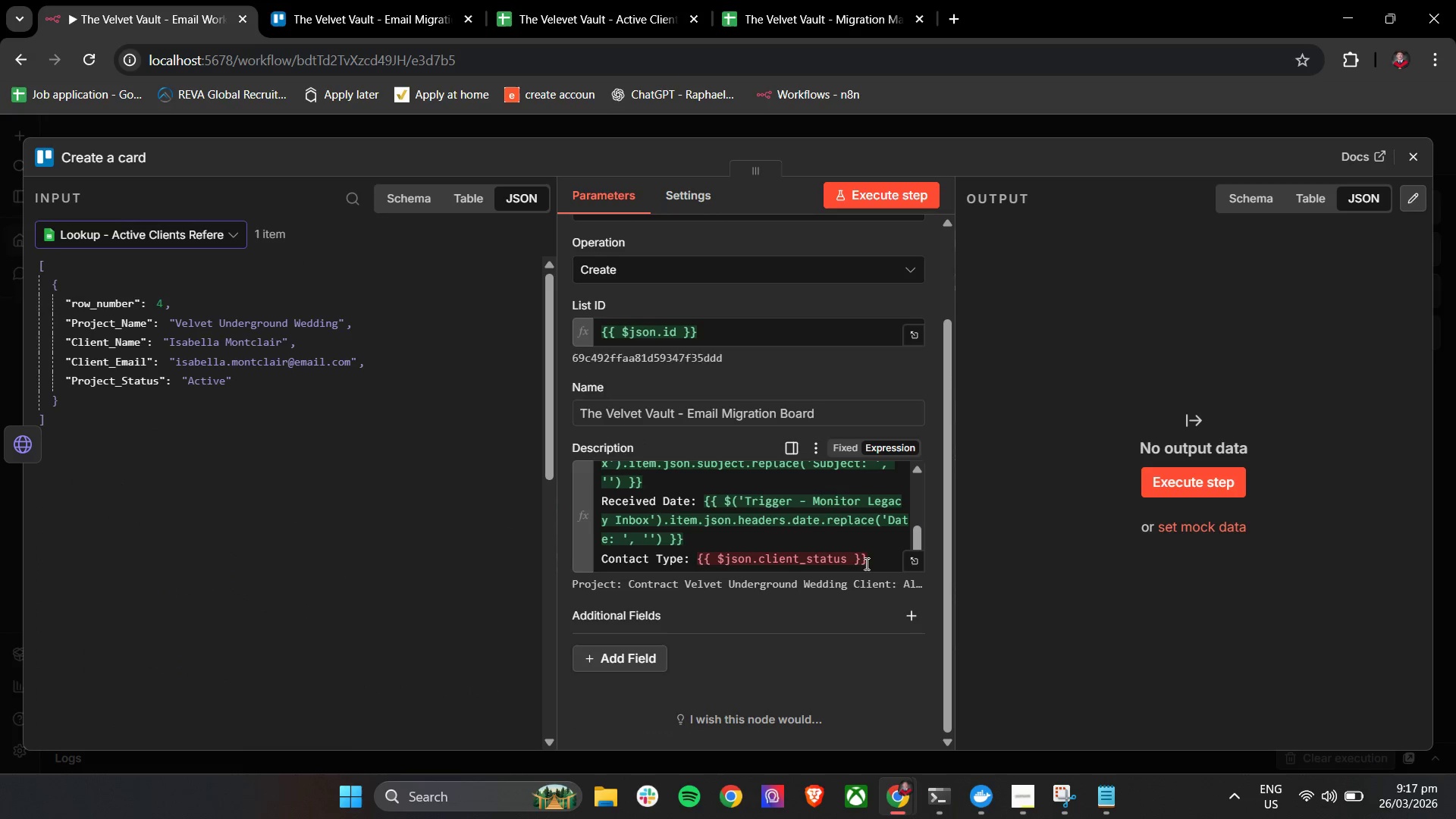 
left_click_drag(start_coordinate=[883, 559], to_coordinate=[698, 560])
 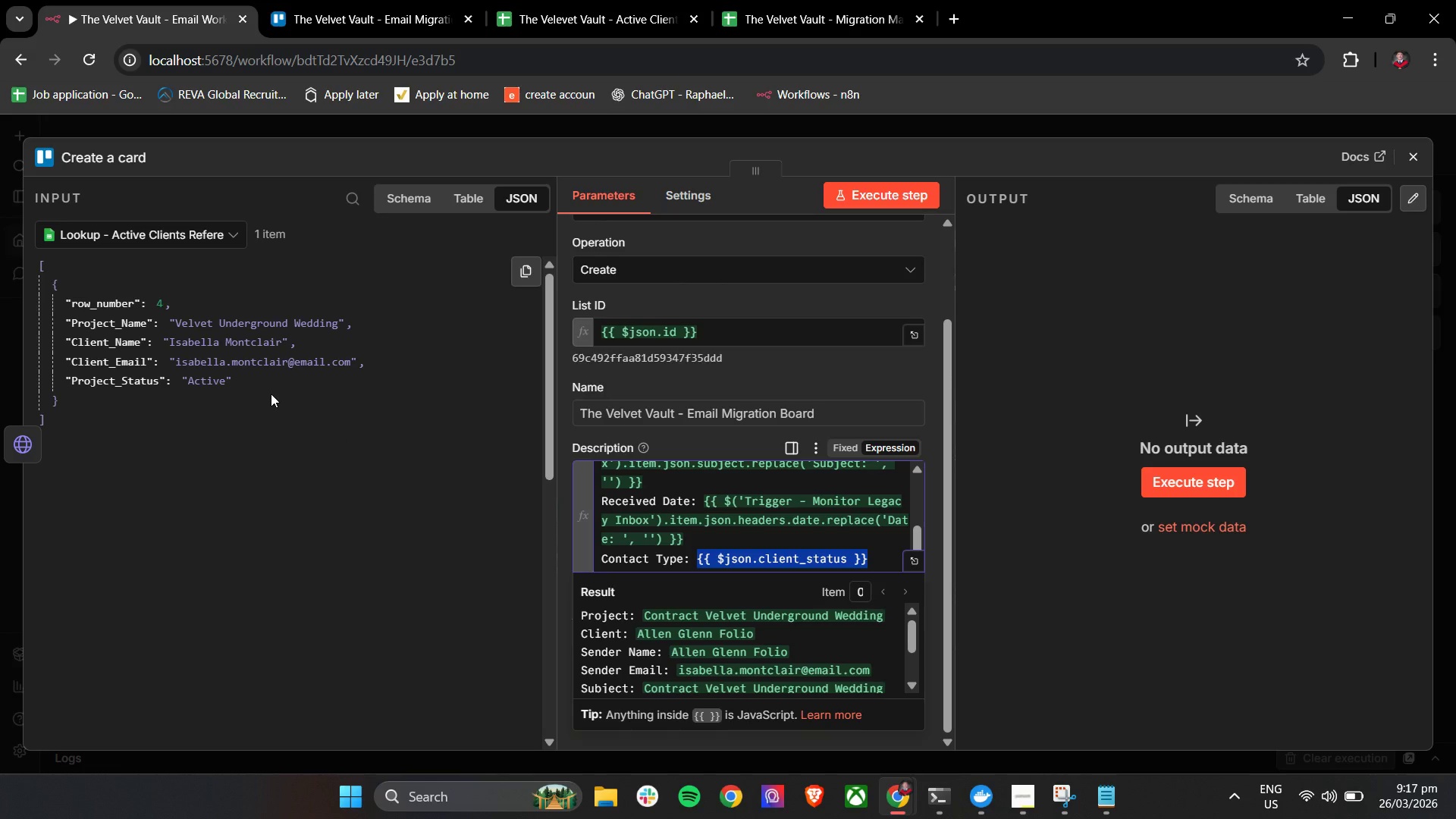 
key(Backspace)
 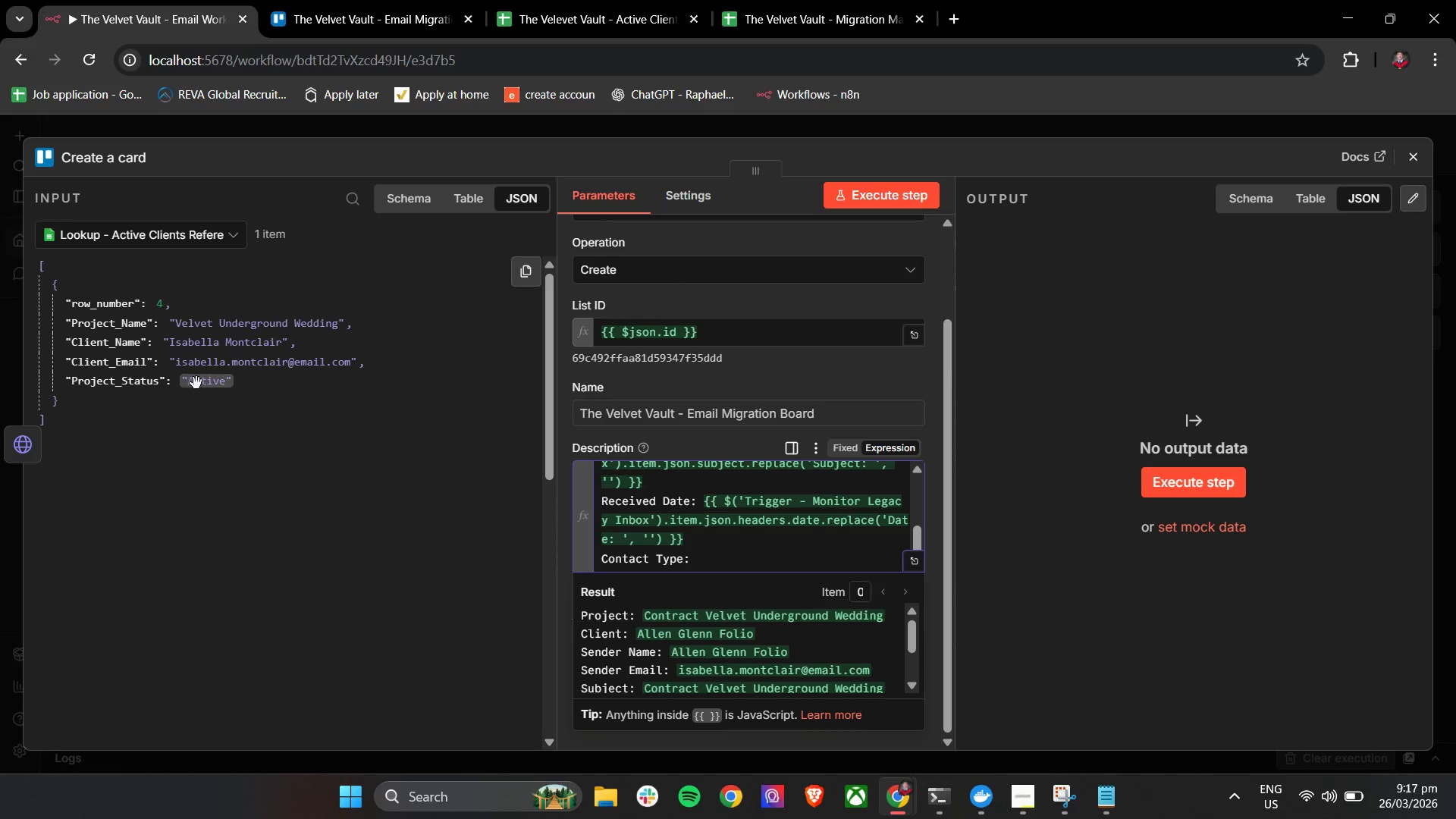 
left_click_drag(start_coordinate=[196, 383], to_coordinate=[706, 569])
 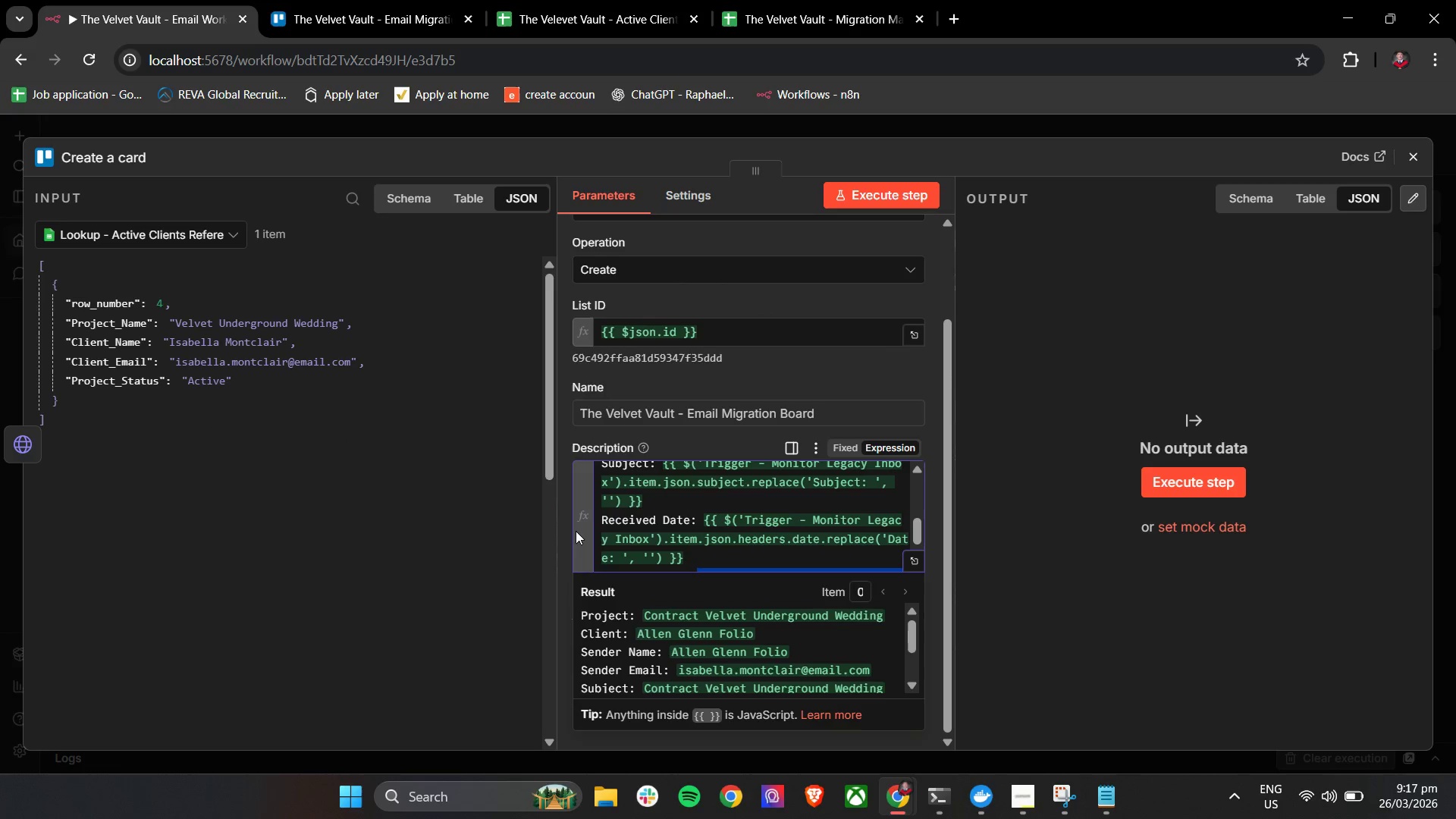 
left_click([566, 527])
 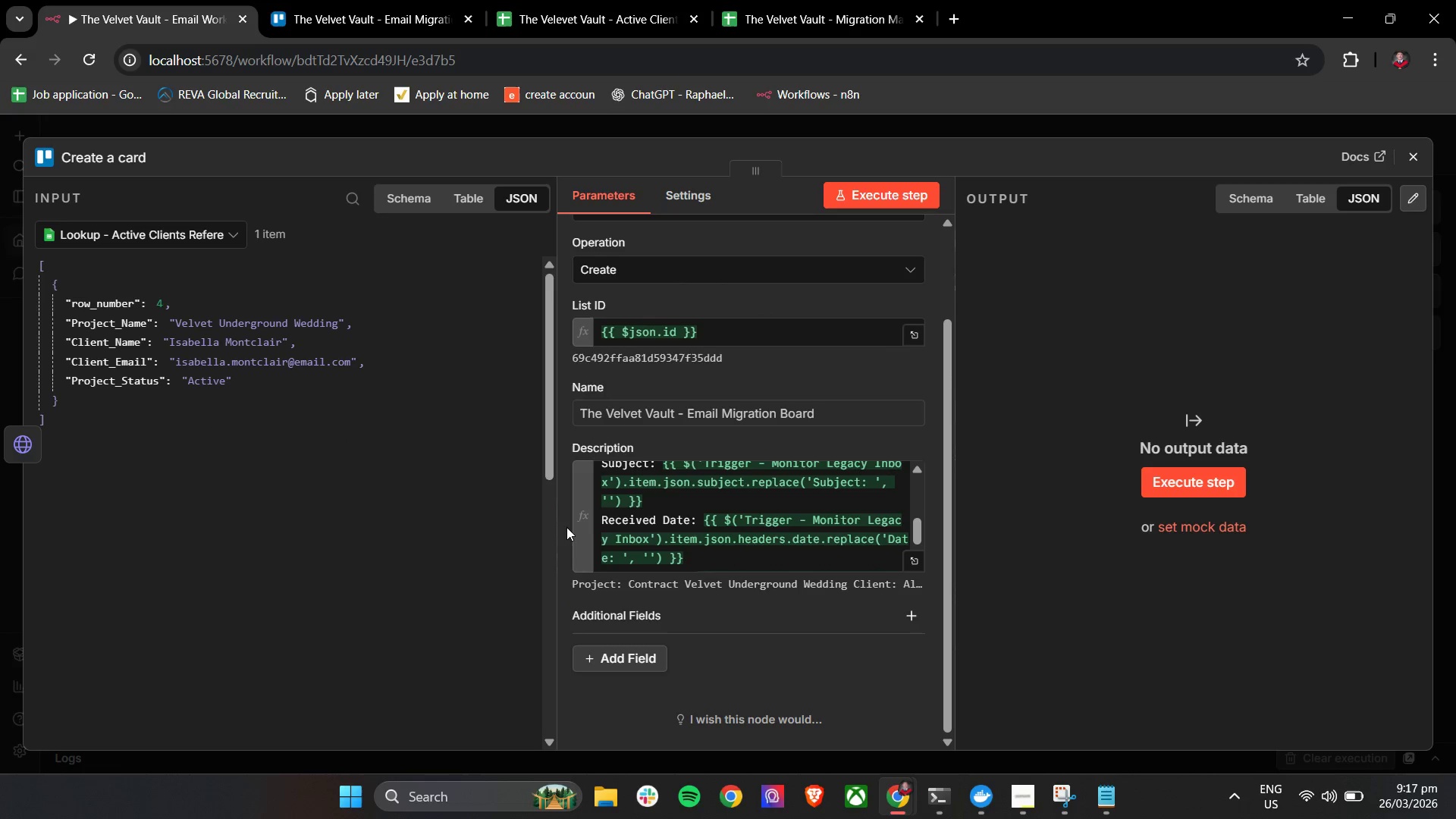 
scroll: coordinate [566, 527], scroll_direction: down, amount: 4.0
 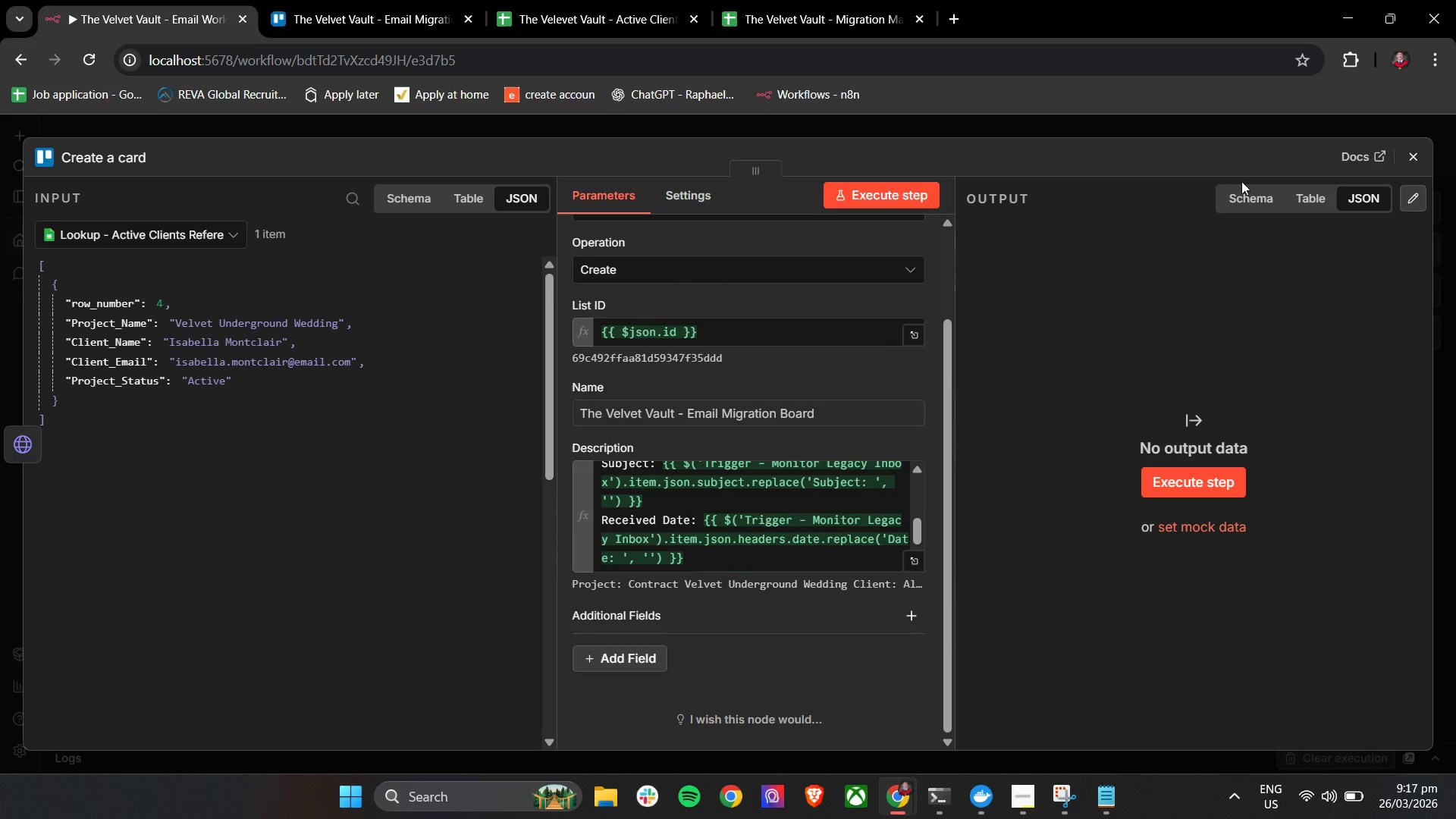 
left_click([1416, 166])
 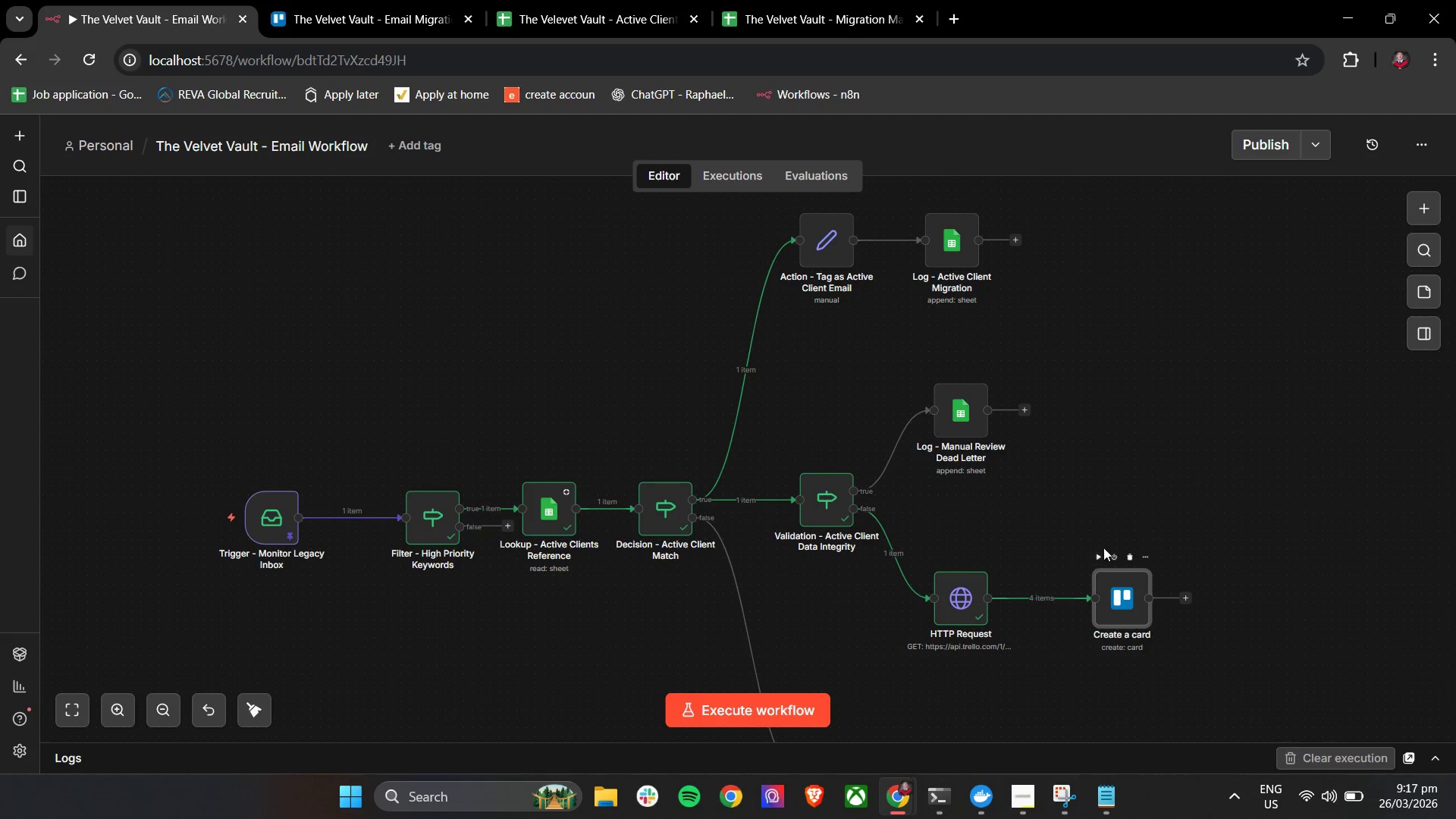 
left_click([1102, 556])
 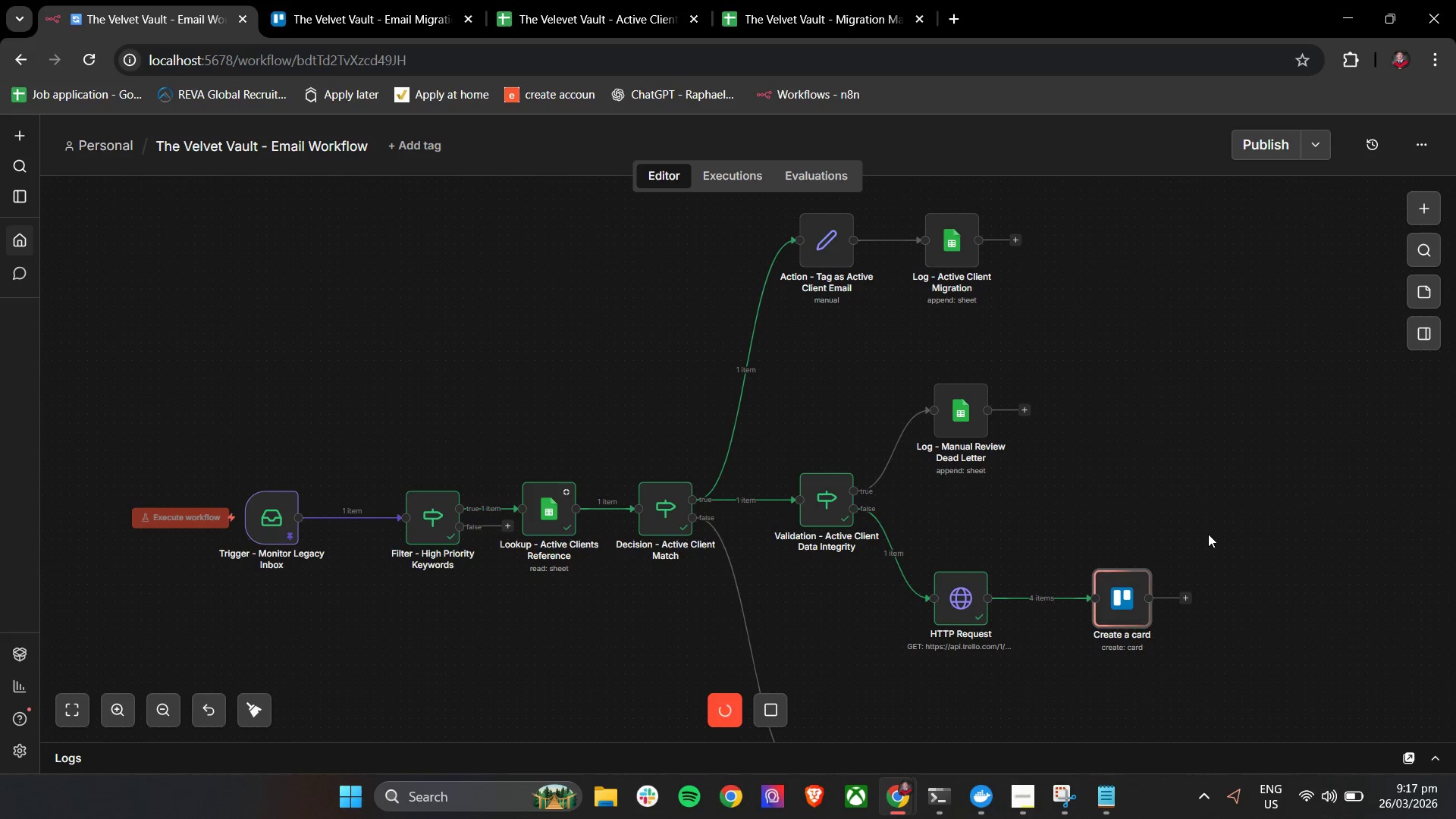 
left_click([375, 0])
 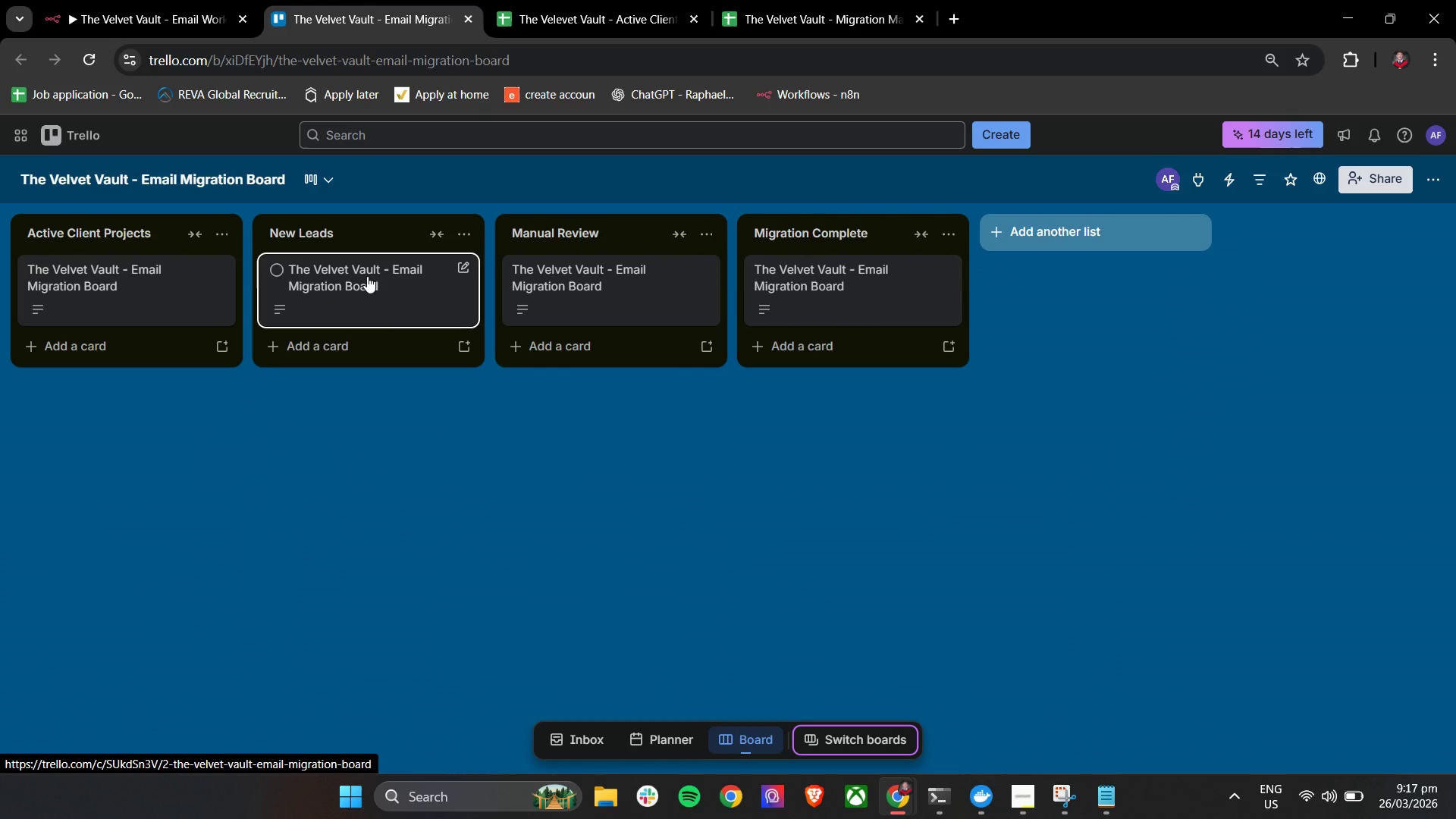 
wait(6.16)
 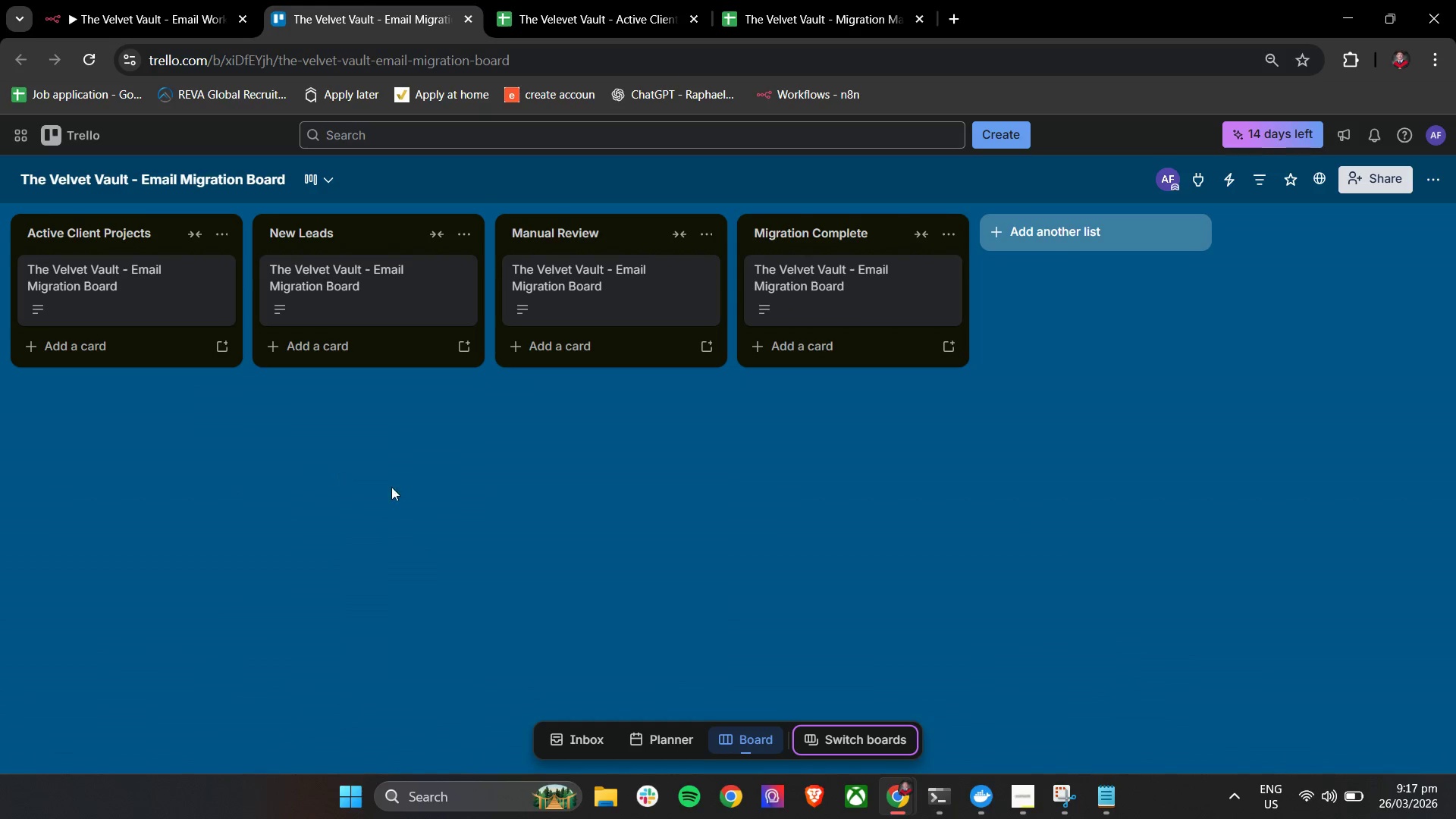 
left_click([199, 271])
 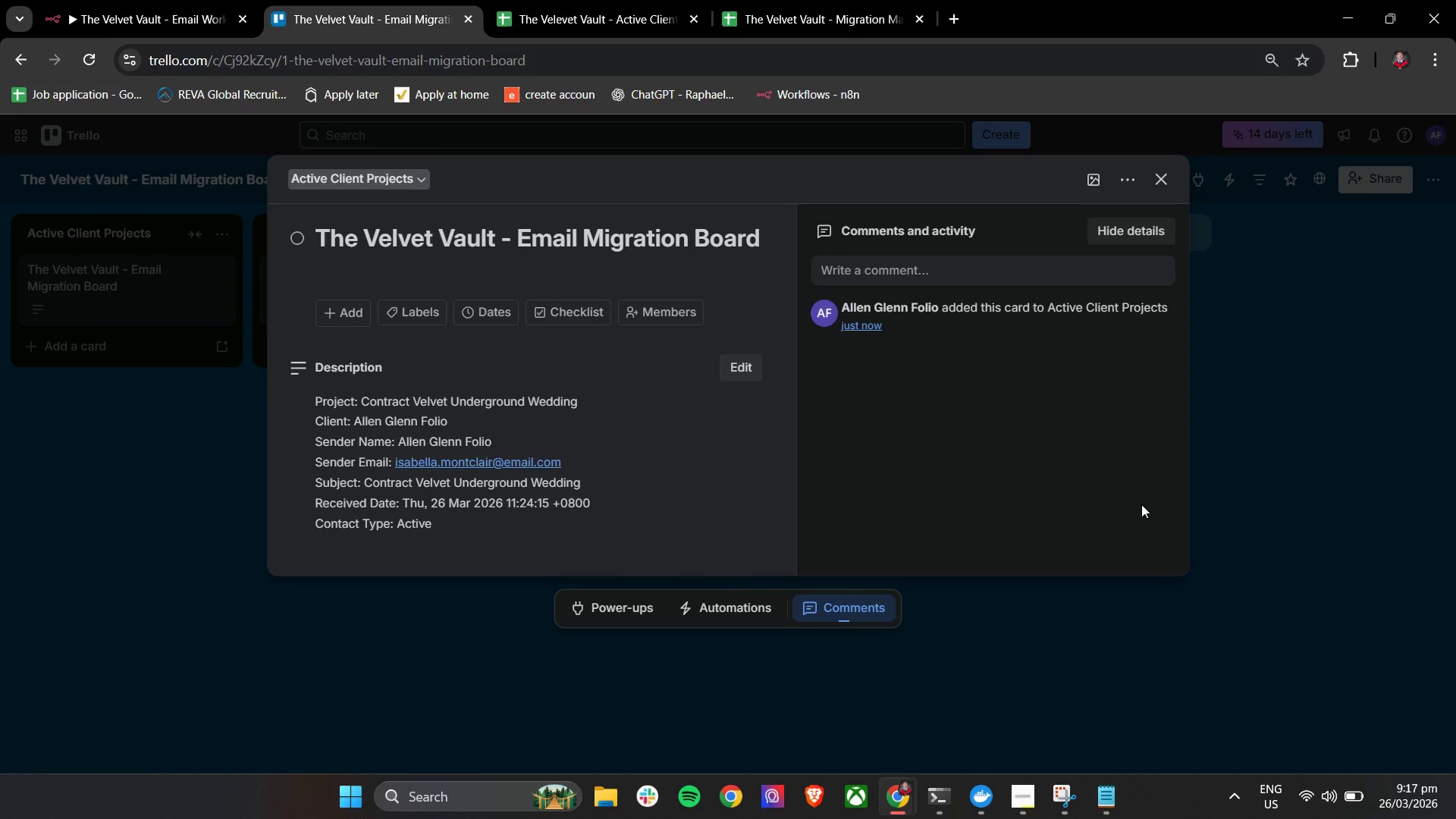 
left_click([1120, 187])
 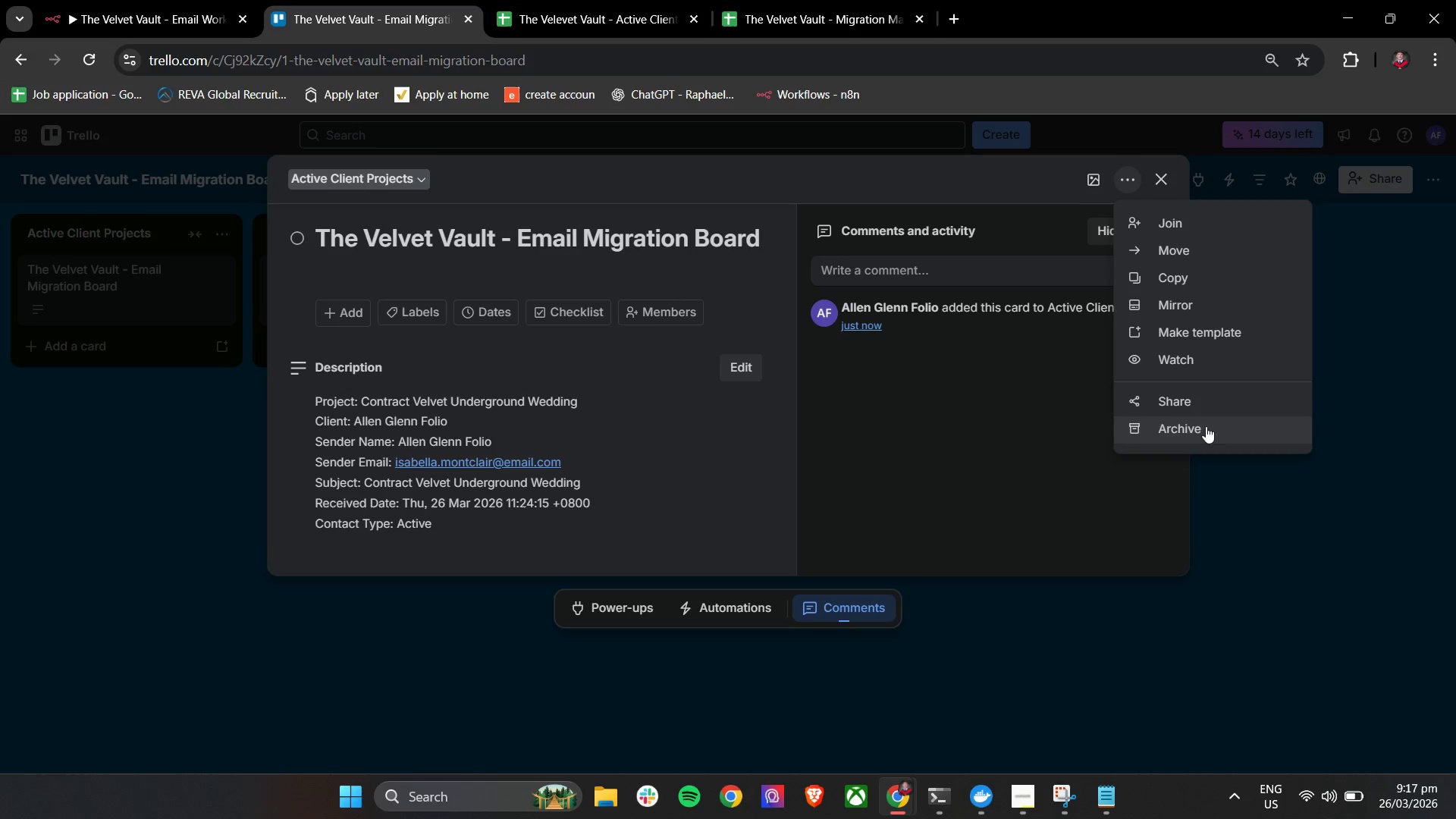 
left_click([1203, 419])
 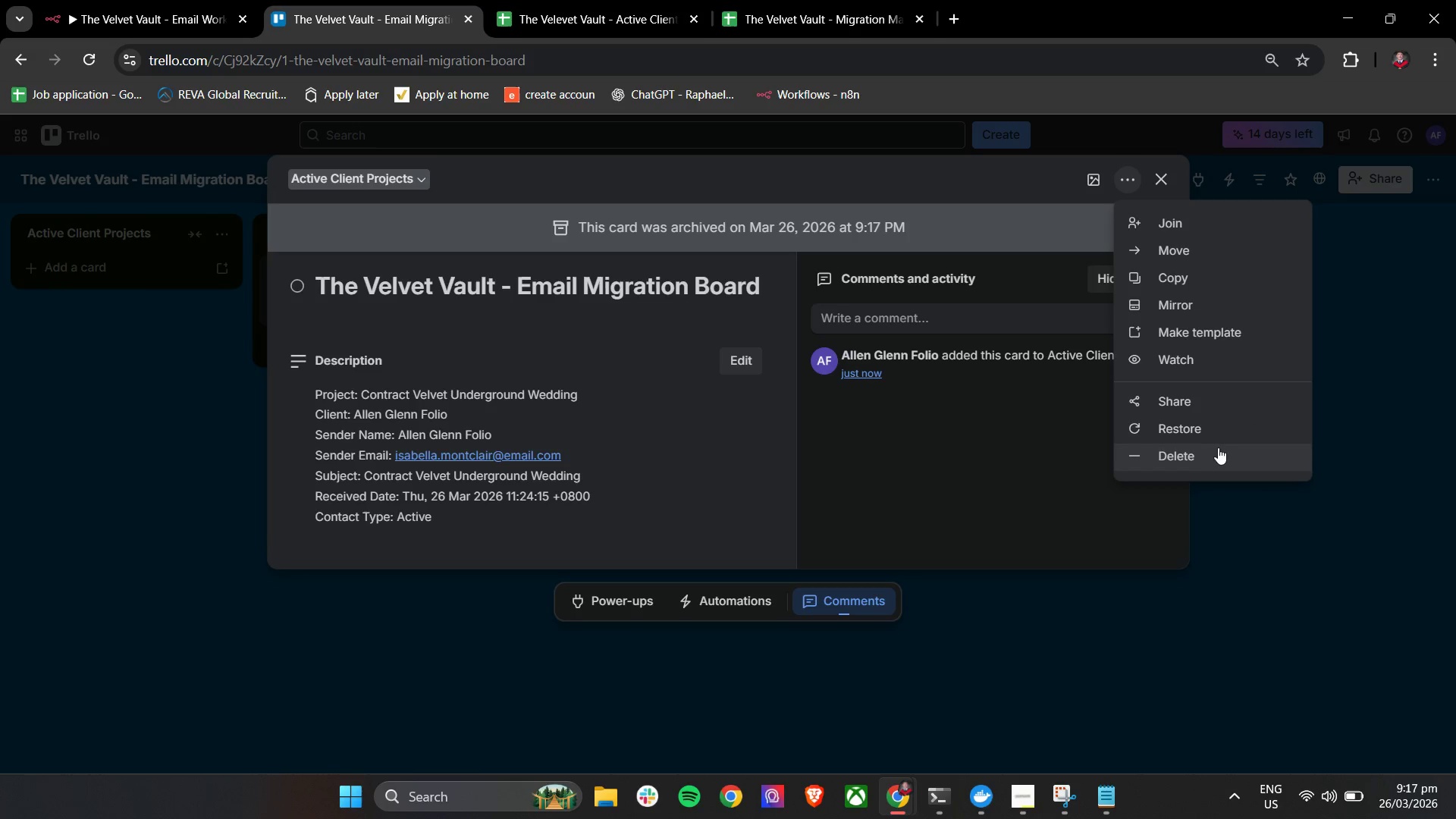 
left_click([1219, 450])
 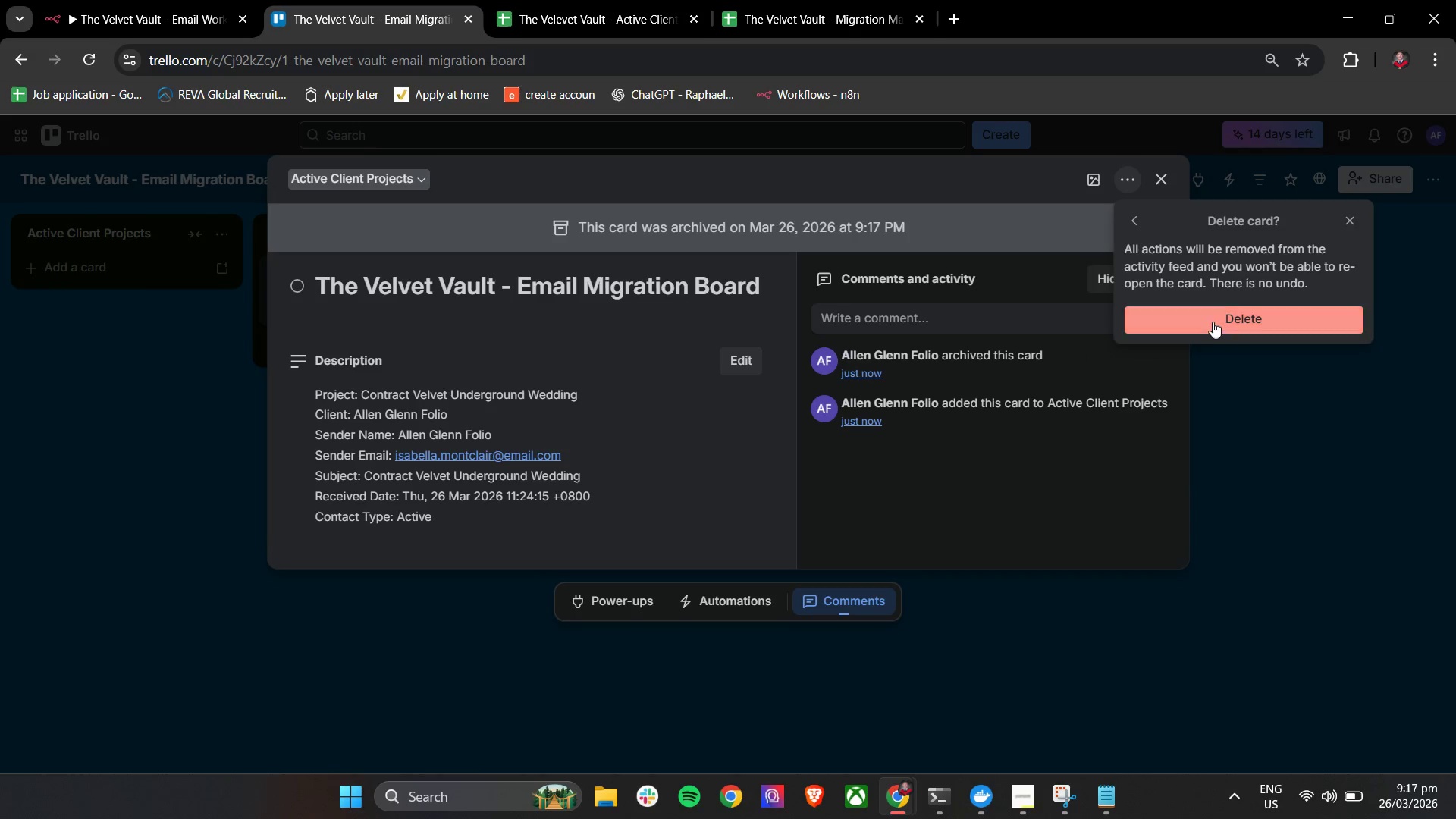 
left_click([1214, 313])
 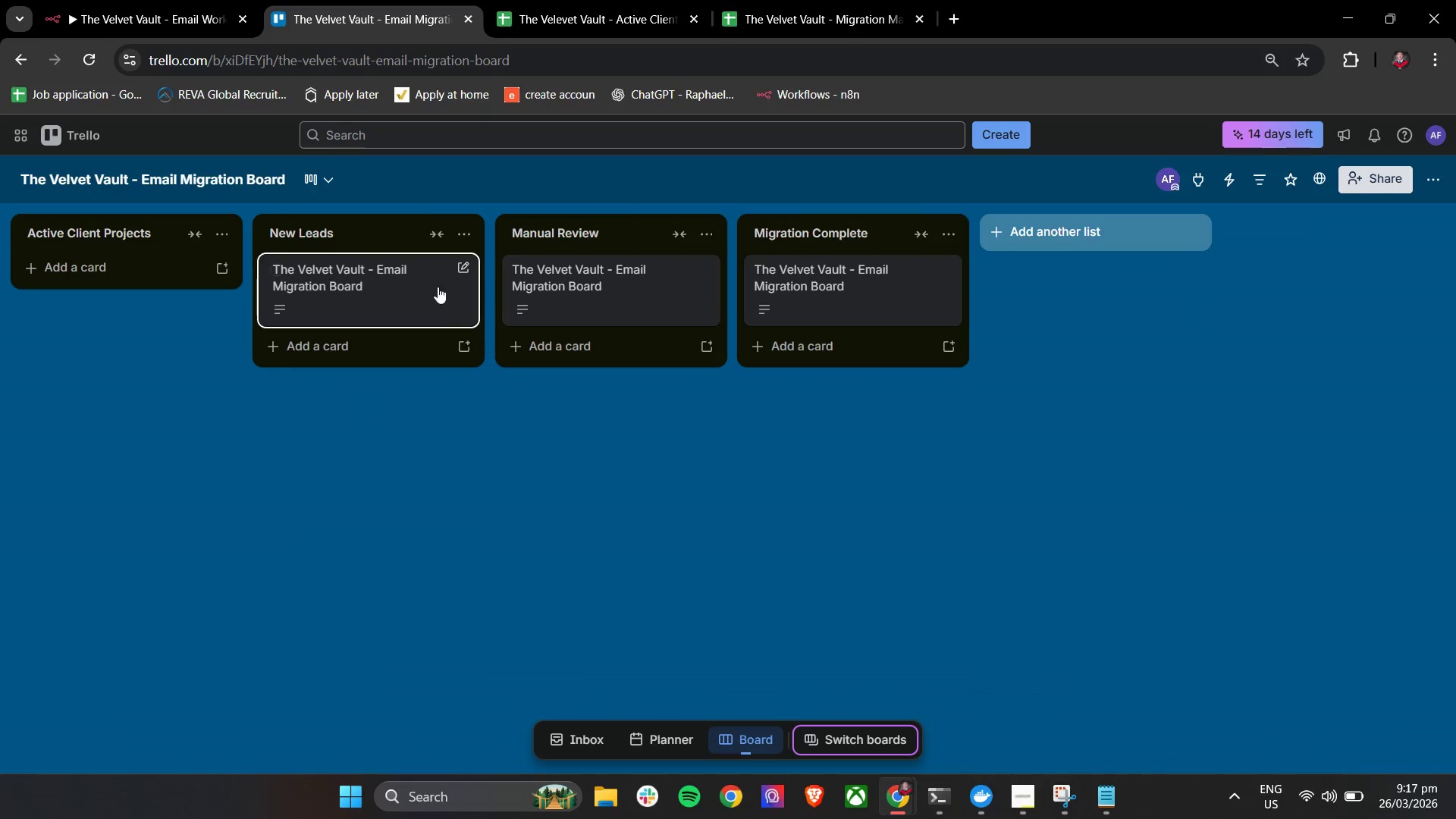 
left_click([410, 289])
 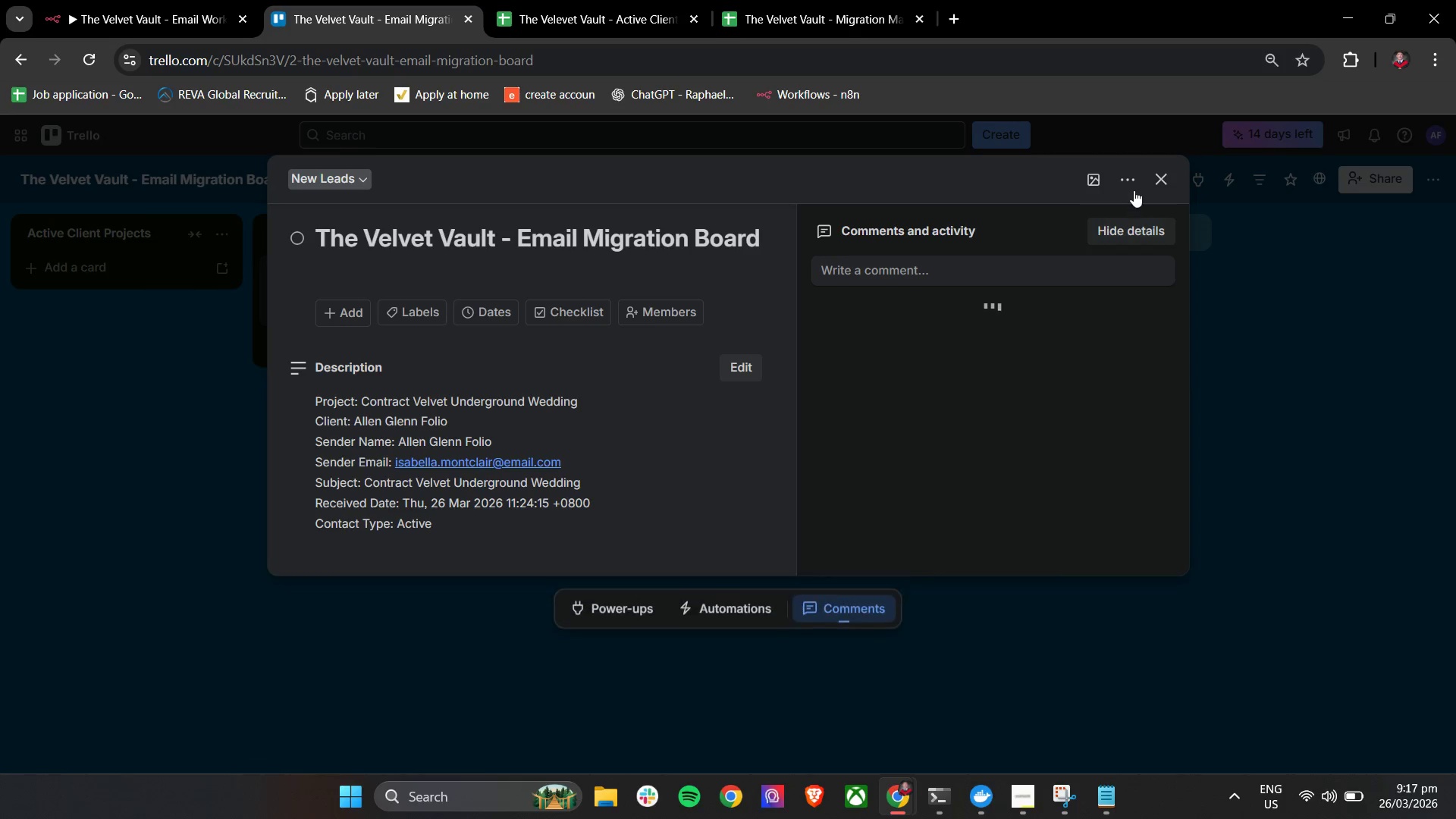 
left_click([1134, 186])
 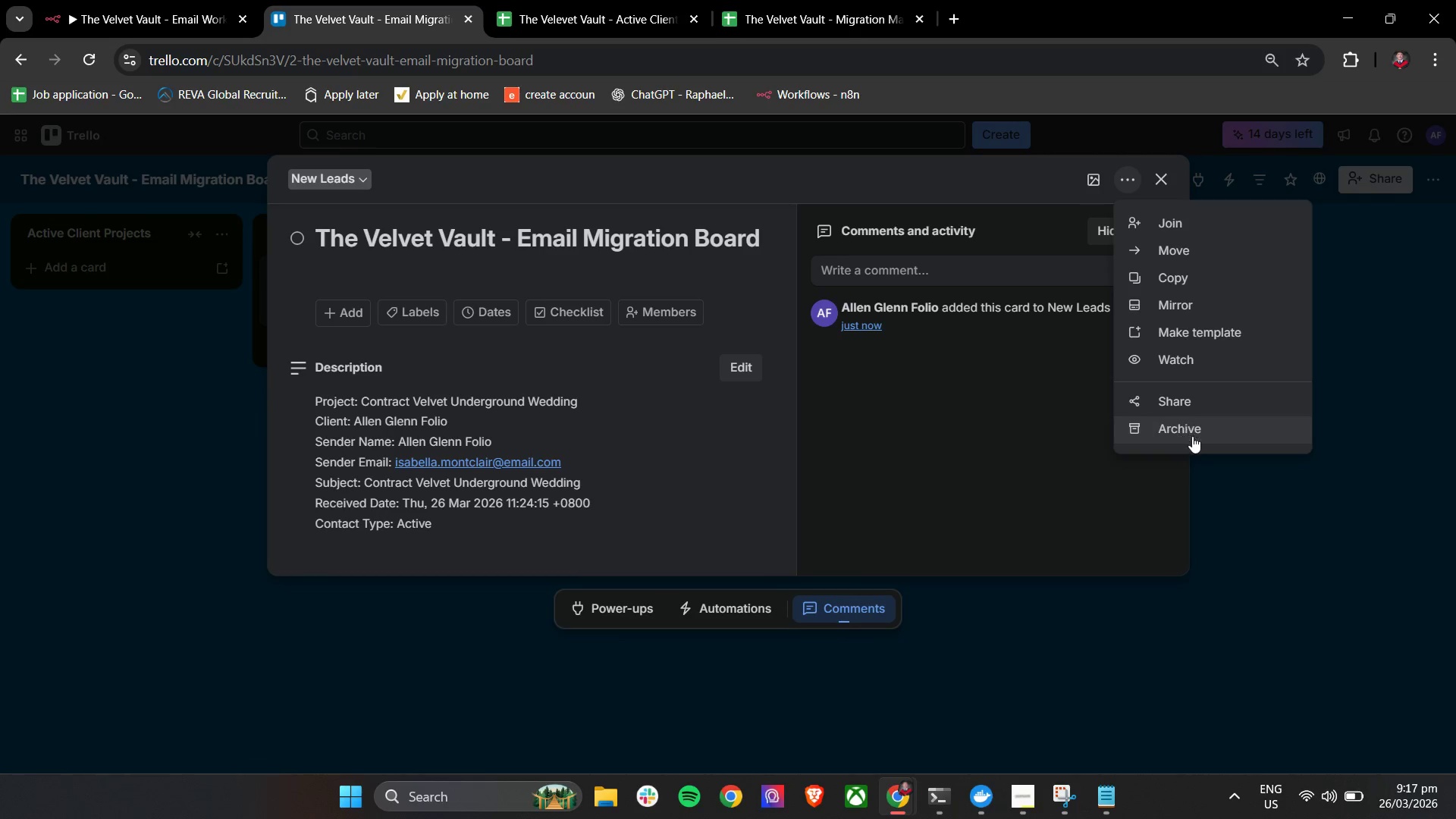 
left_click([1192, 436])
 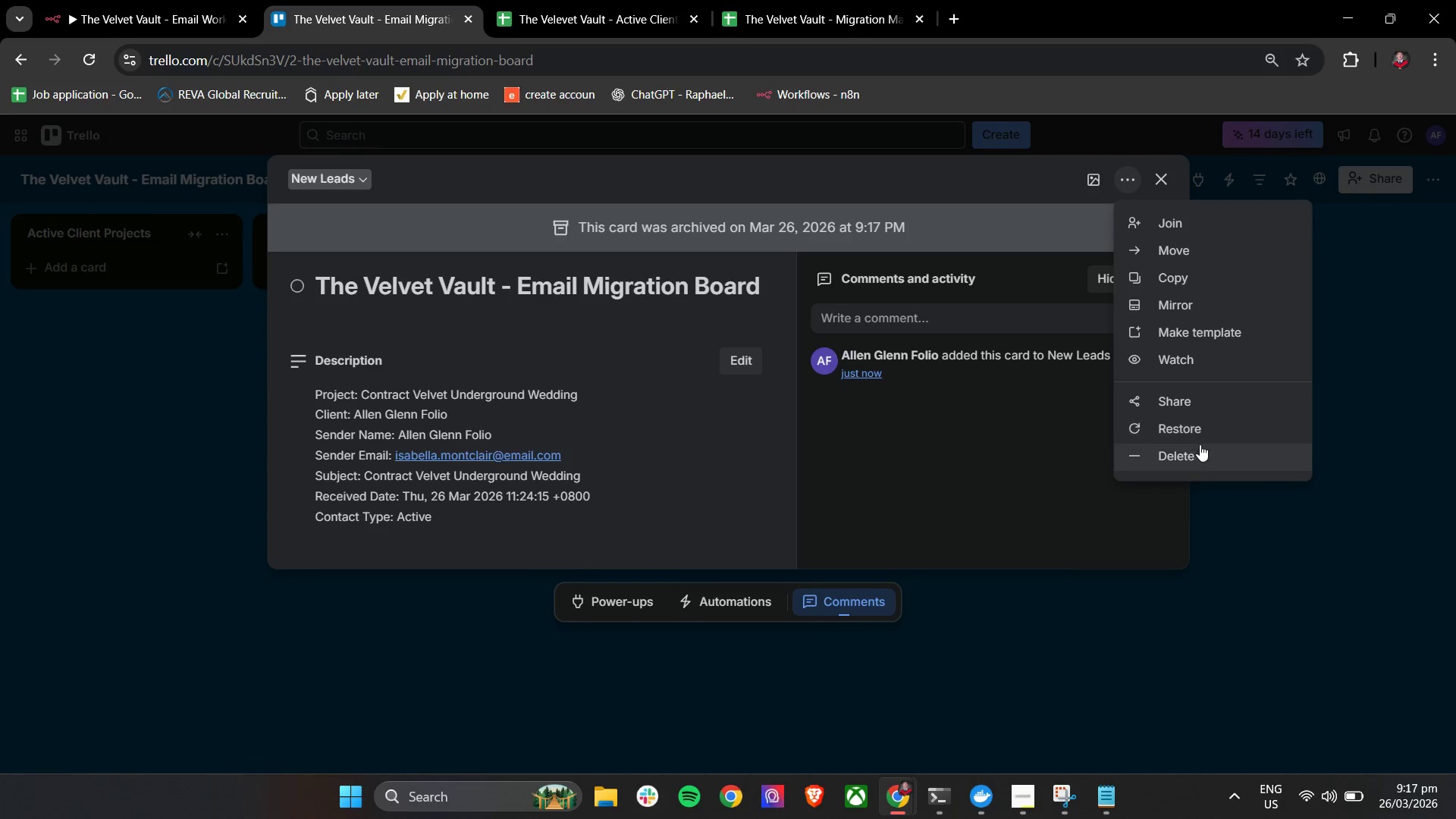 
left_click([1207, 460])
 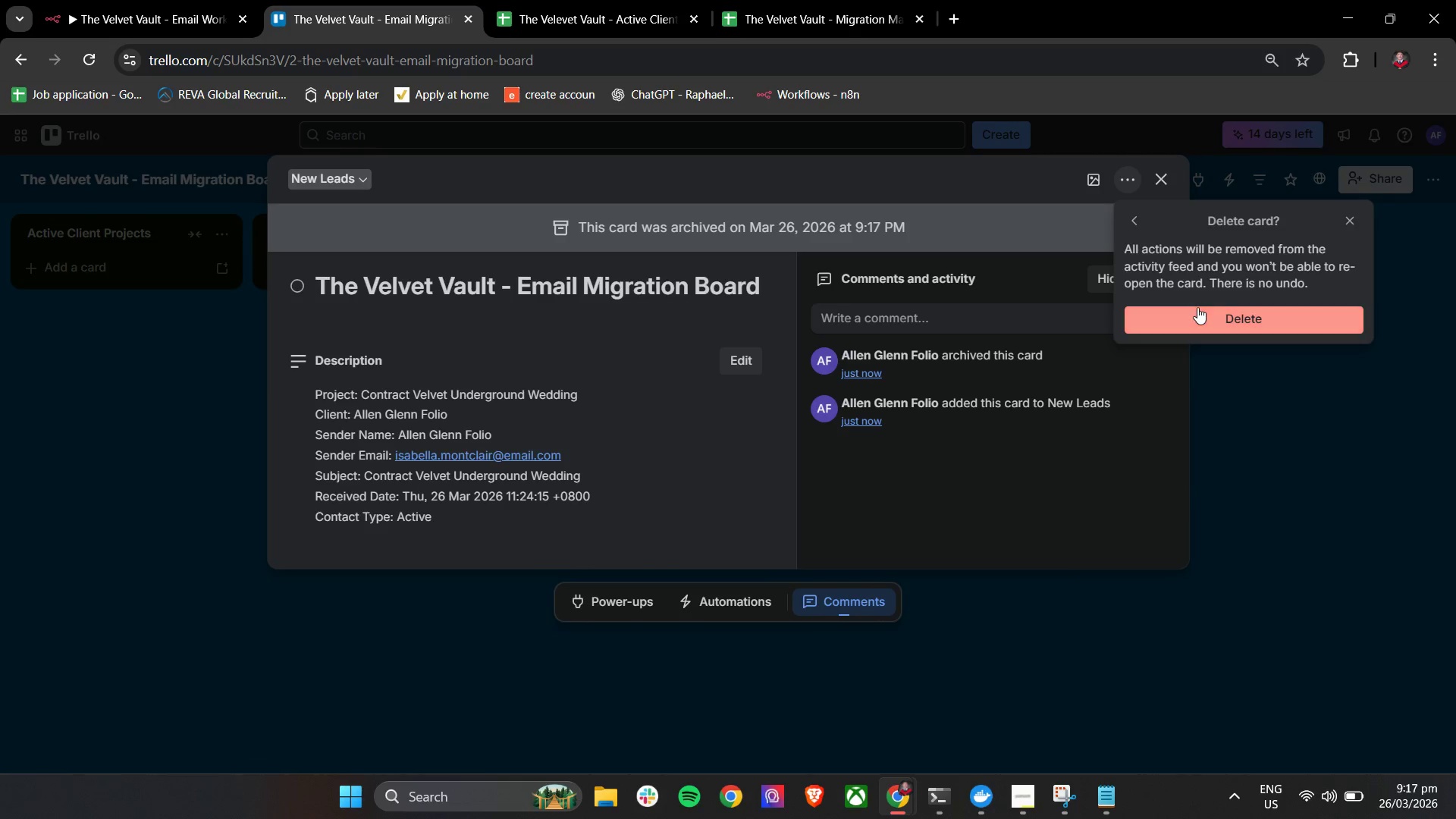 
left_click([1197, 307])
 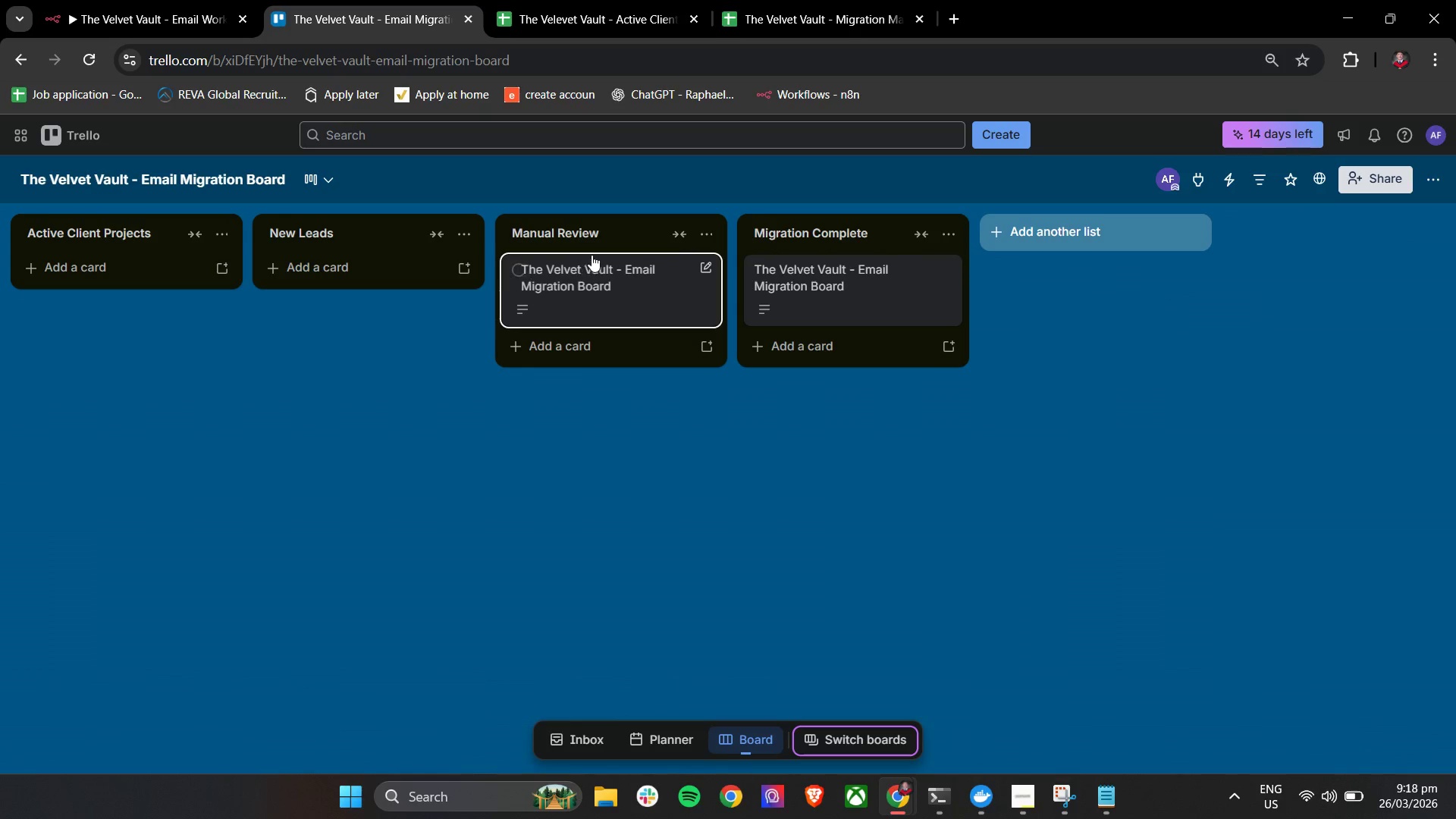 
left_click([648, 277])
 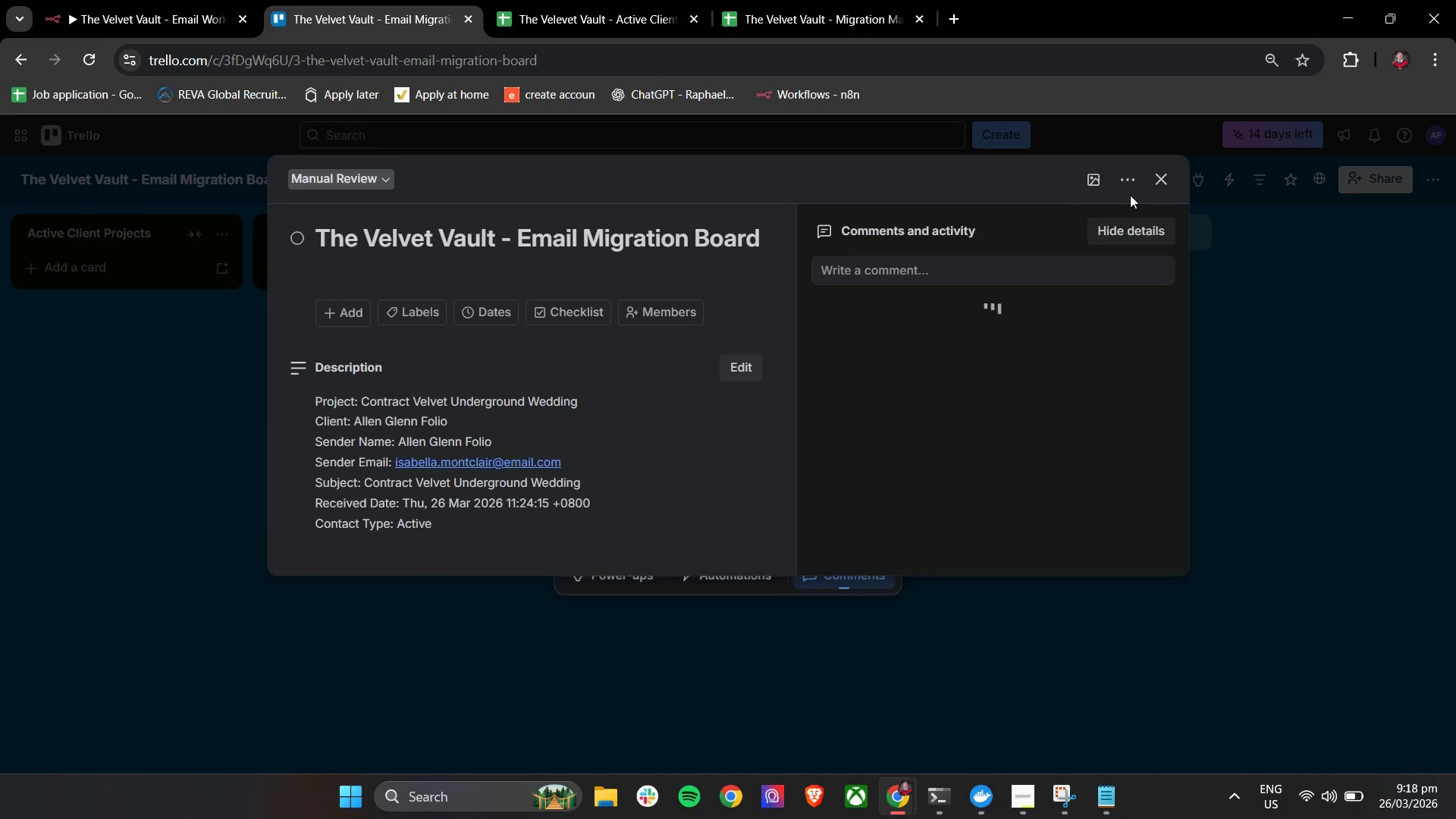 
left_click([1133, 187])
 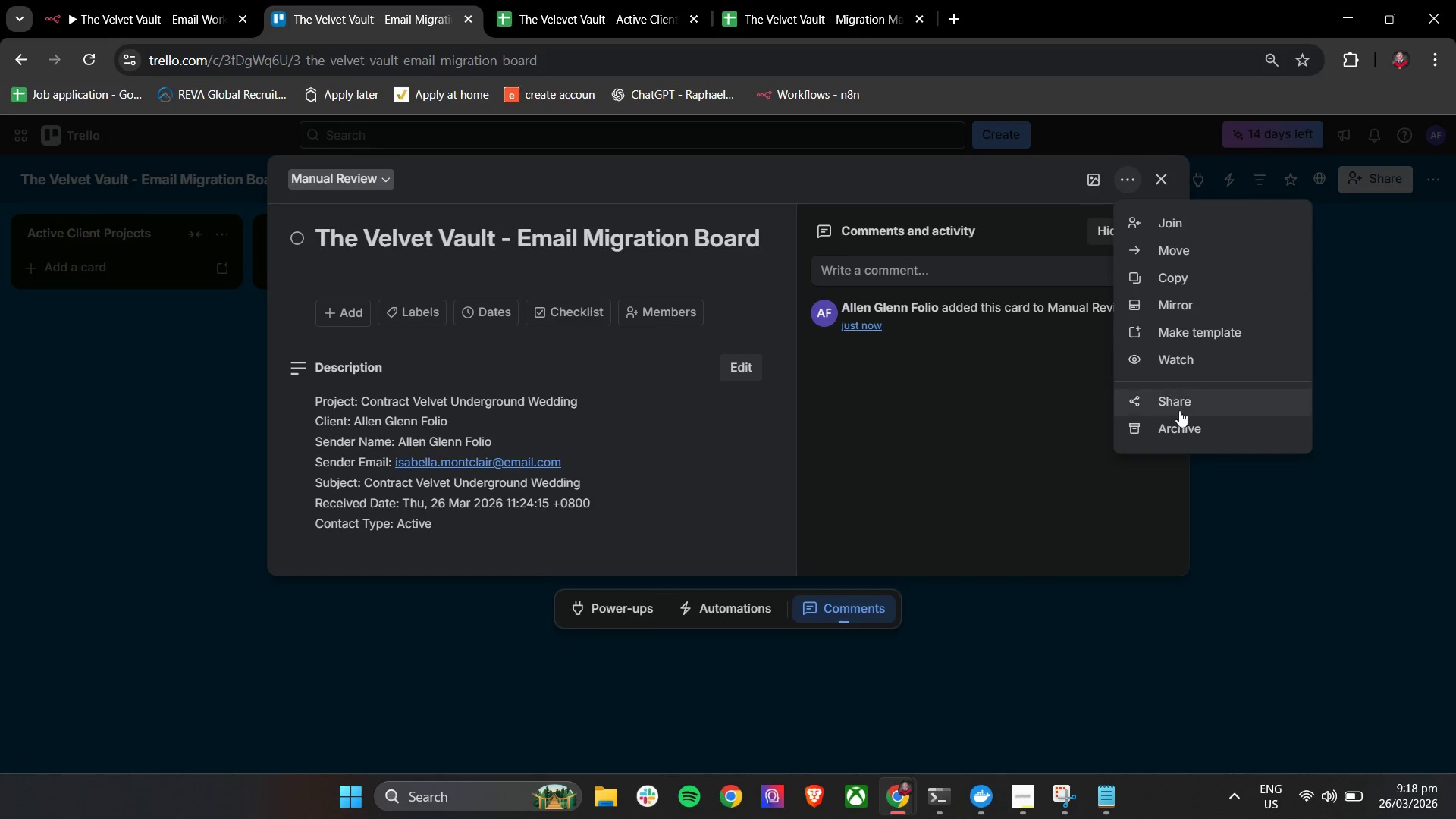 
left_click([1180, 431])
 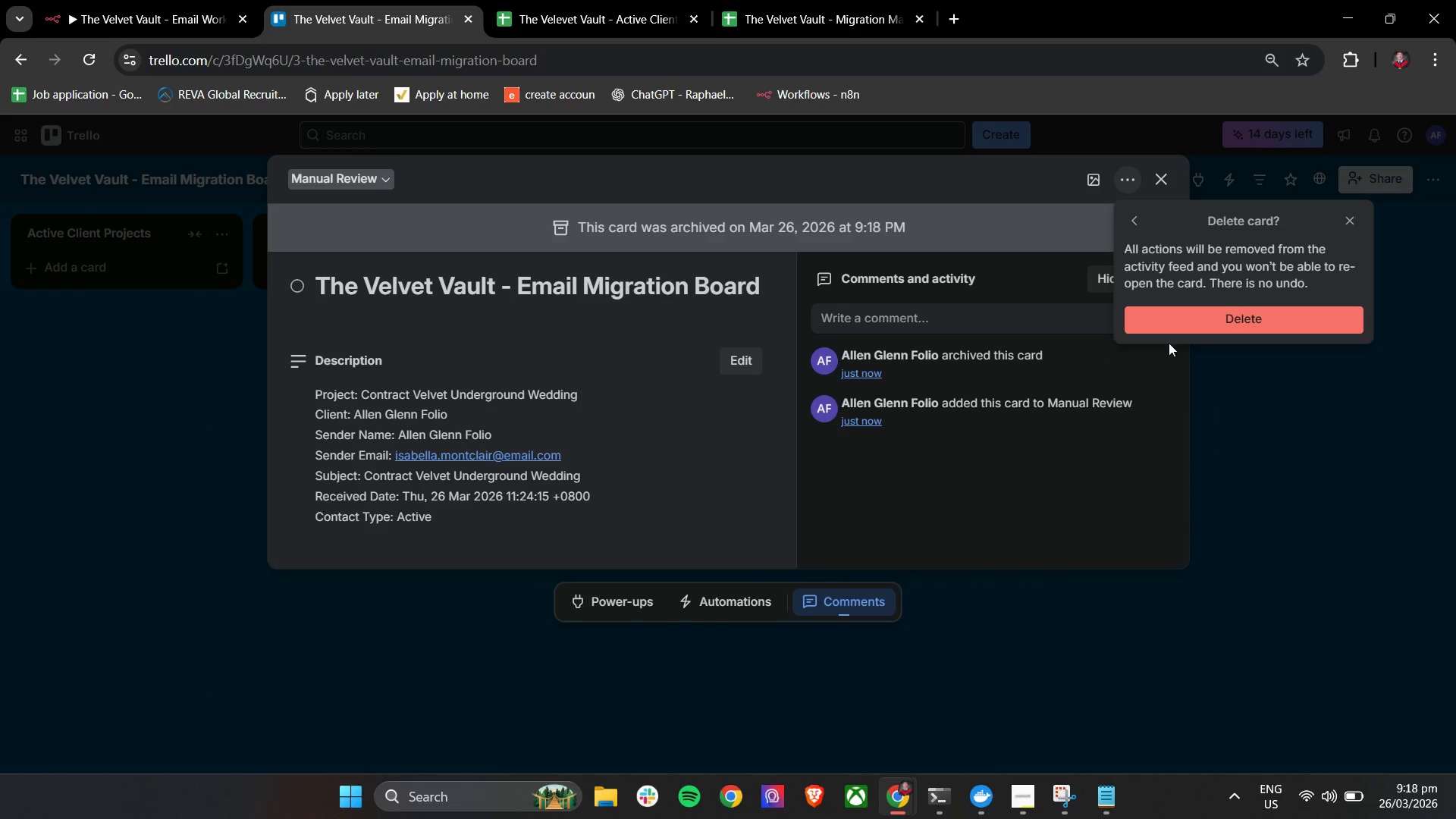 
left_click([1192, 323])
 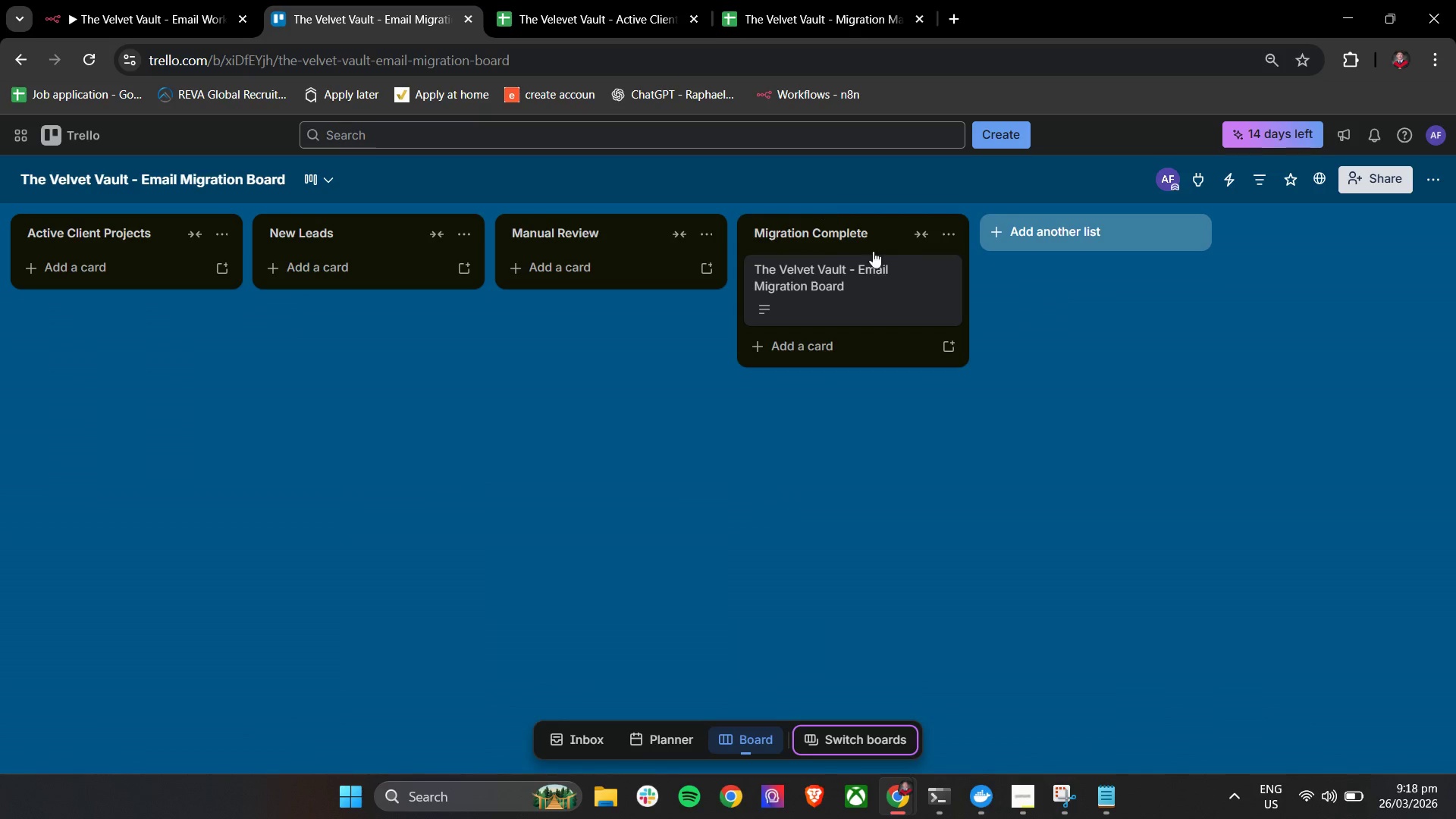 
left_click([898, 280])
 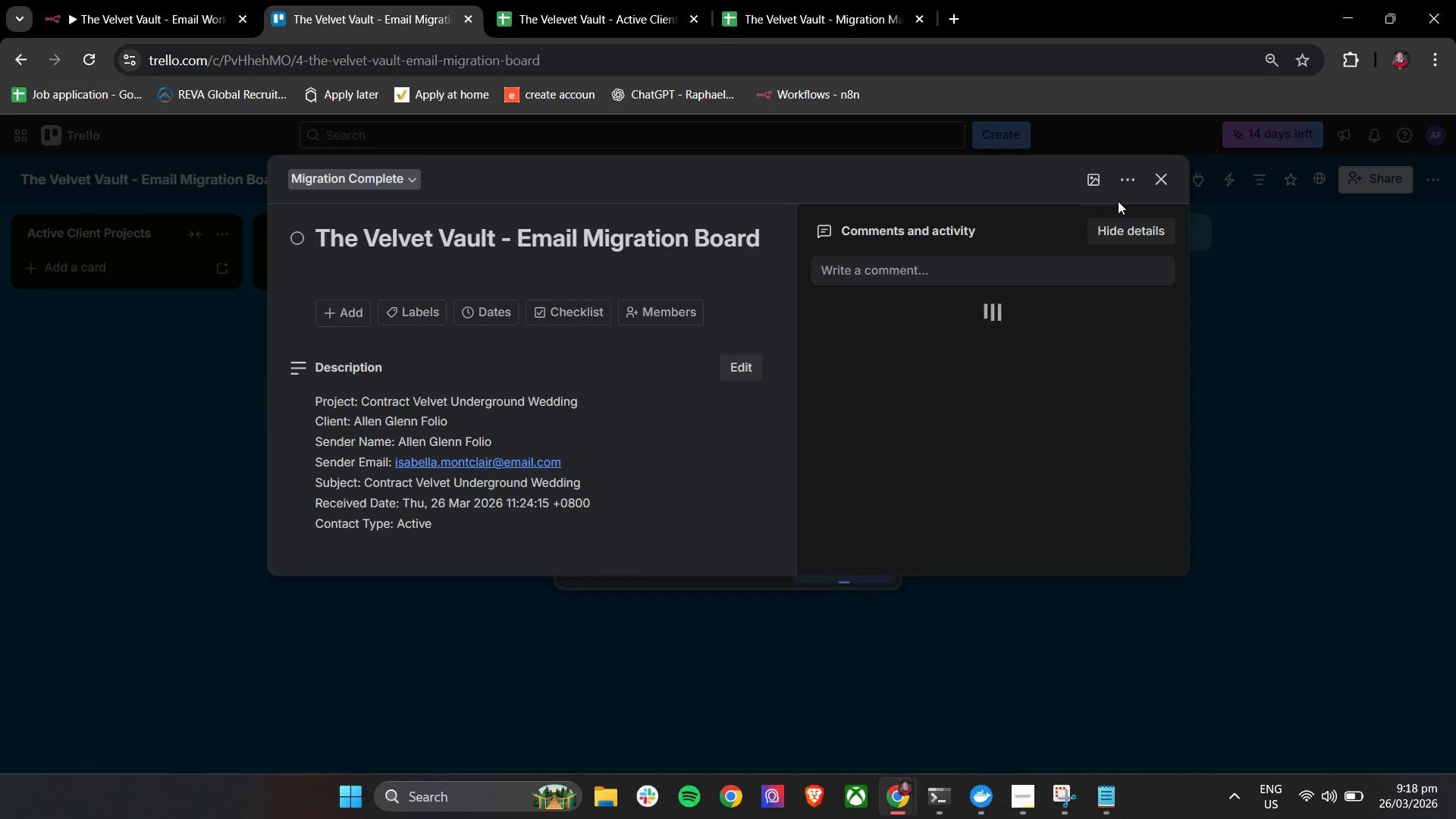 
left_click([1134, 186])
 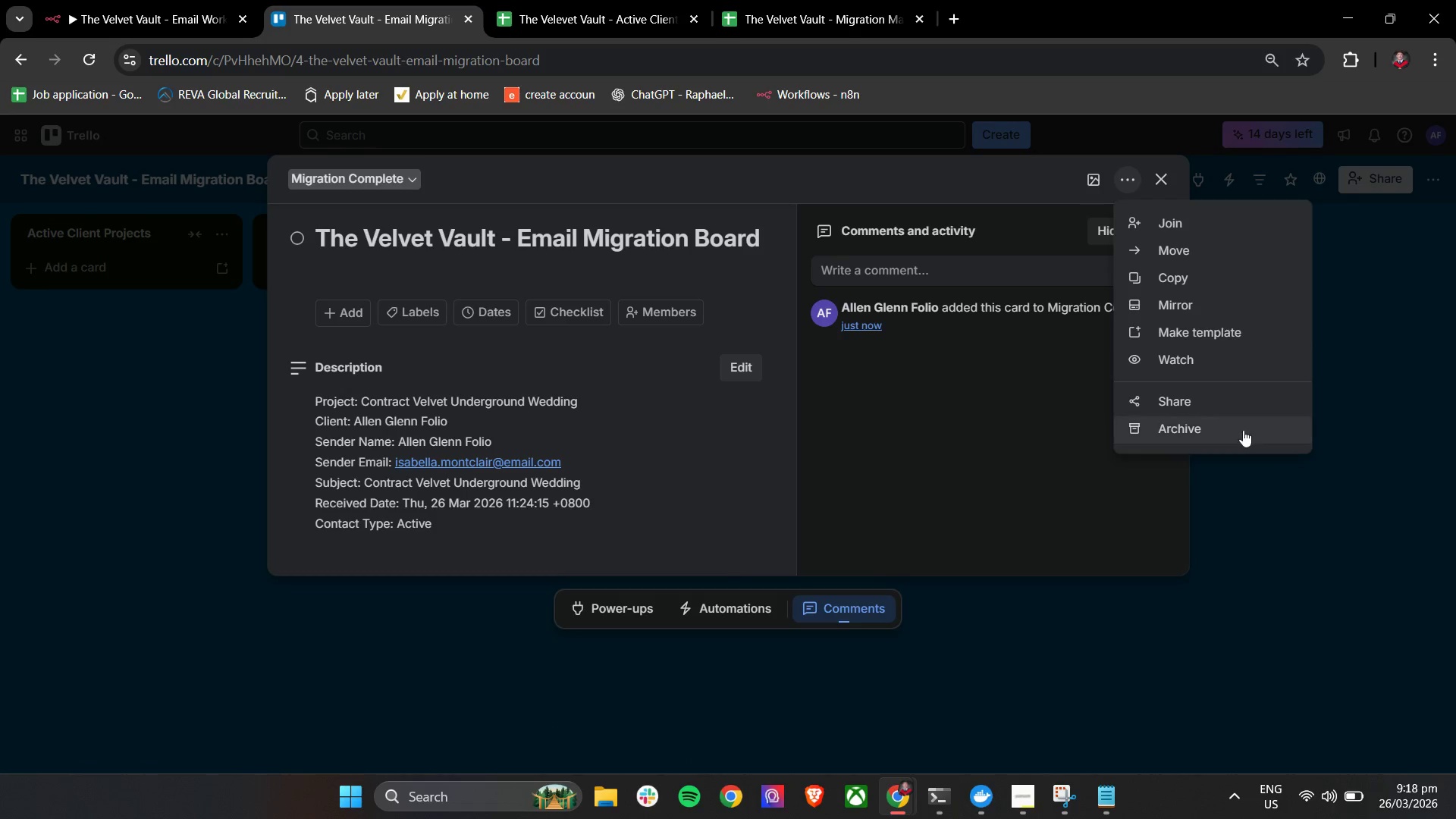 
left_click([1243, 430])
 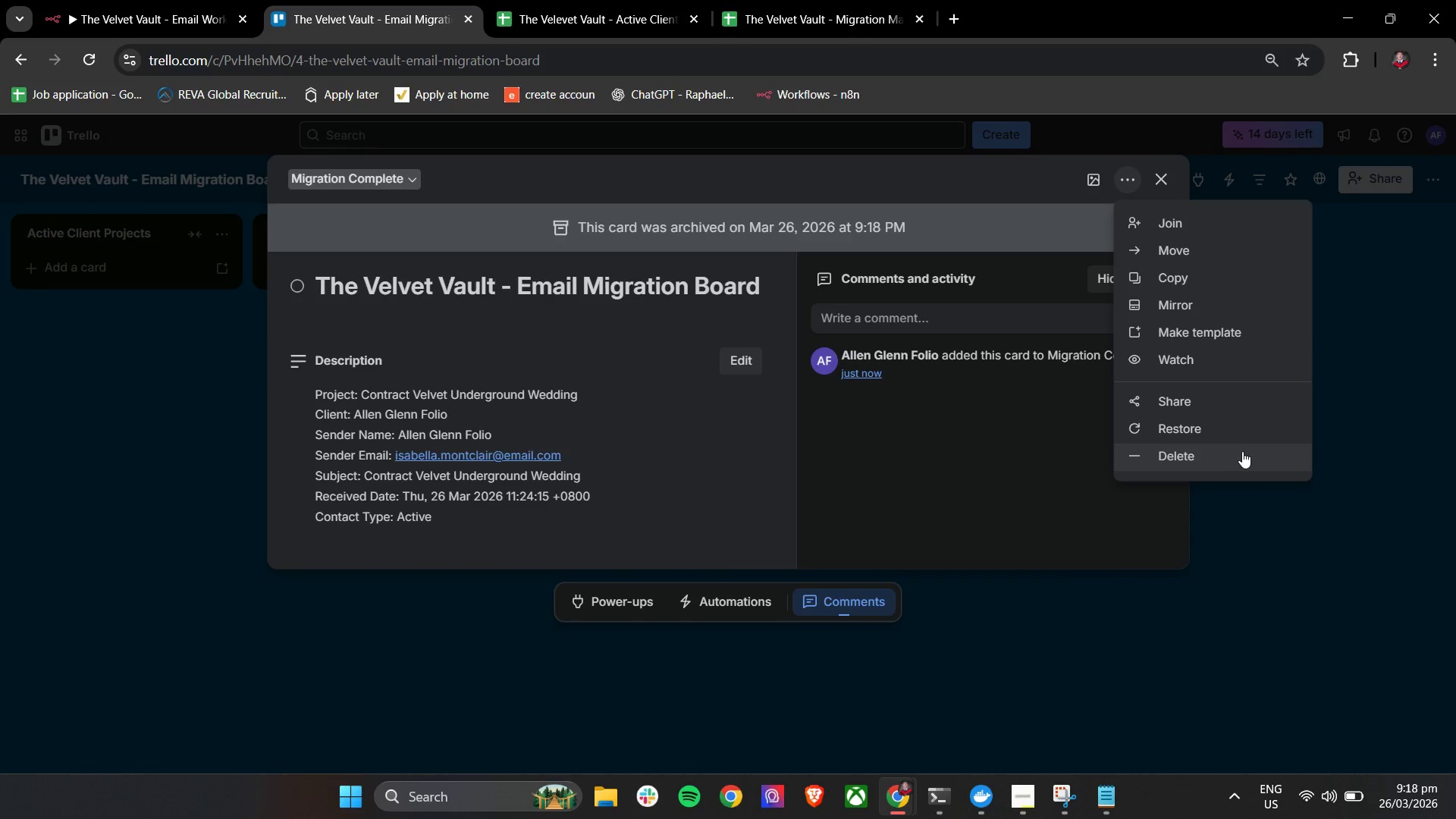 
left_click([1240, 458])
 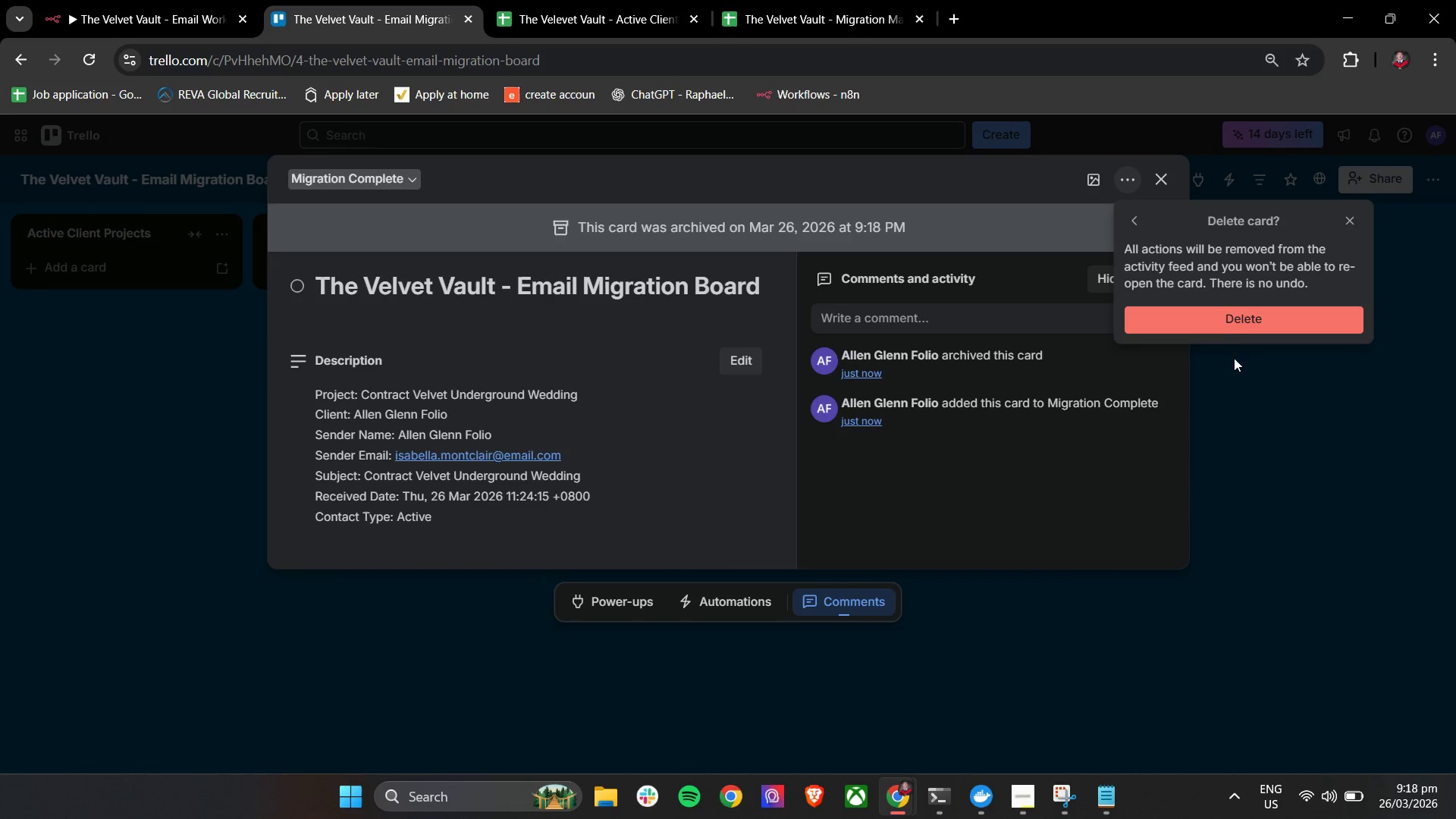 
left_click([1220, 328])
 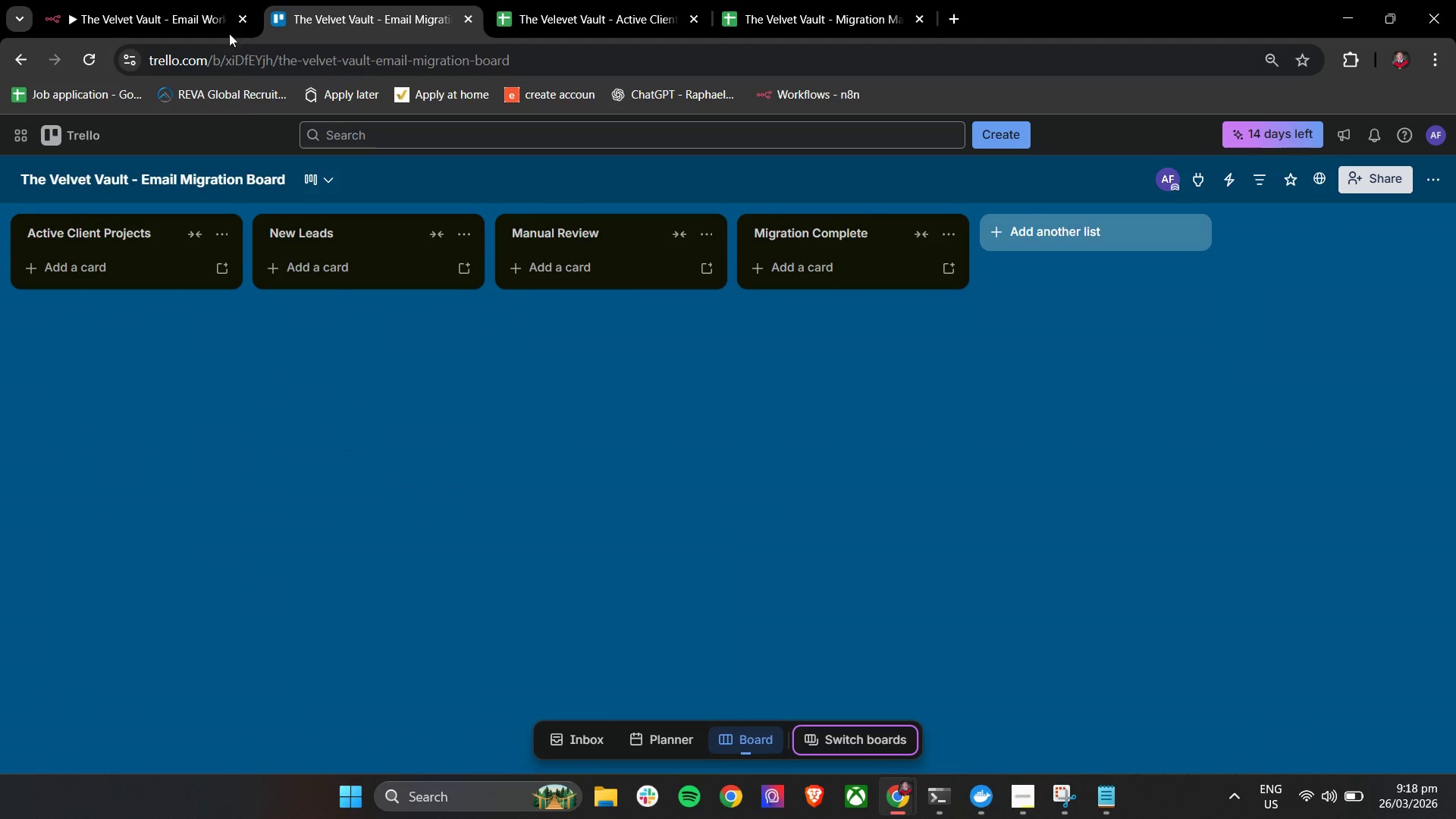 
left_click([149, 0])
 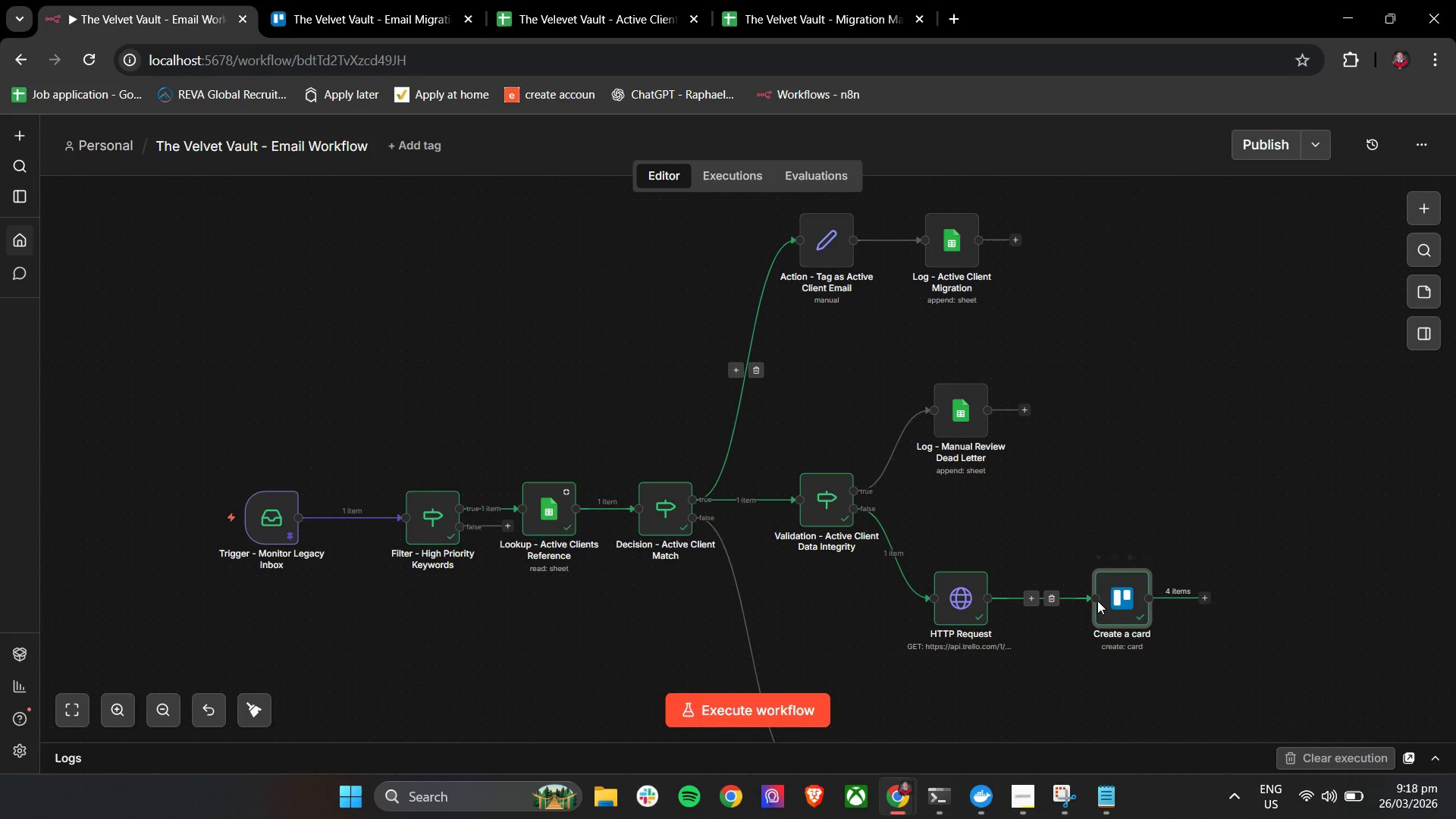 
double_click([1105, 601])
 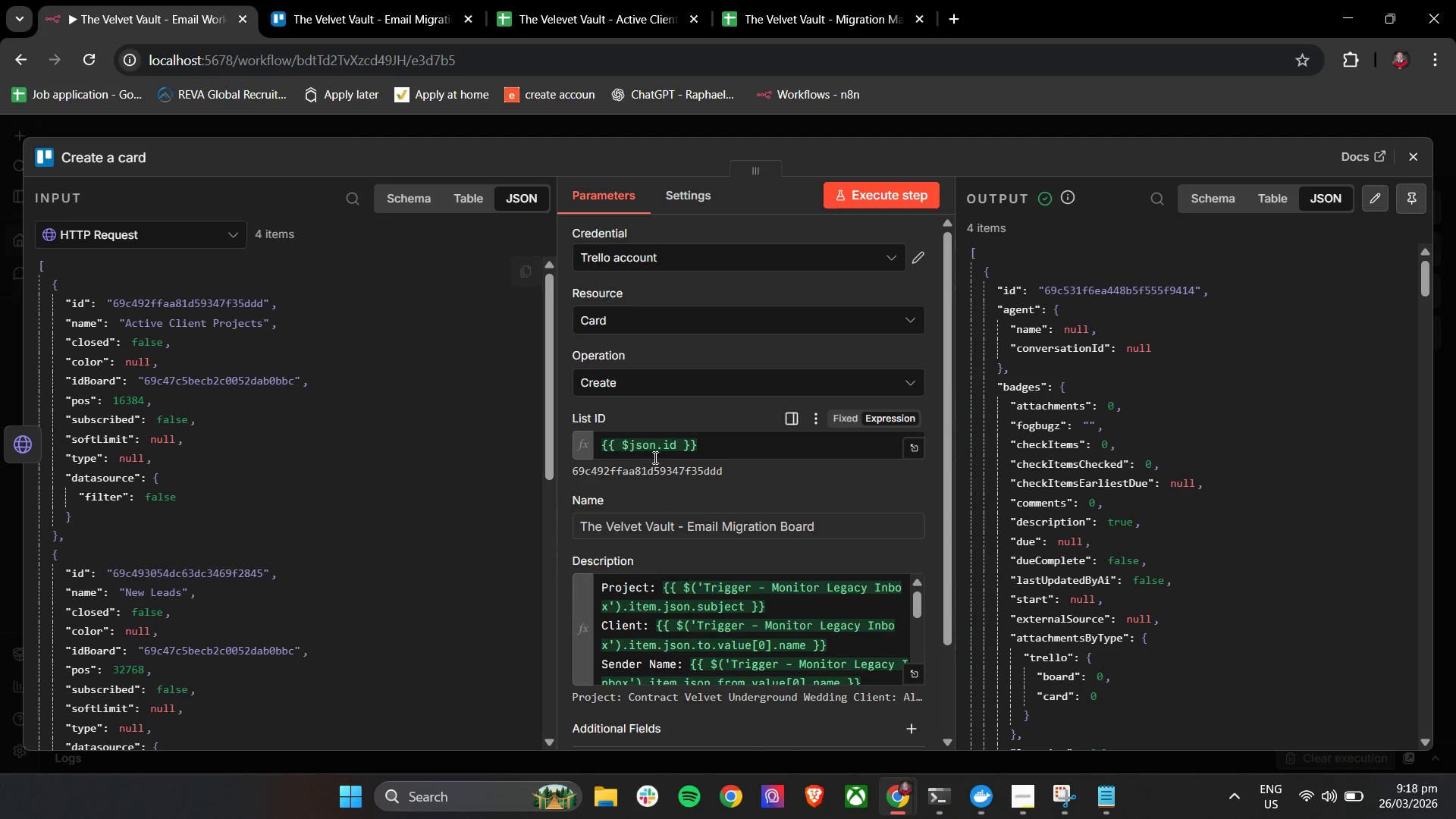 
left_click_drag(start_coordinate=[713, 453], to_coordinate=[576, 453])
 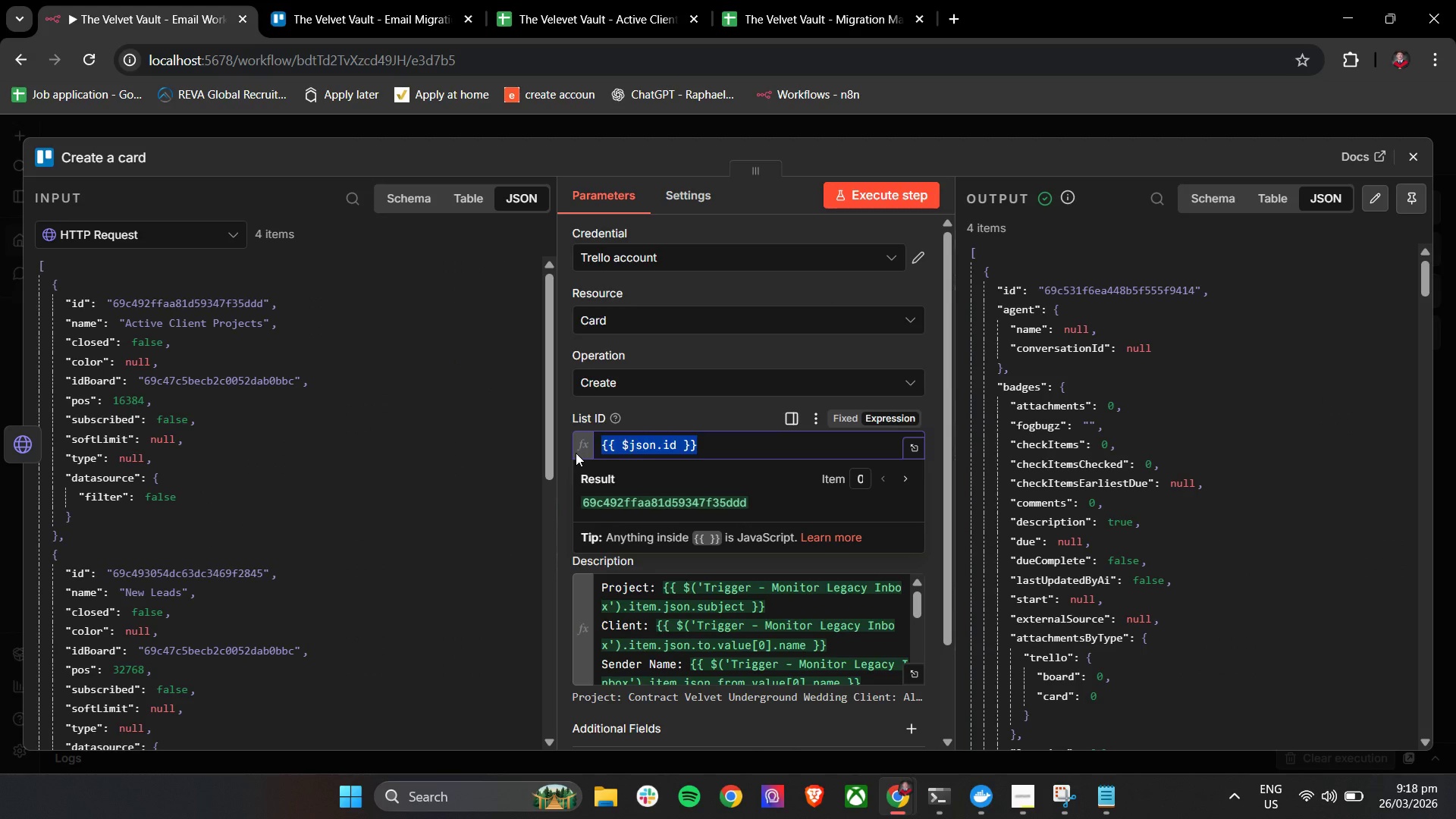 
key(Backspace)
 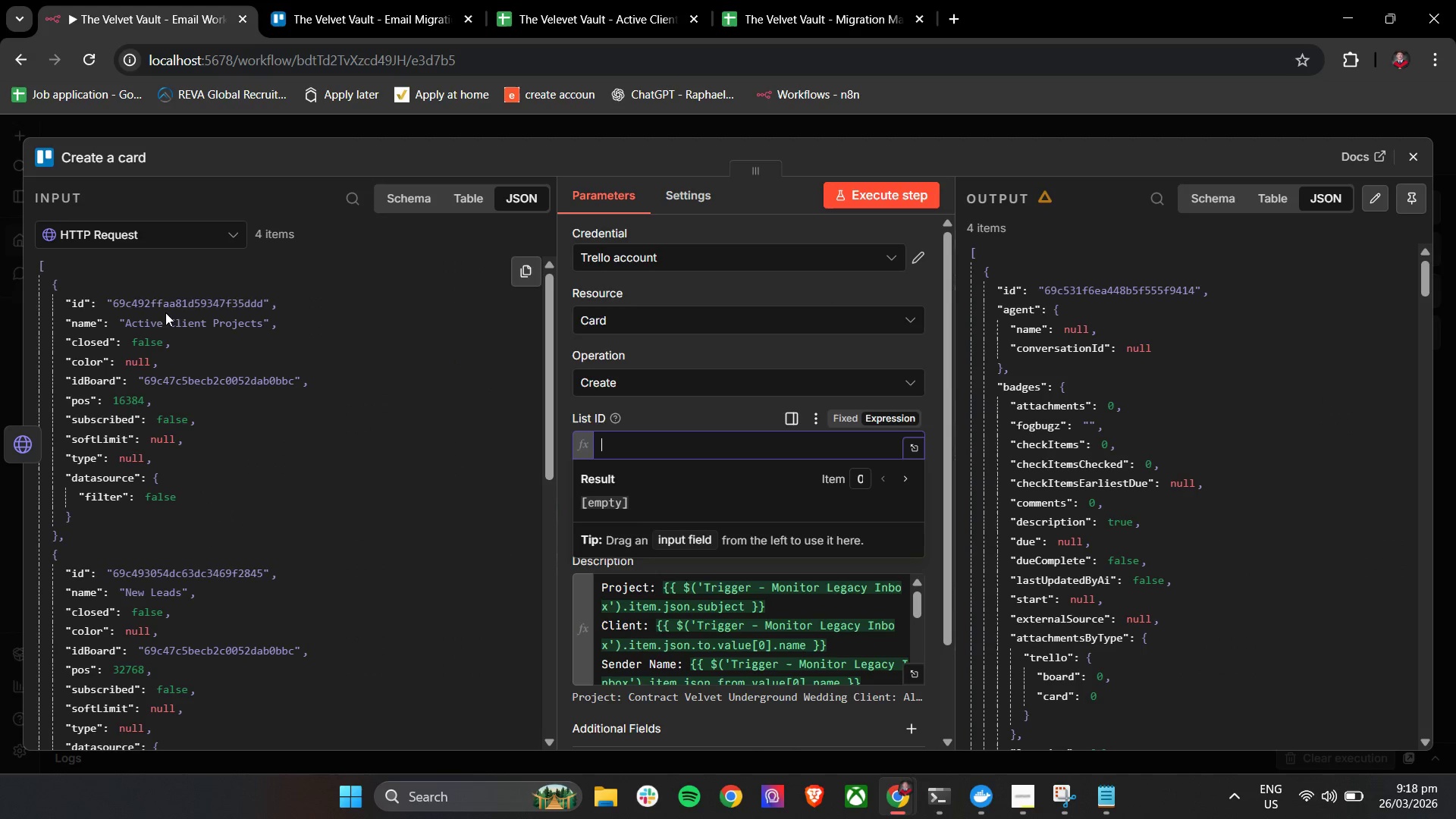 
left_click_drag(start_coordinate=[166, 309], to_coordinate=[646, 447])
 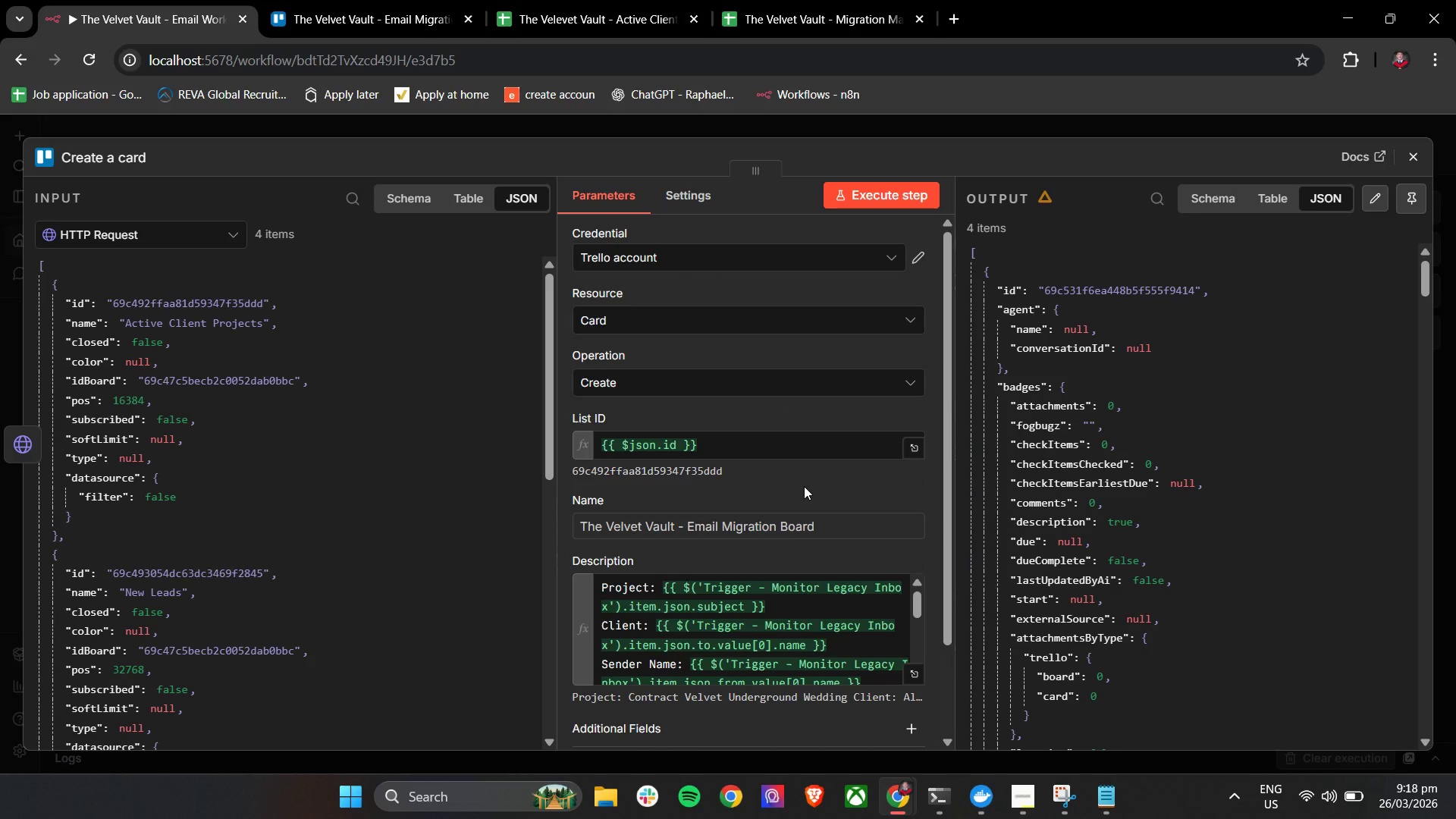 
wait(8.22)
 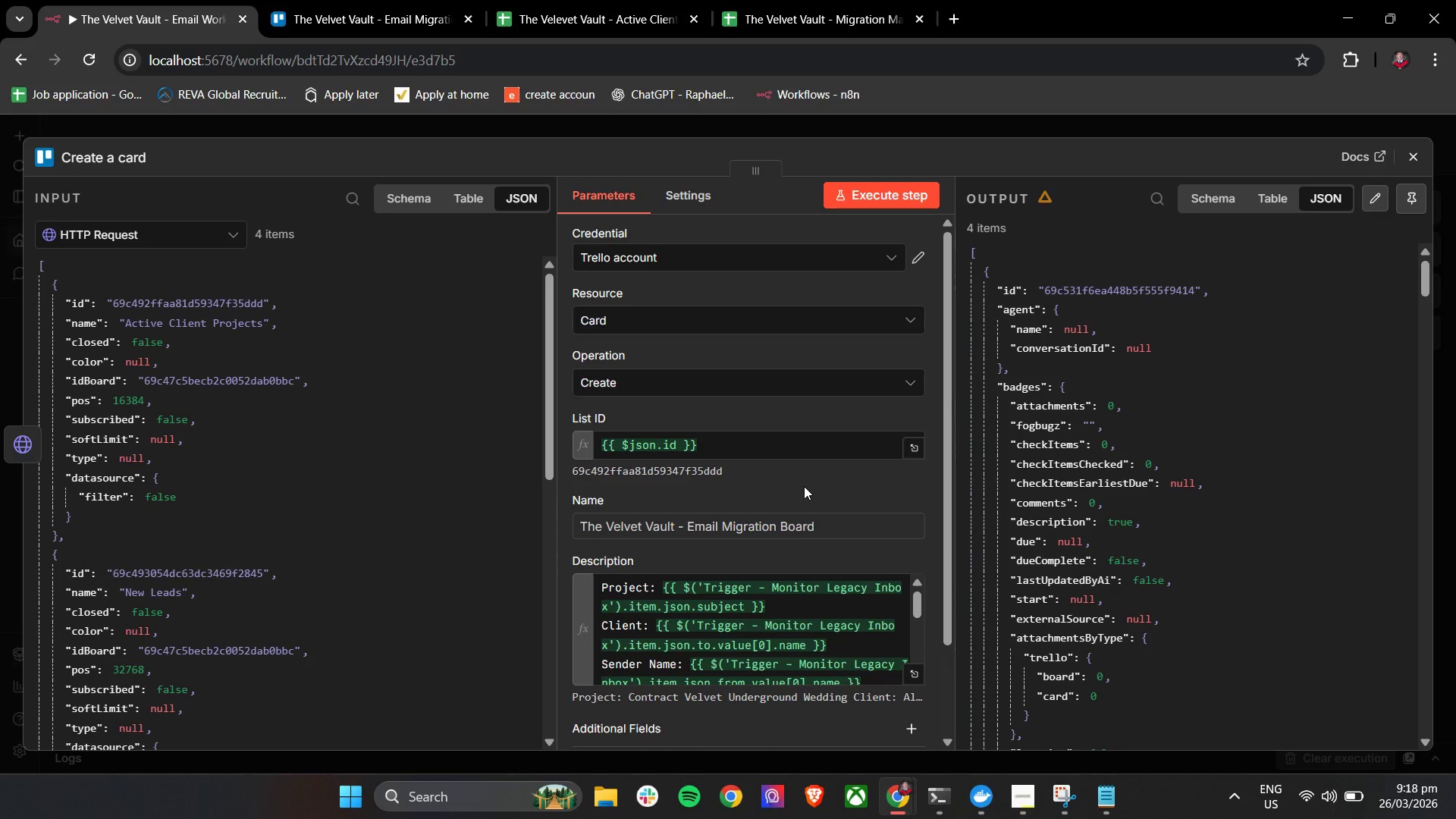 
left_click([1098, 559])
 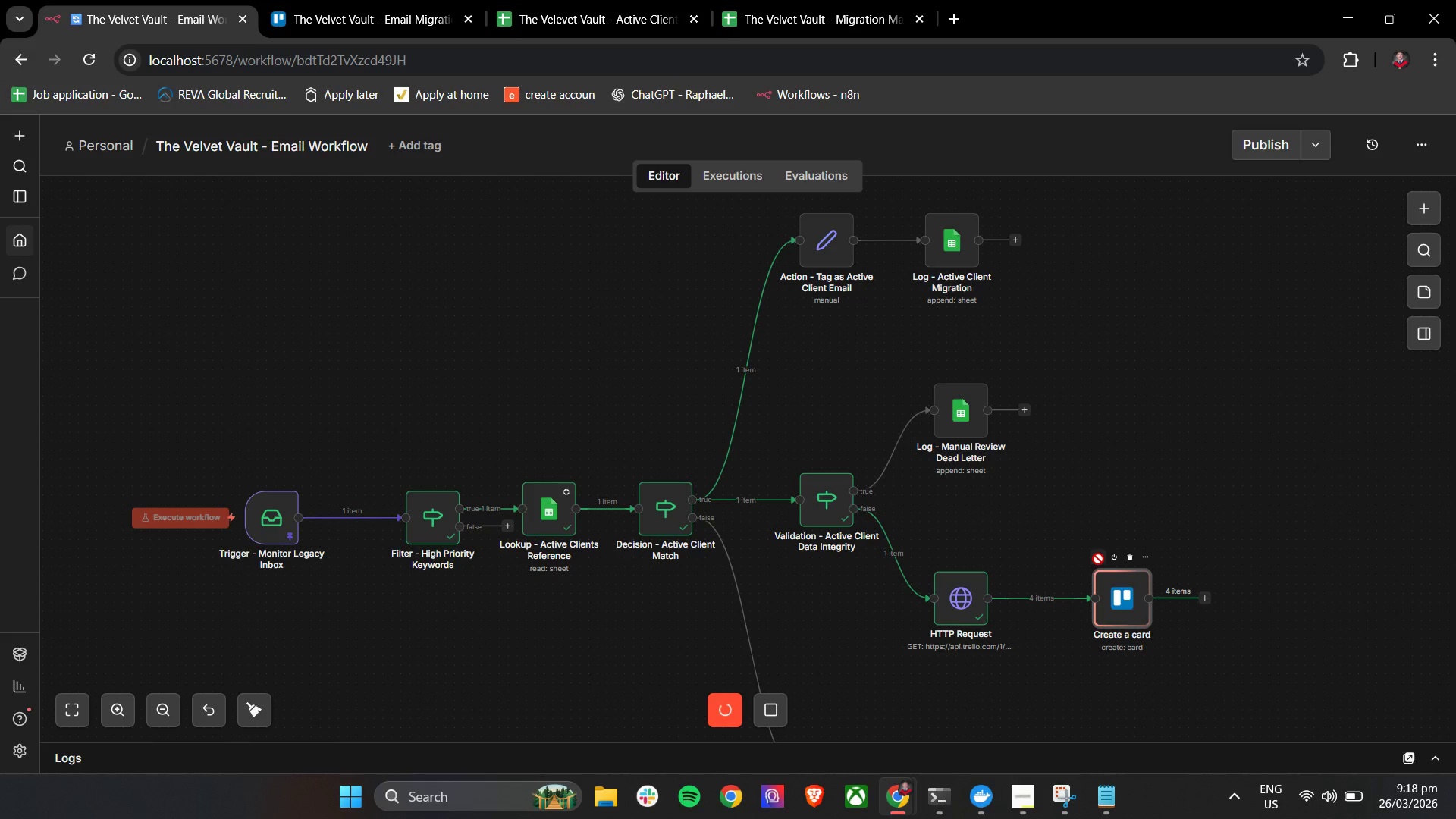 
left_click([441, 0])
 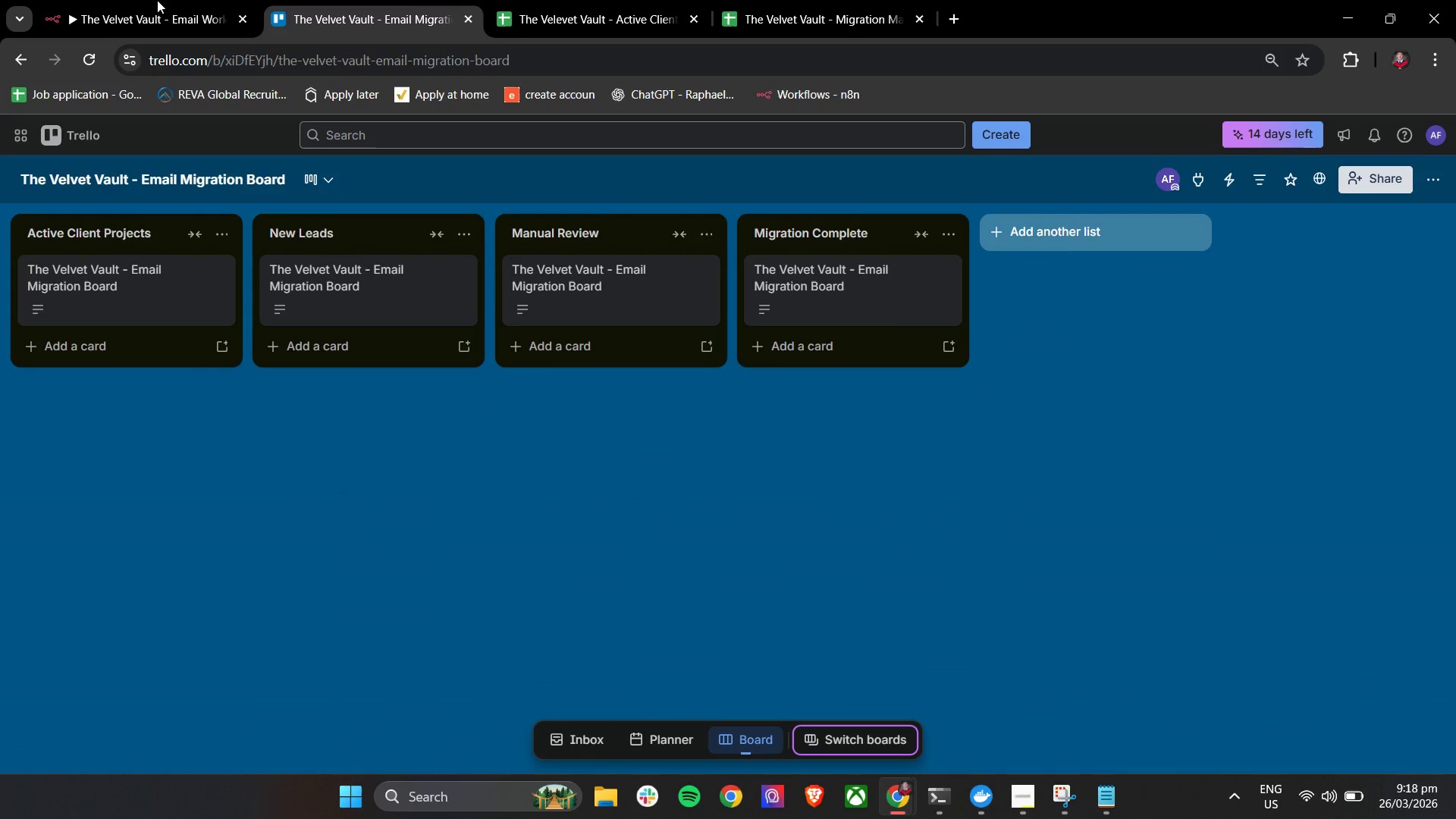 
double_click([369, 0])
 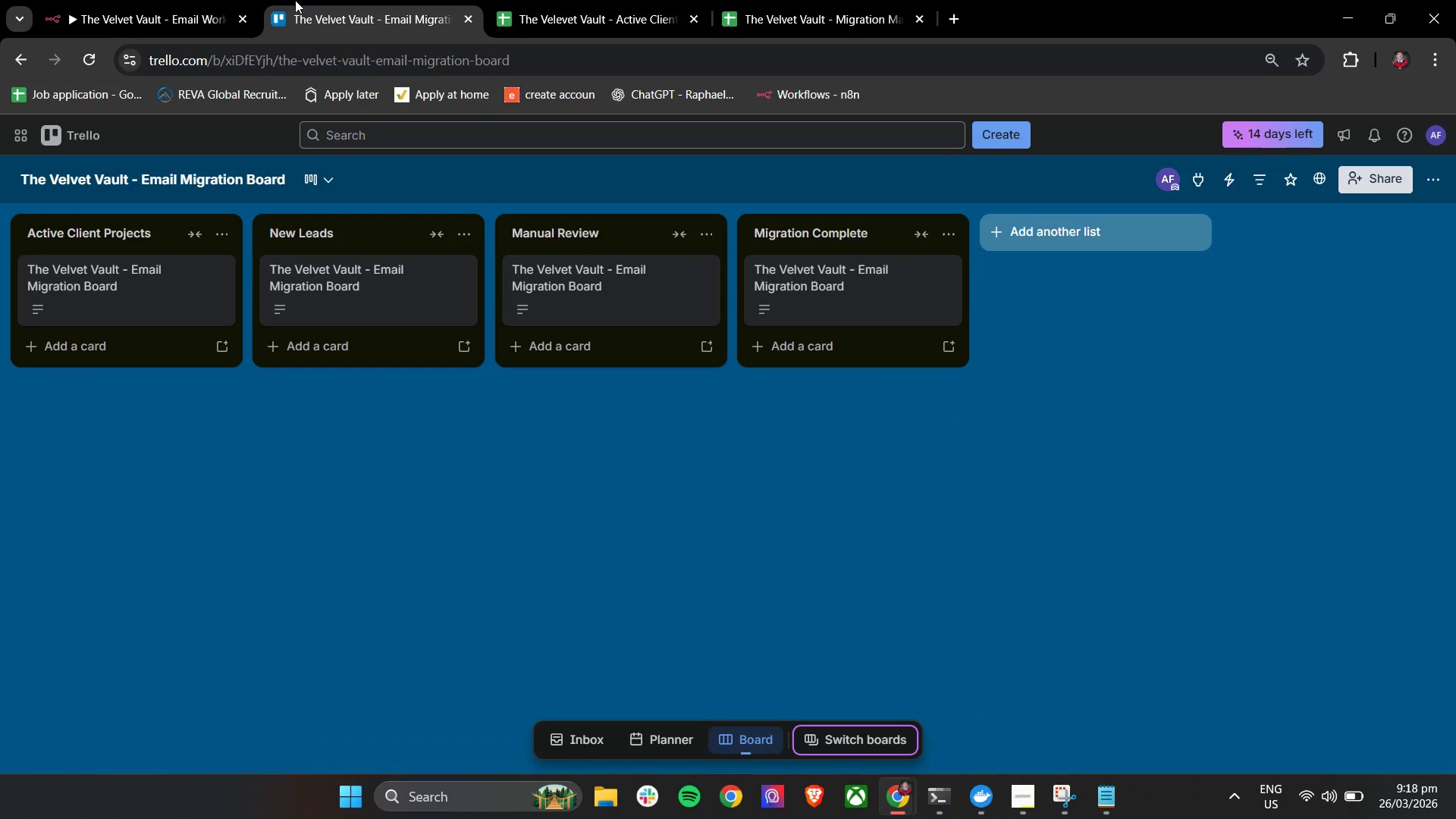 
left_click([199, 0])
 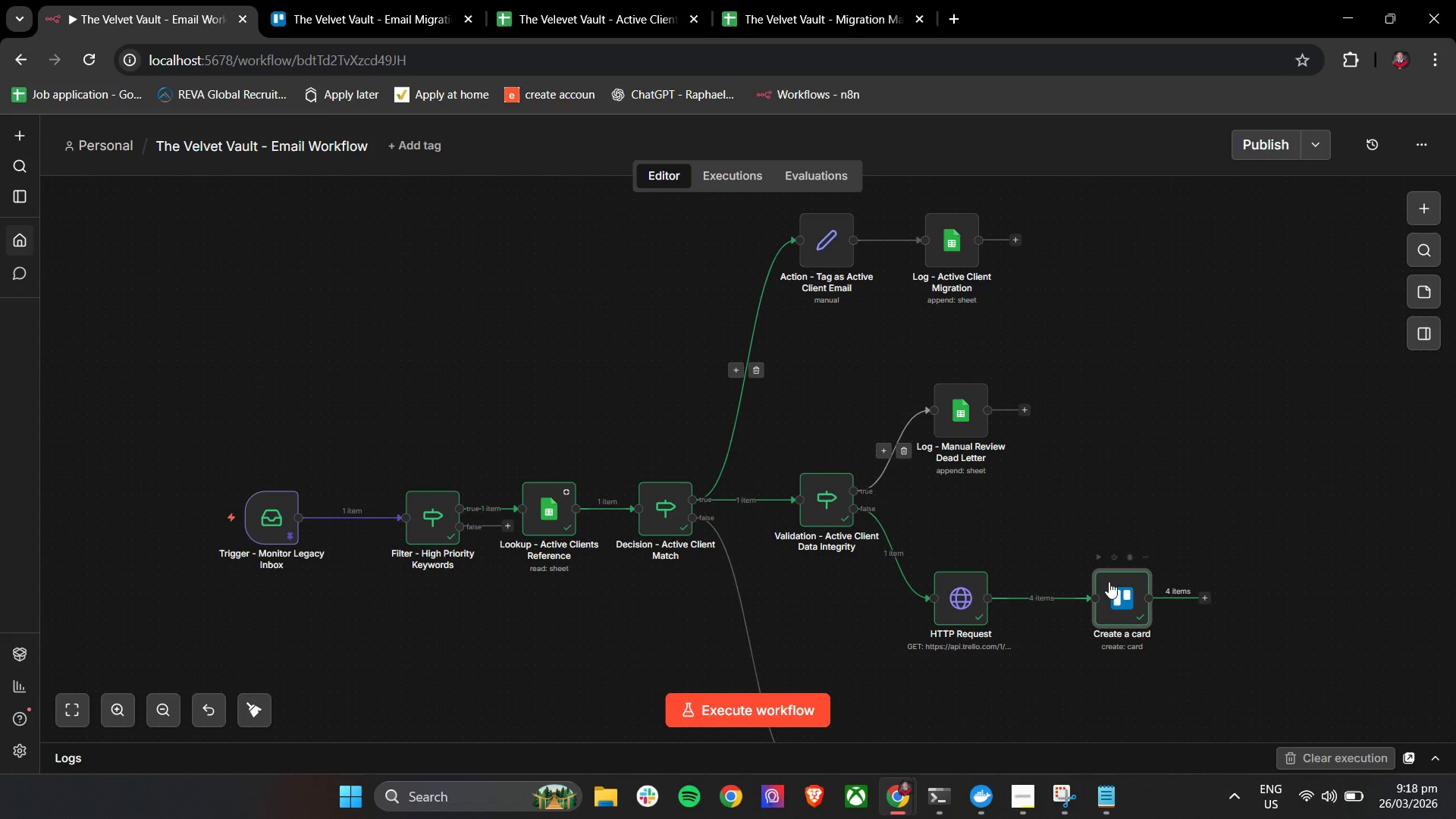 
double_click([1122, 588])
 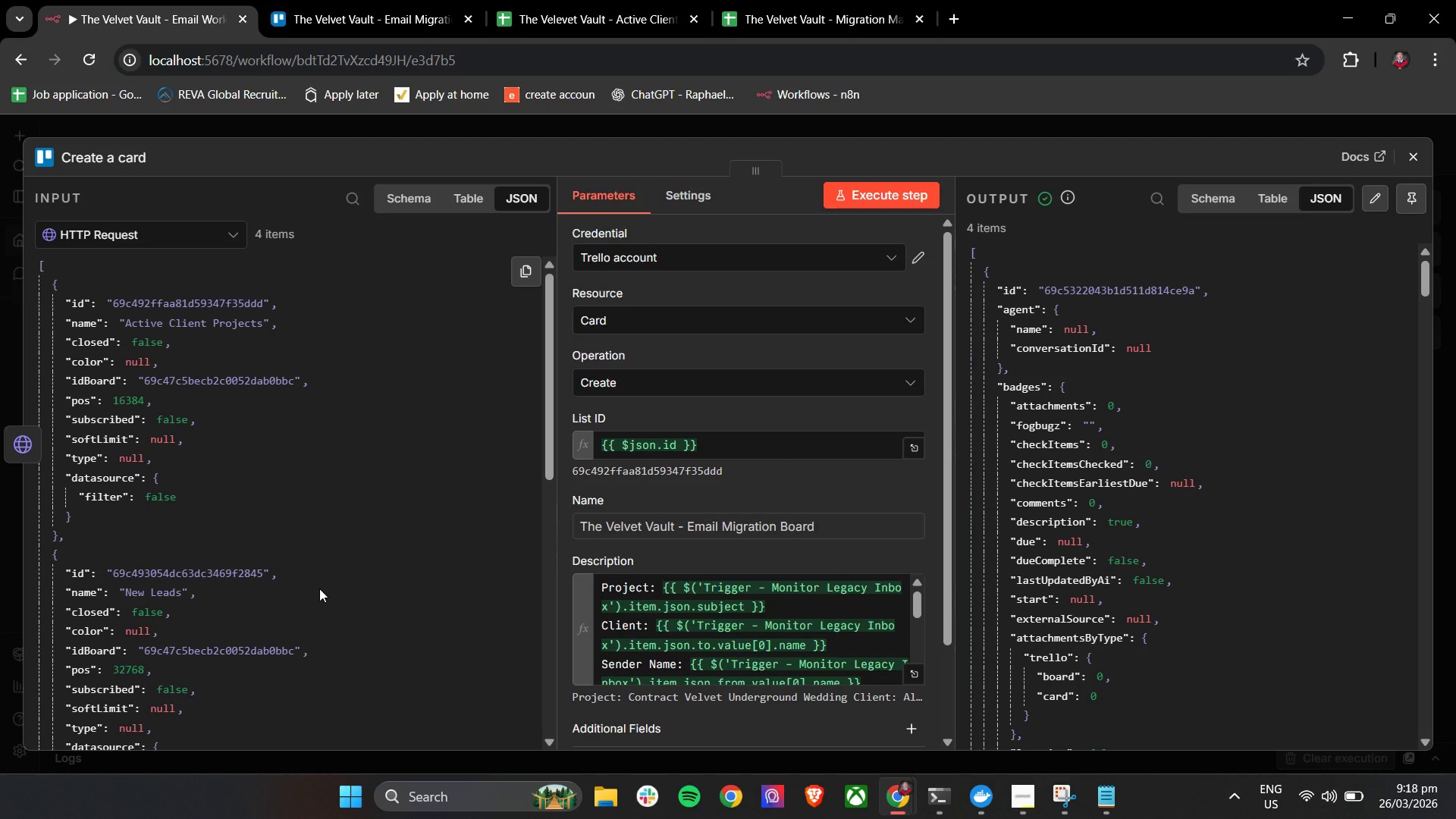 
wait(7.16)
 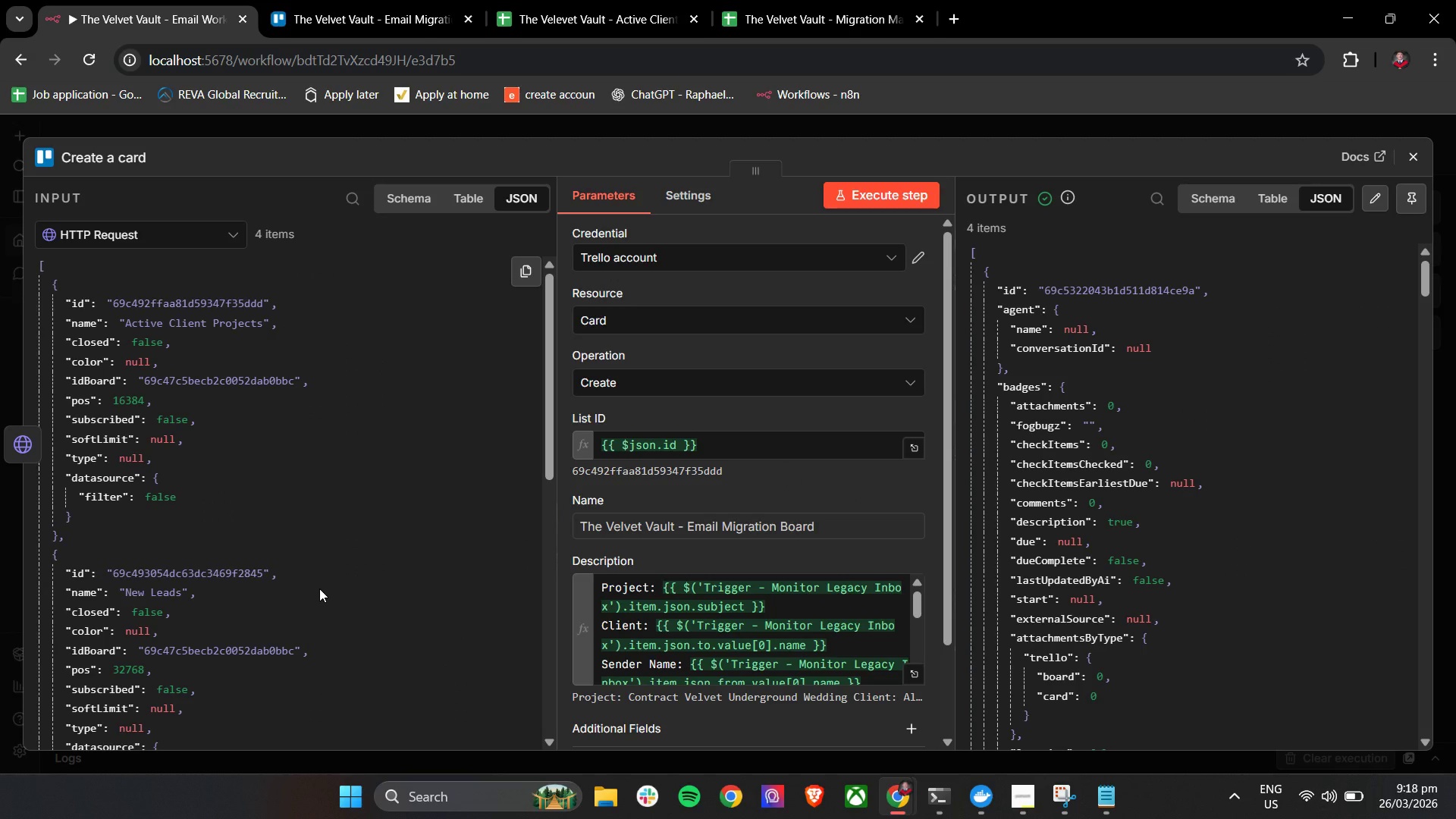 
scroll: coordinate [319, 588], scroll_direction: down, amount: 15.0
 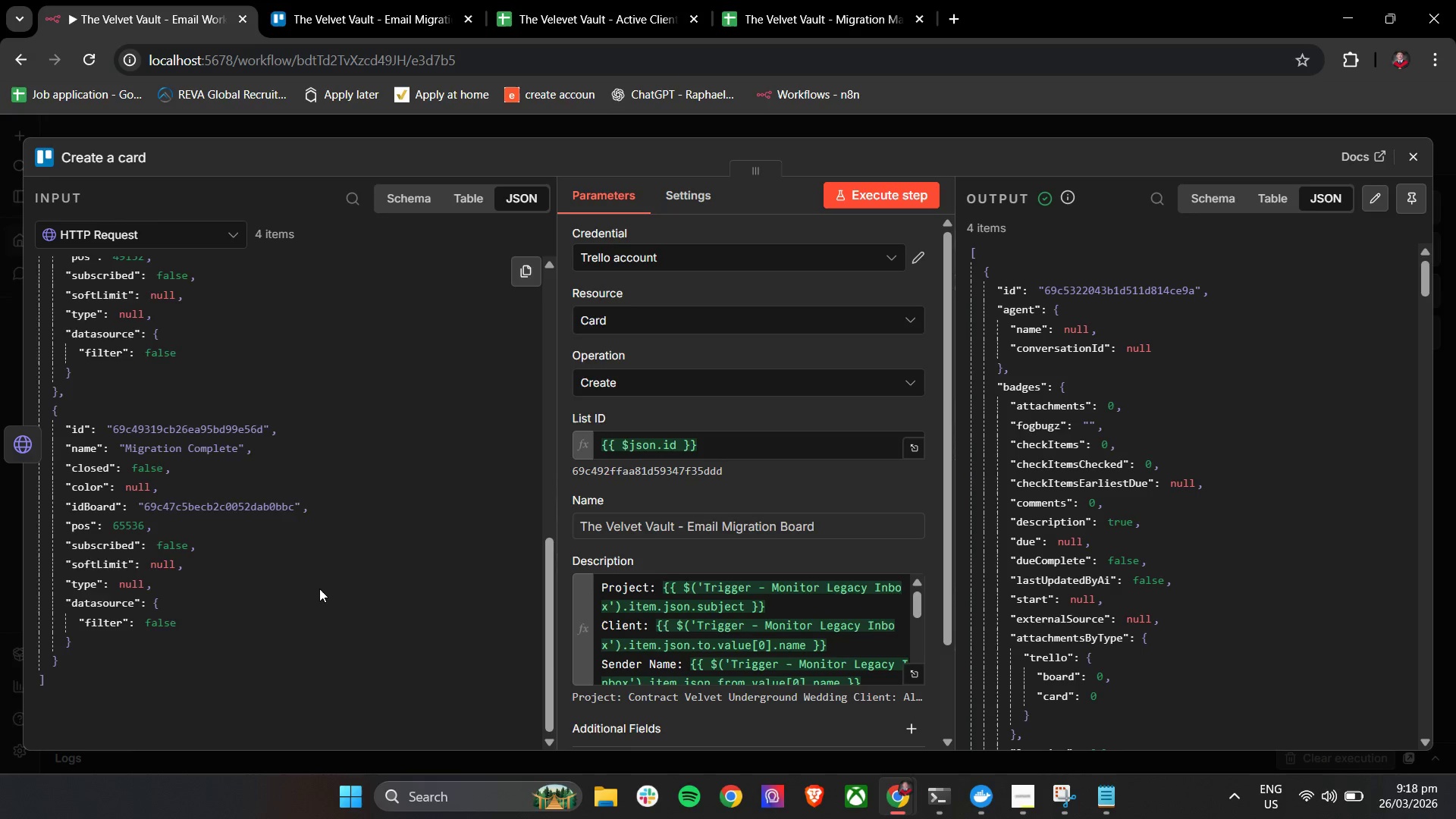 
scroll: coordinate [319, 588], scroll_direction: up, amount: 16.0
 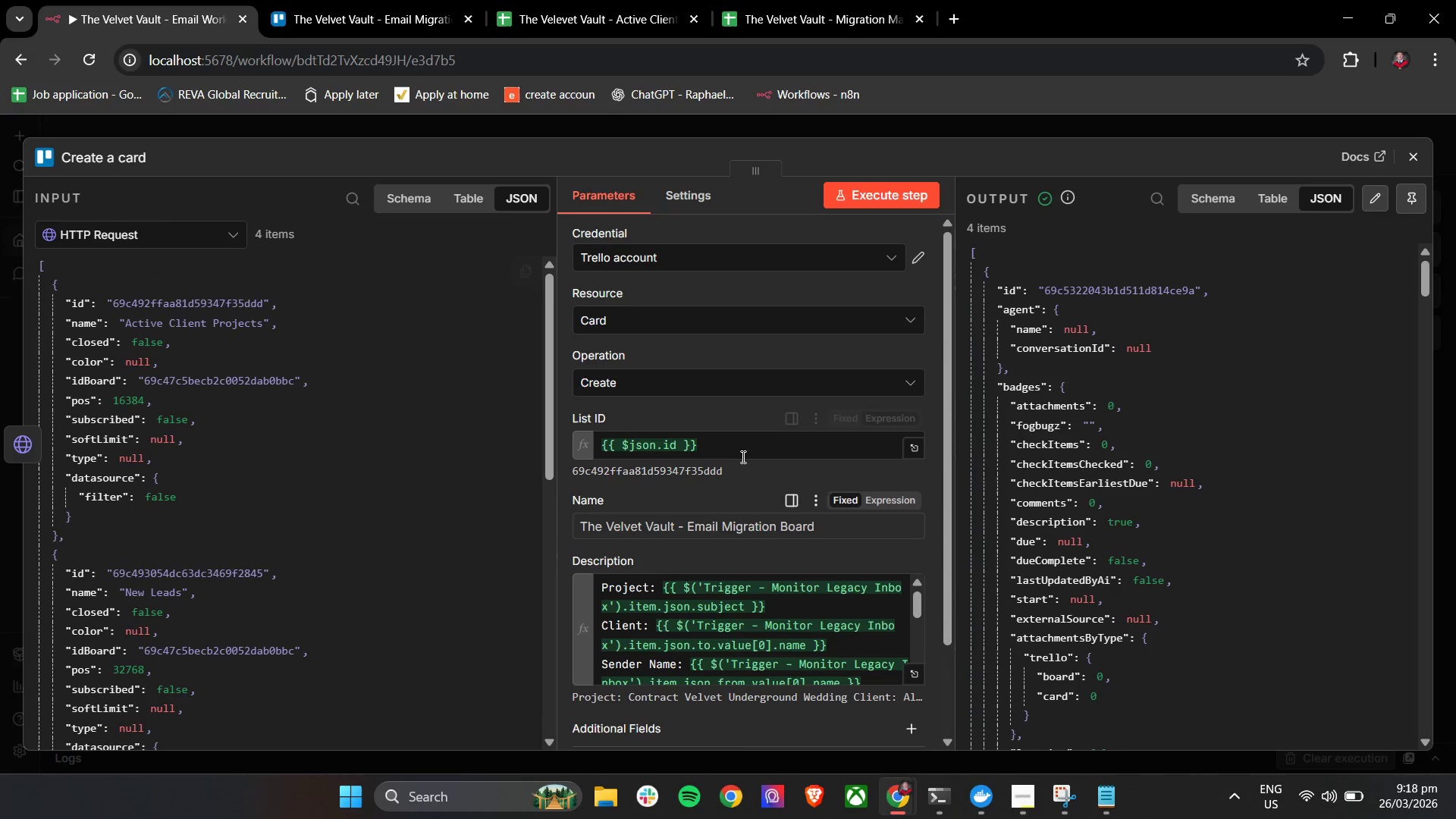 
left_click_drag(start_coordinate=[742, 450], to_coordinate=[571, 451])
 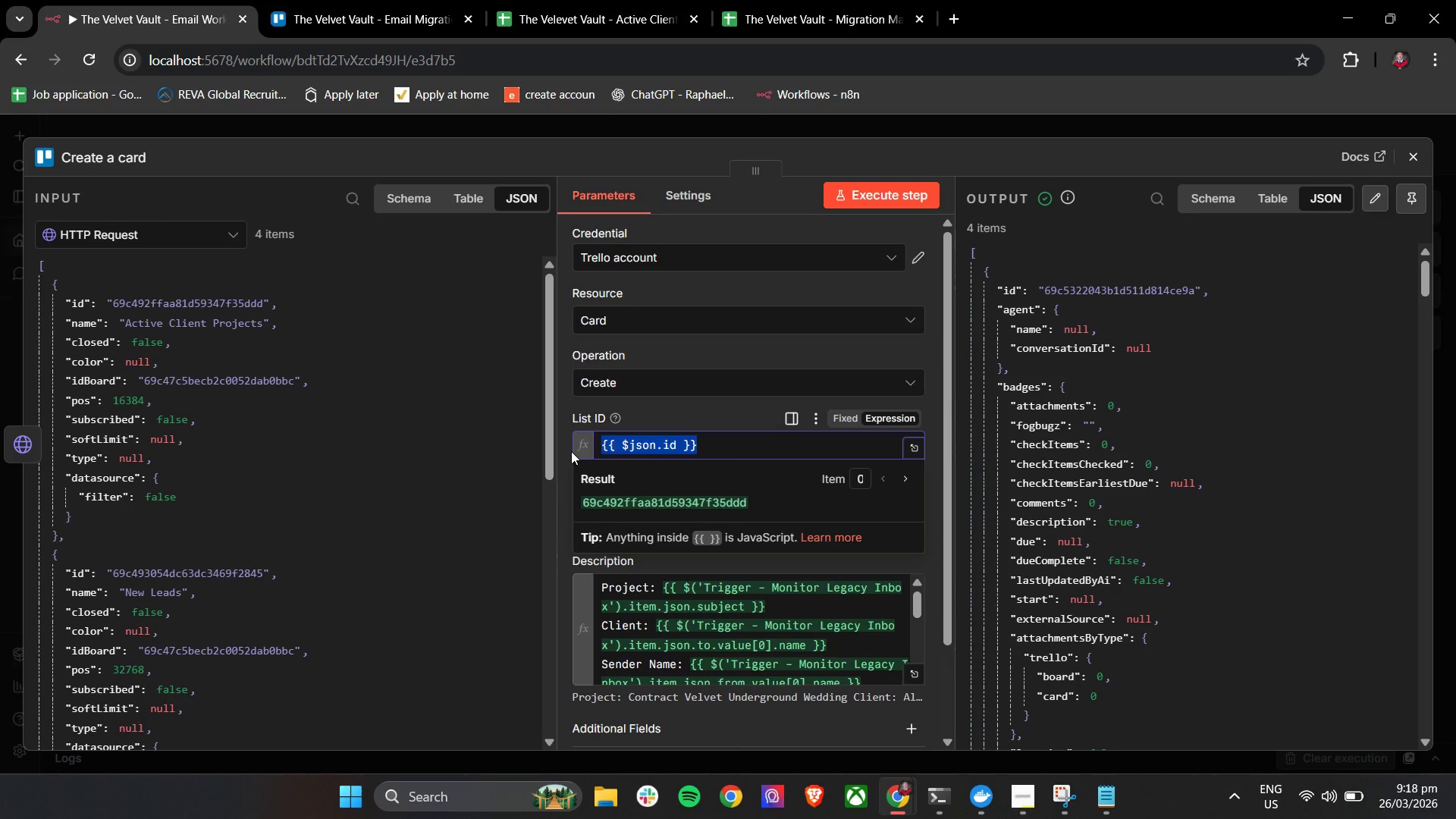 
key(Backspace)
 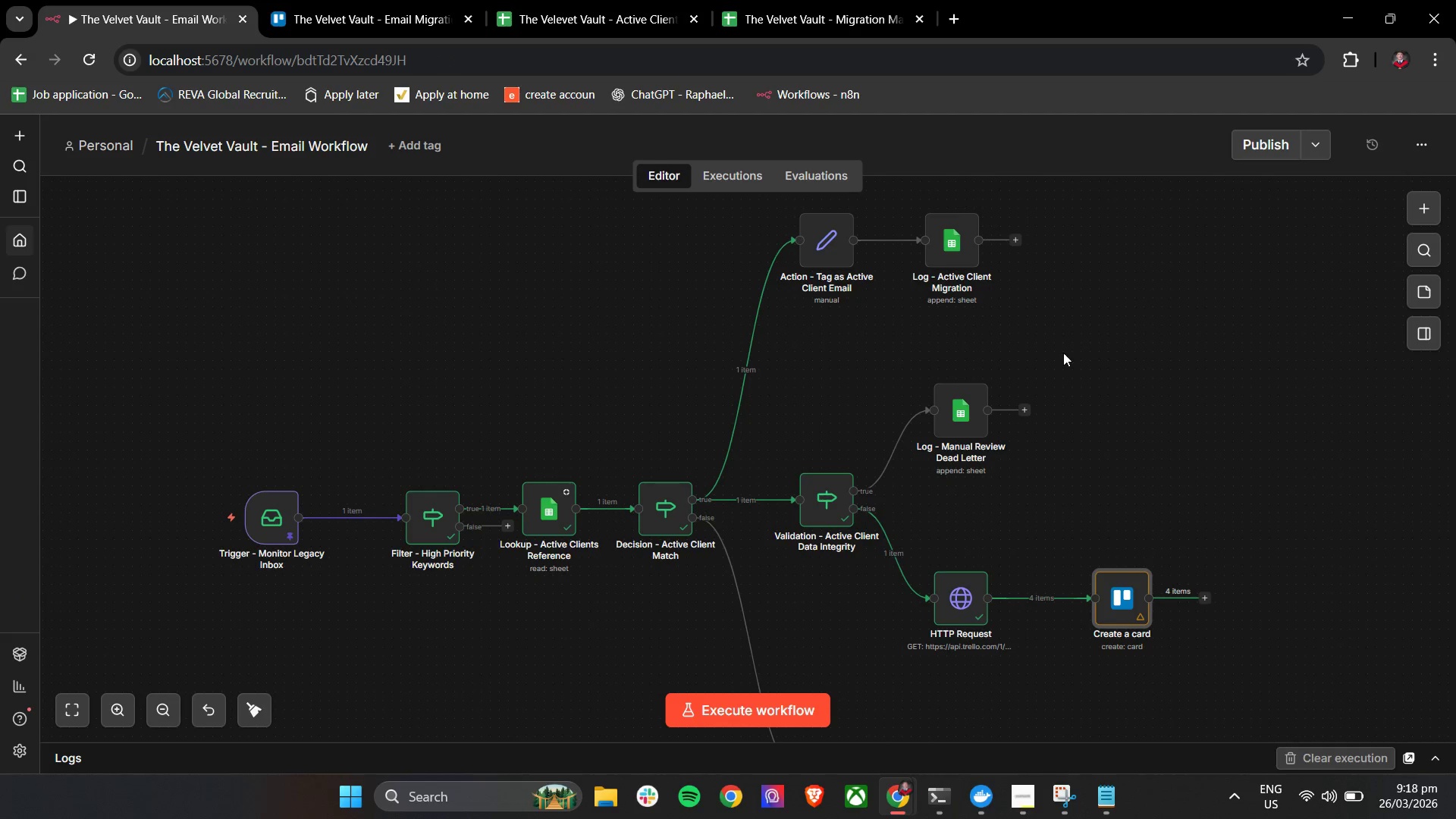 
scroll: coordinate [1037, 396], scroll_direction: down, amount: 2.0
 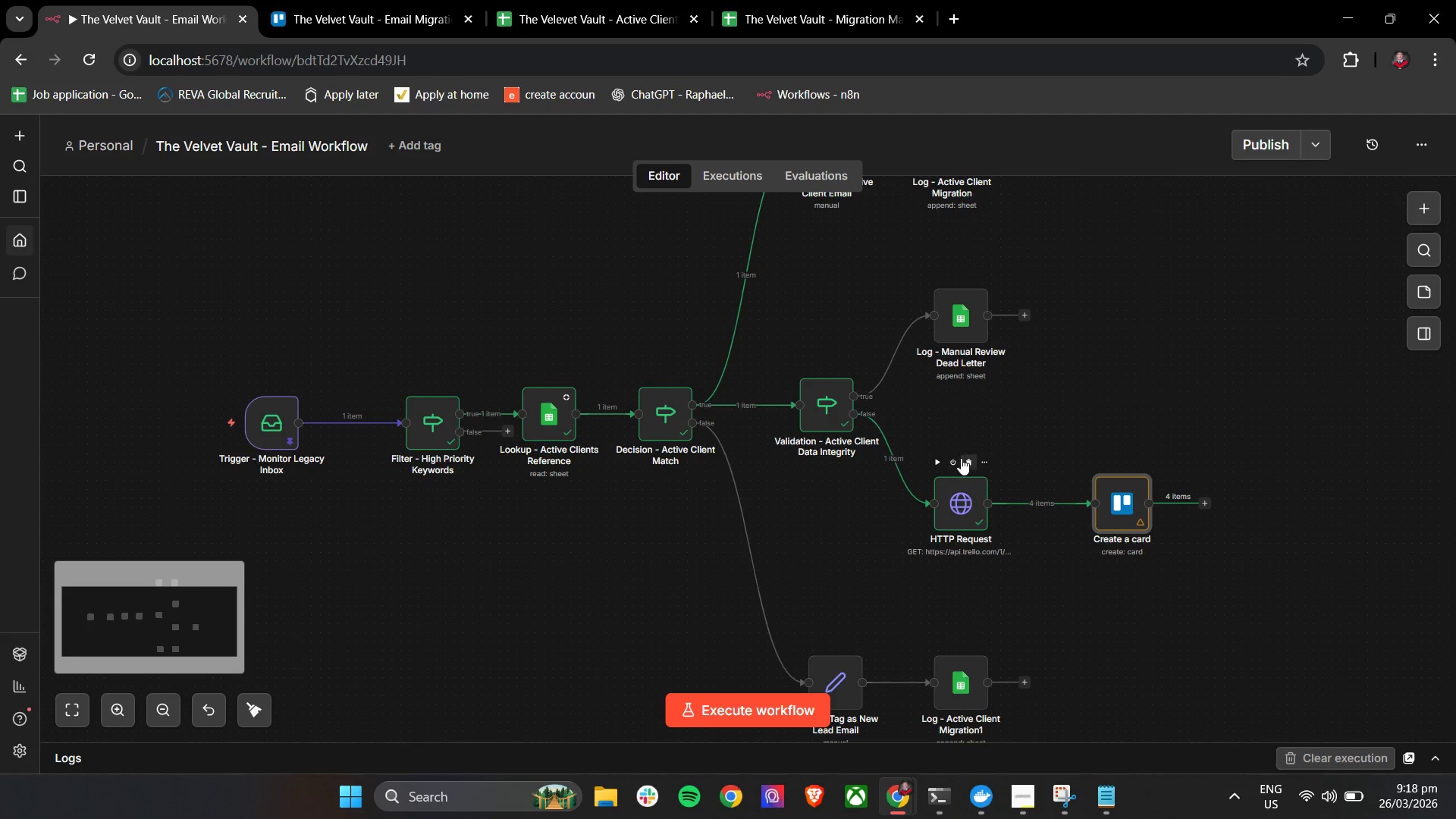 
left_click_drag(start_coordinate=[970, 500], to_coordinate=[984, 551])
 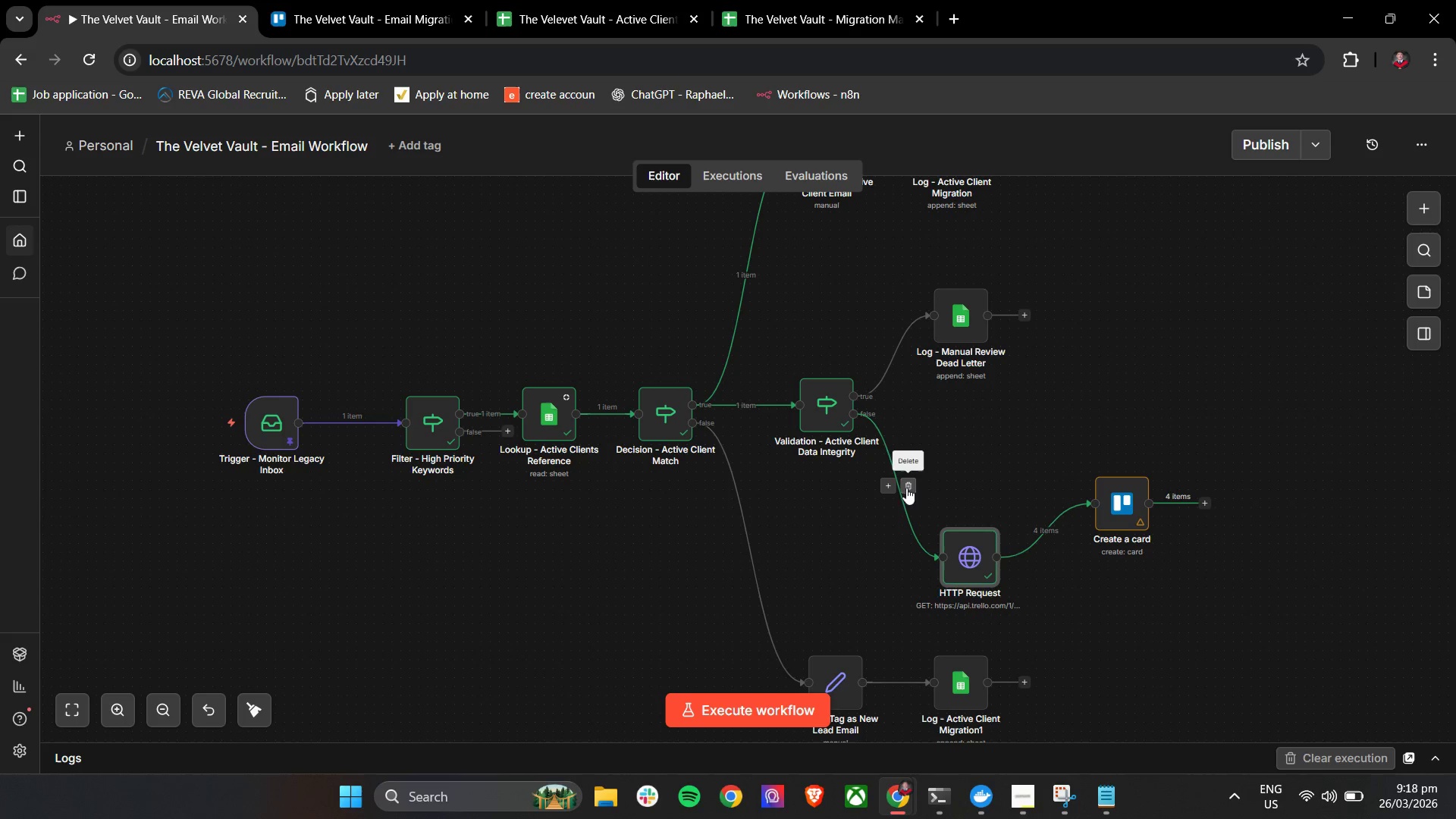 
wait(5.12)
 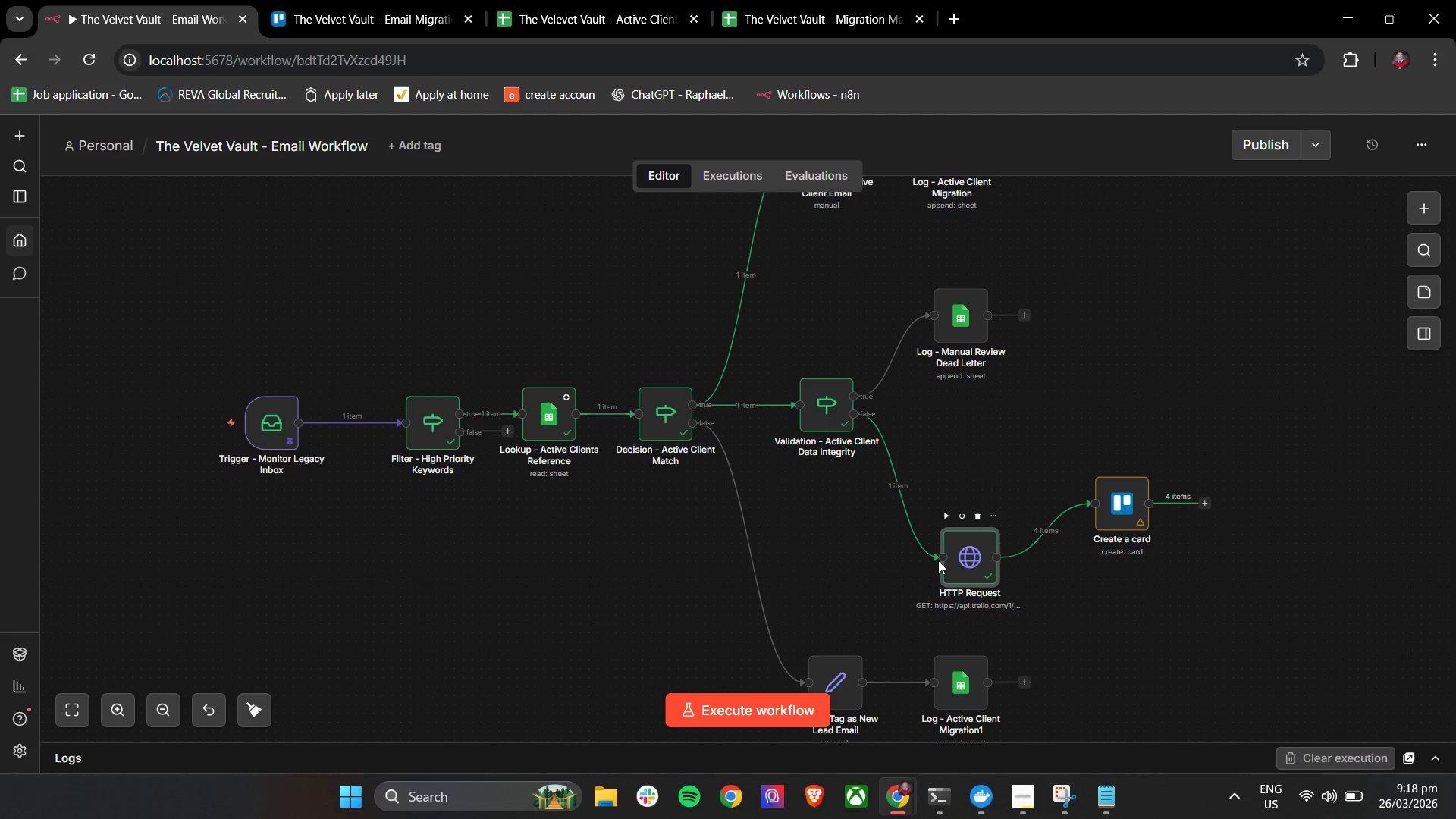 
left_click([992, 515])
 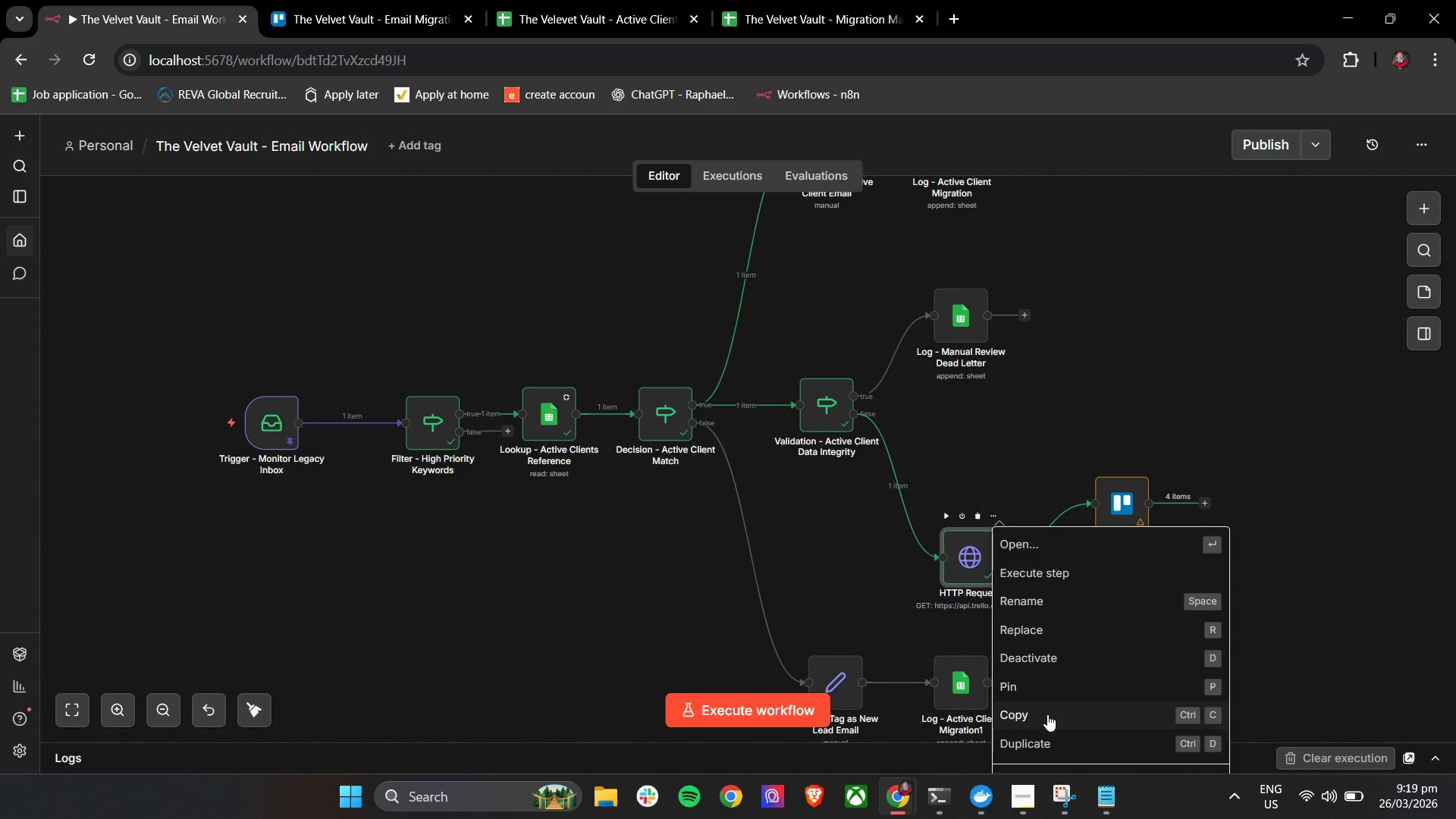 
scroll: coordinate [1384, 577], scroll_direction: down, amount: 7.0
 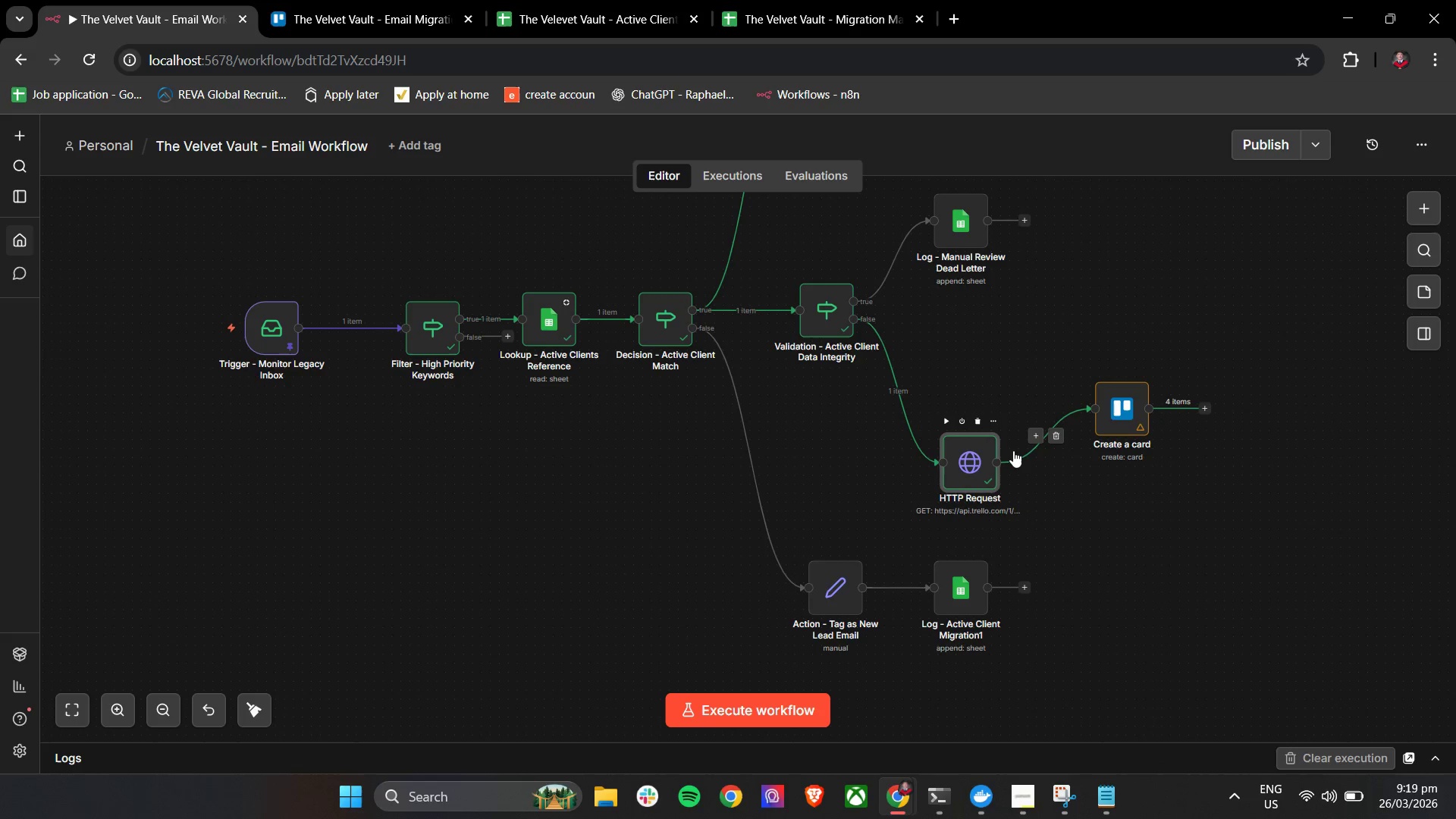 
left_click_drag(start_coordinate=[996, 466], to_coordinate=[1040, 491])
 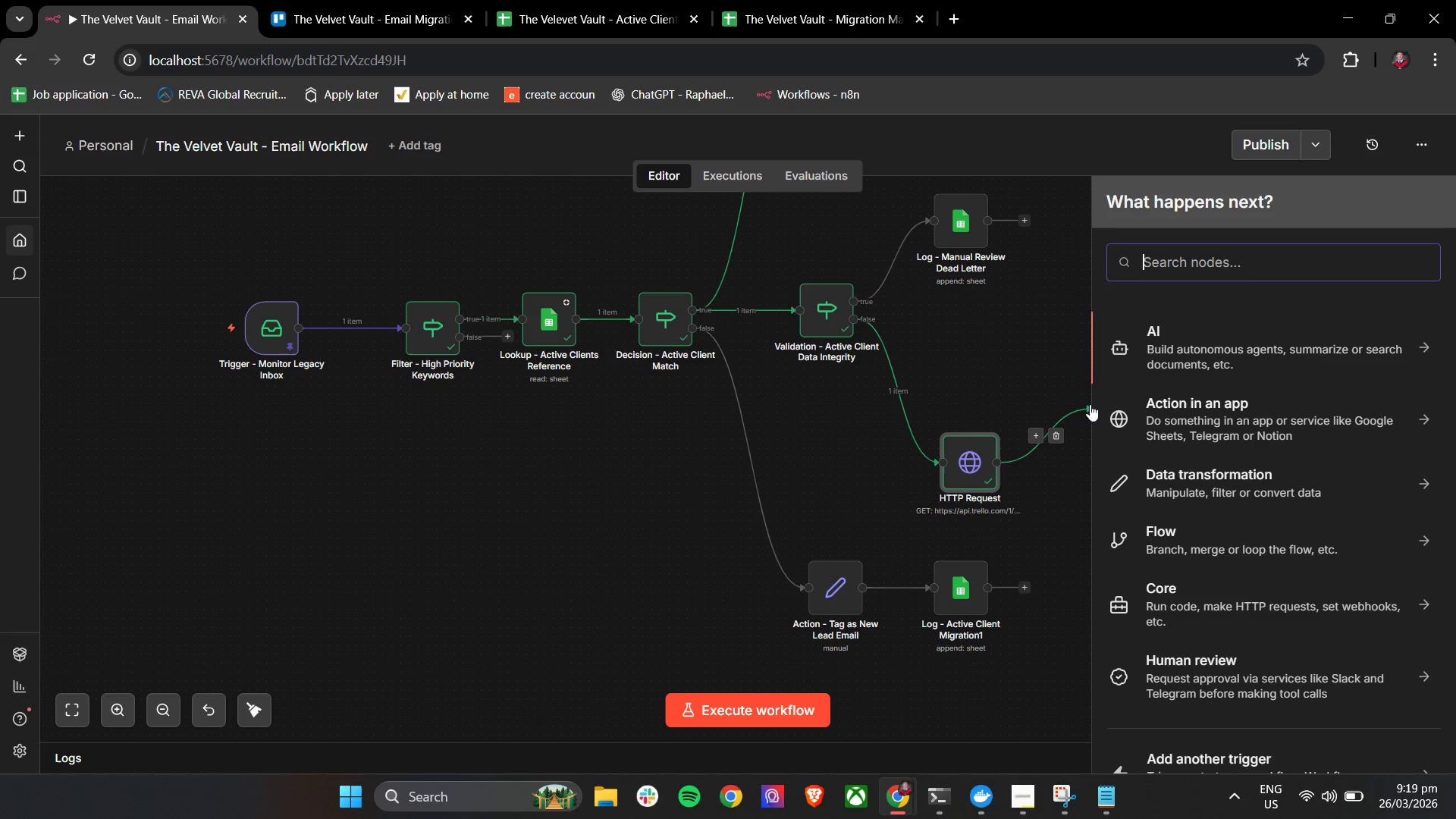 
left_click([1056, 439])
 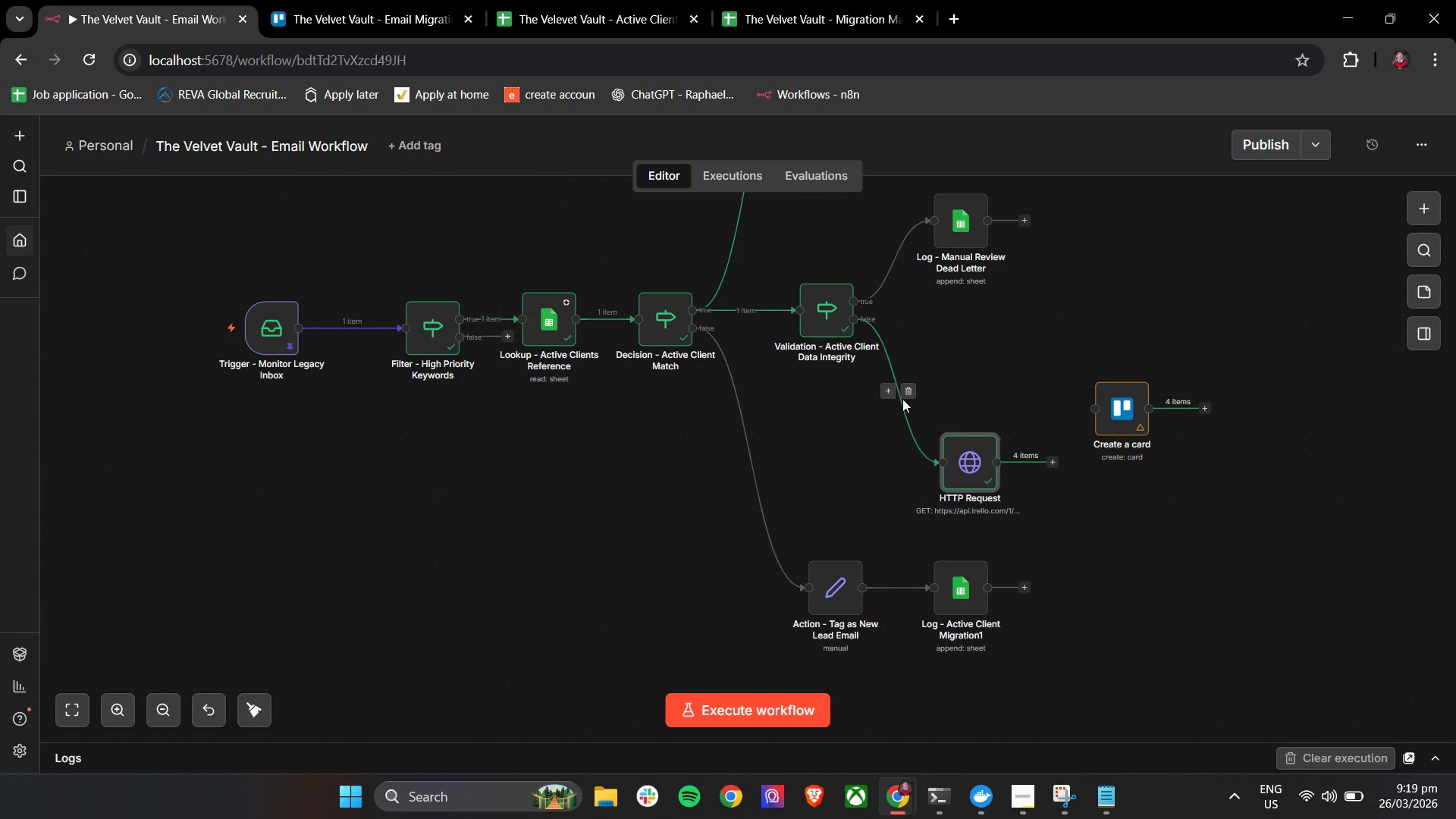 
left_click([908, 392])
 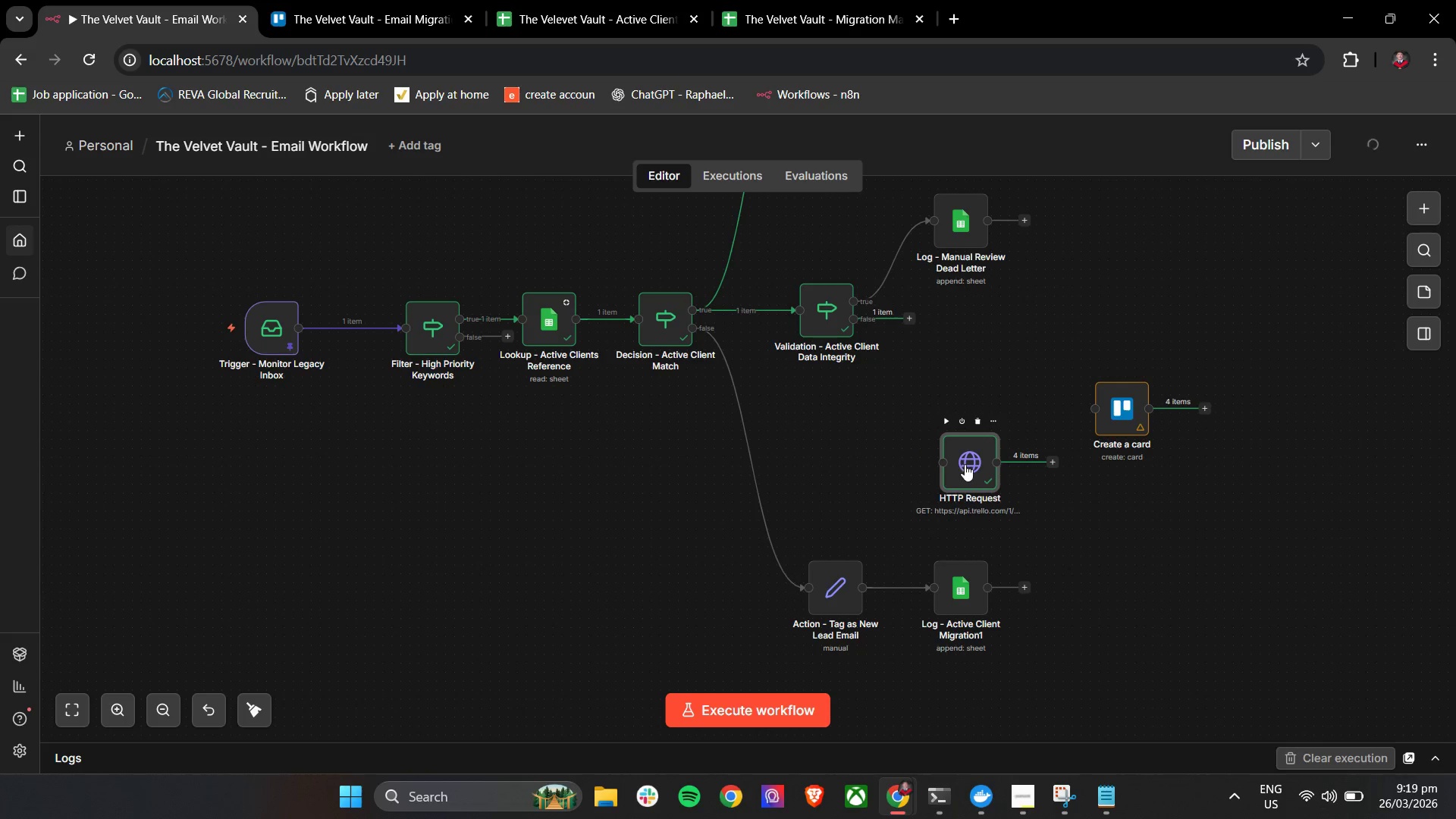 
left_click_drag(start_coordinate=[965, 463], to_coordinate=[1237, 578])
 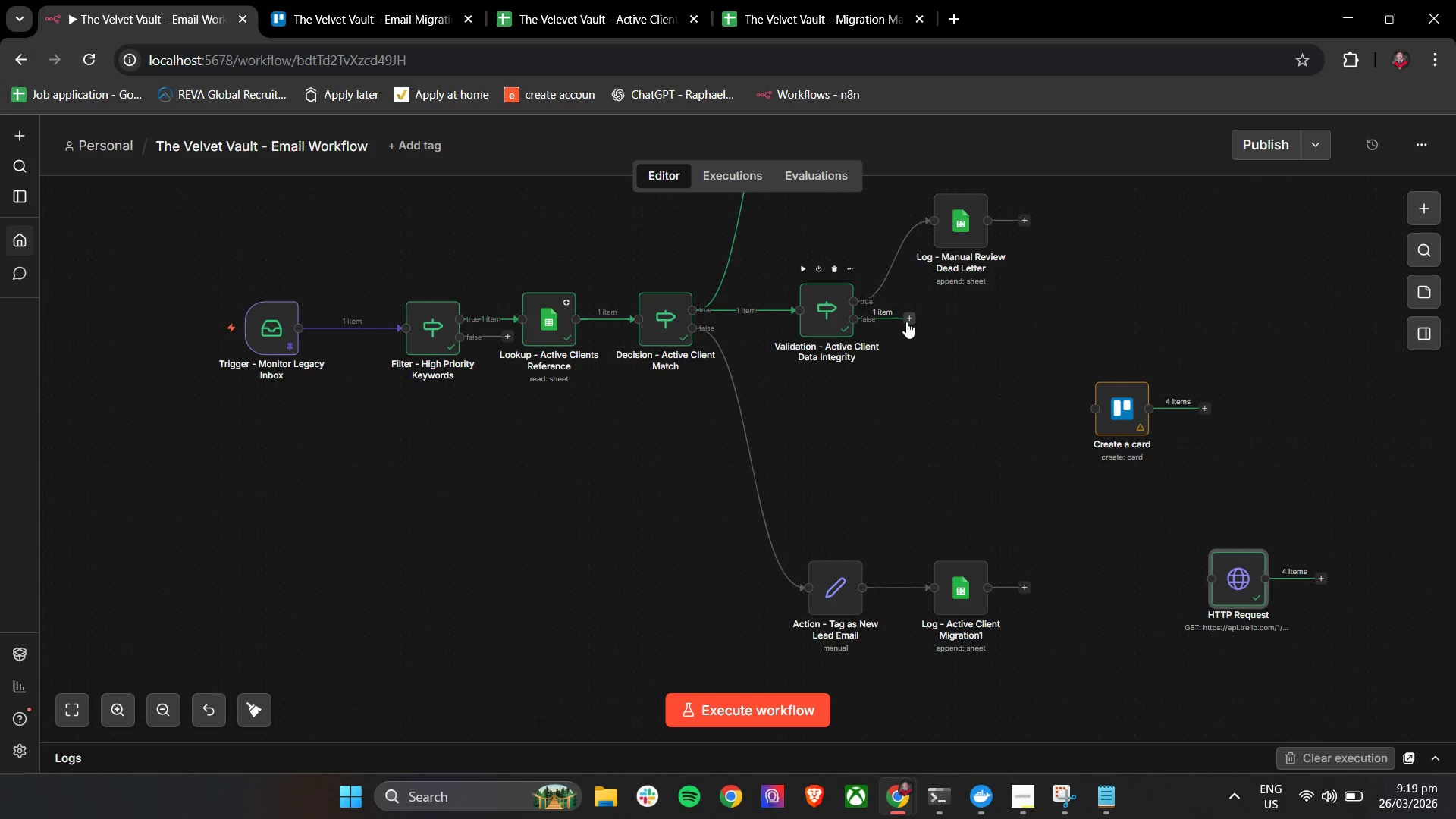 
left_click([906, 322])
 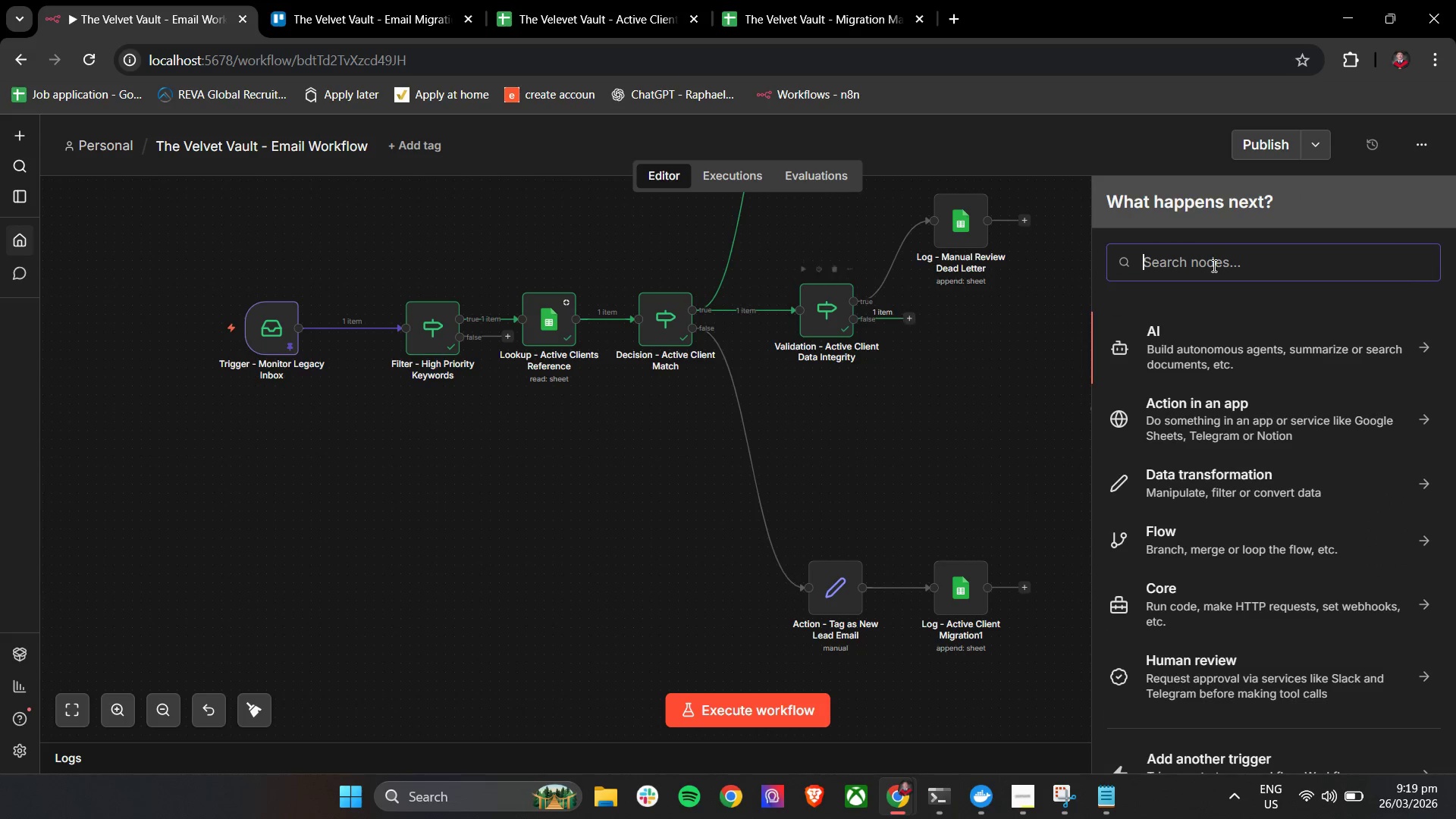 
left_click([1214, 262])
 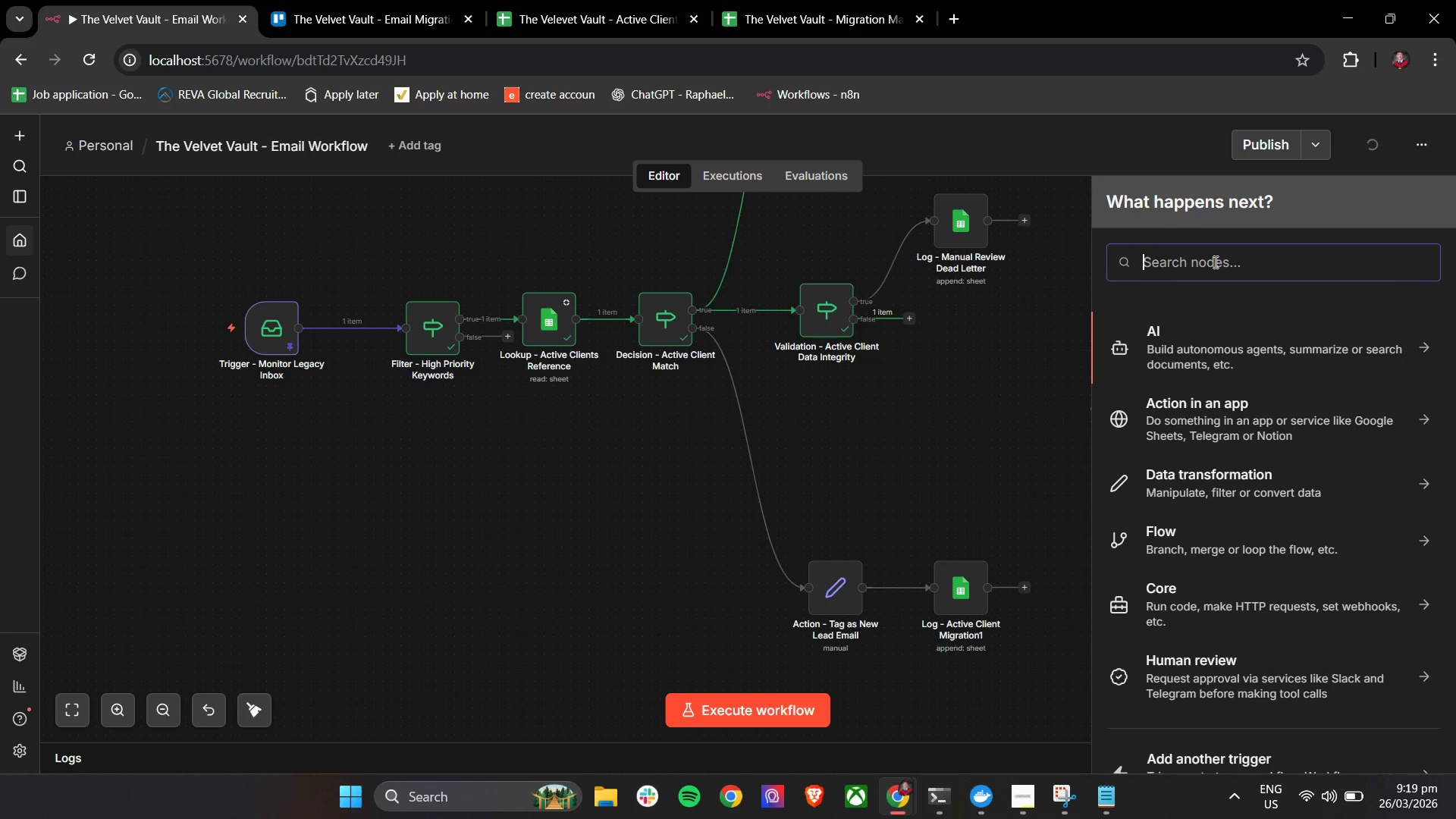 
type(tre)
 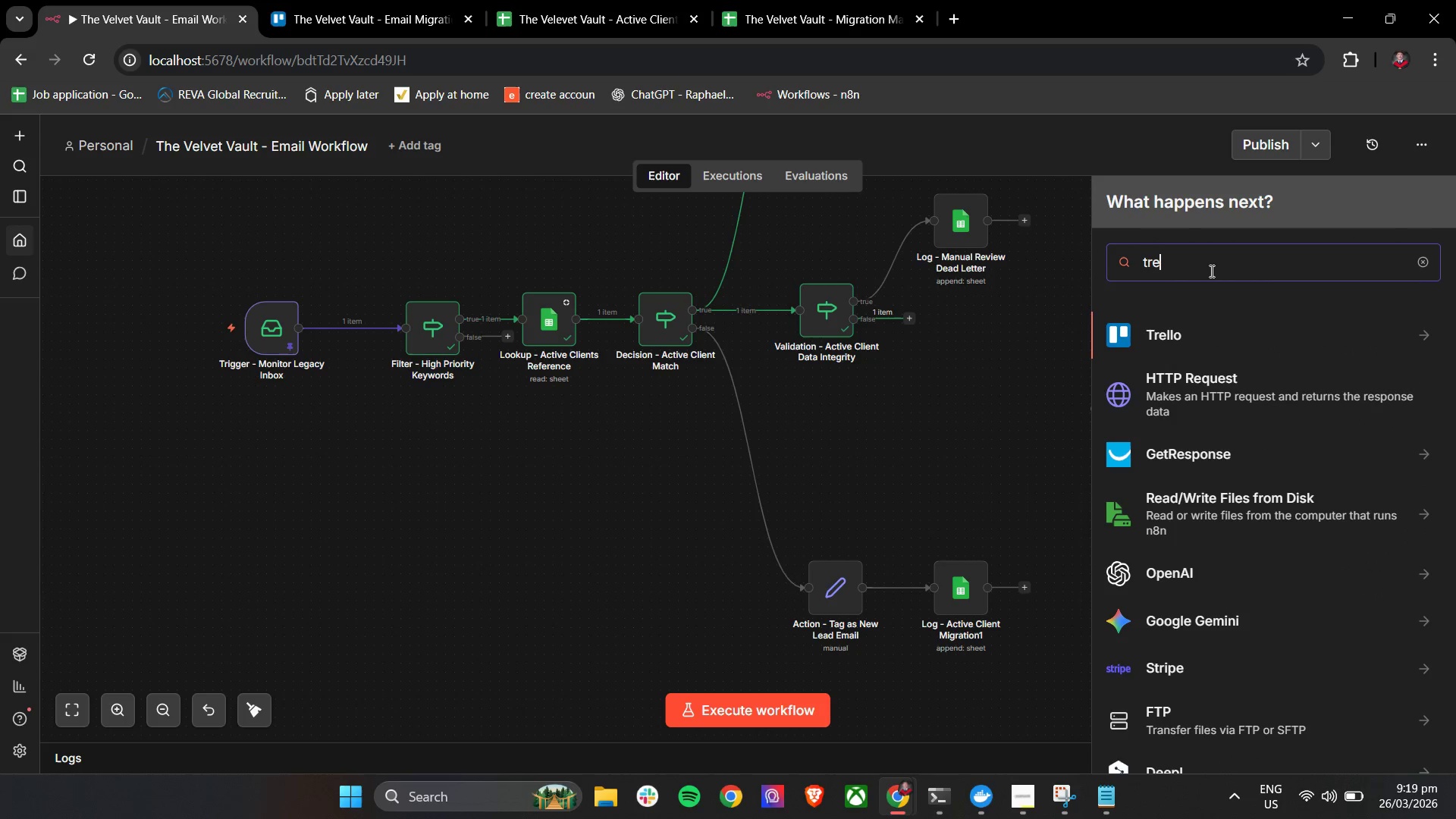 
left_click([1202, 347])
 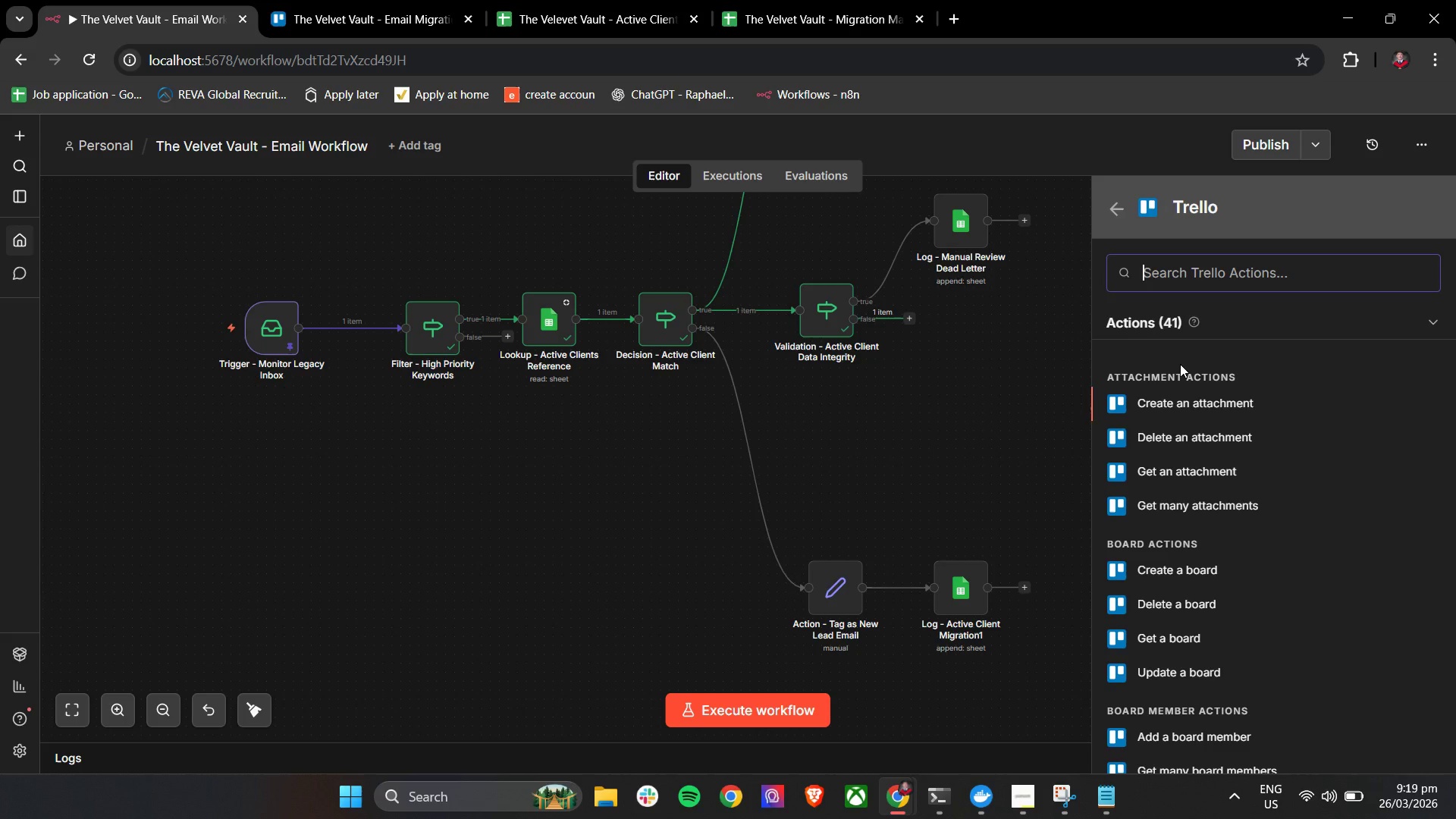 
type(lin)
 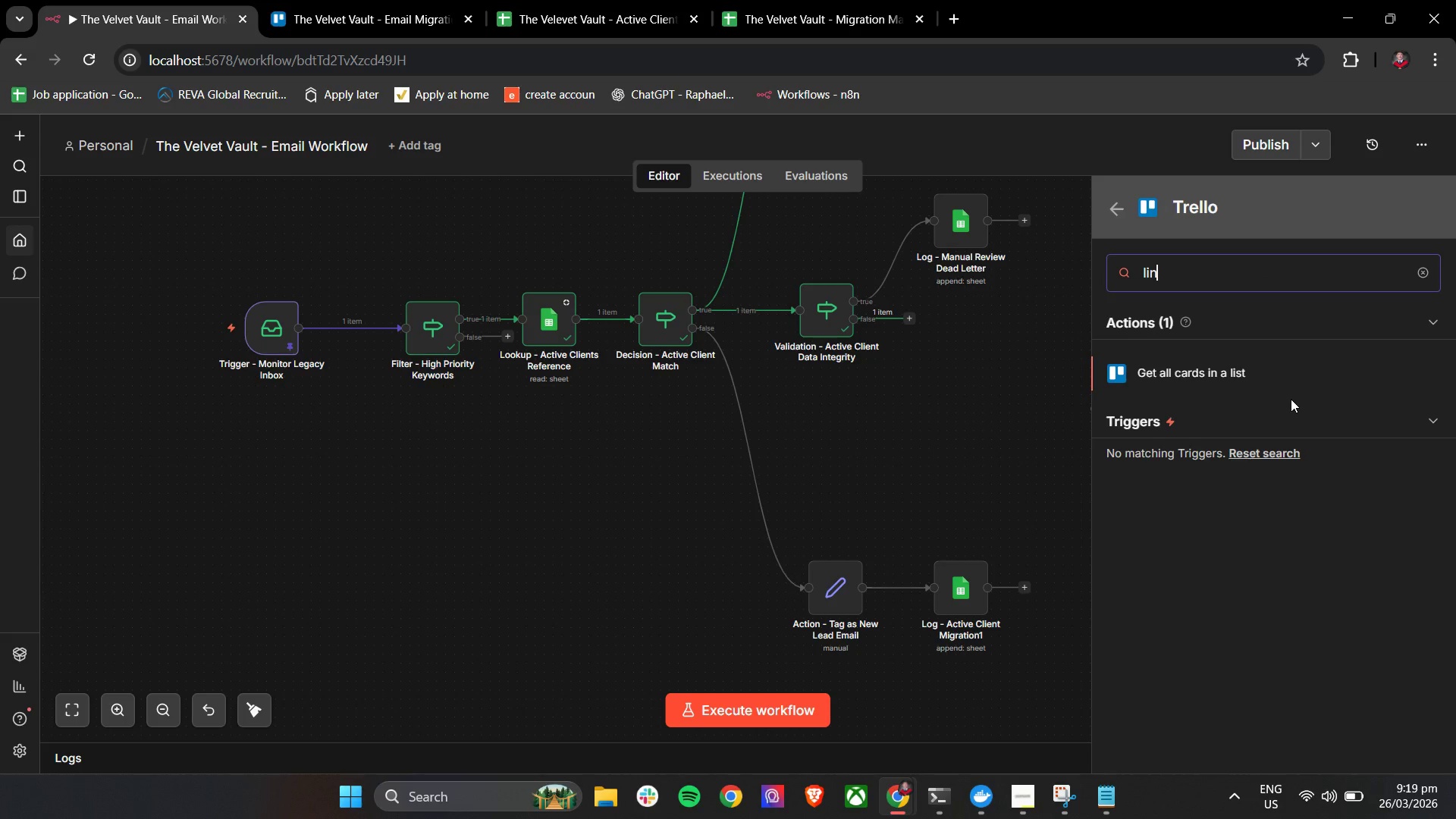 
key(Backspace)
key(Backspace)
key(Backspace)
key(Backspace)
type(lis)
 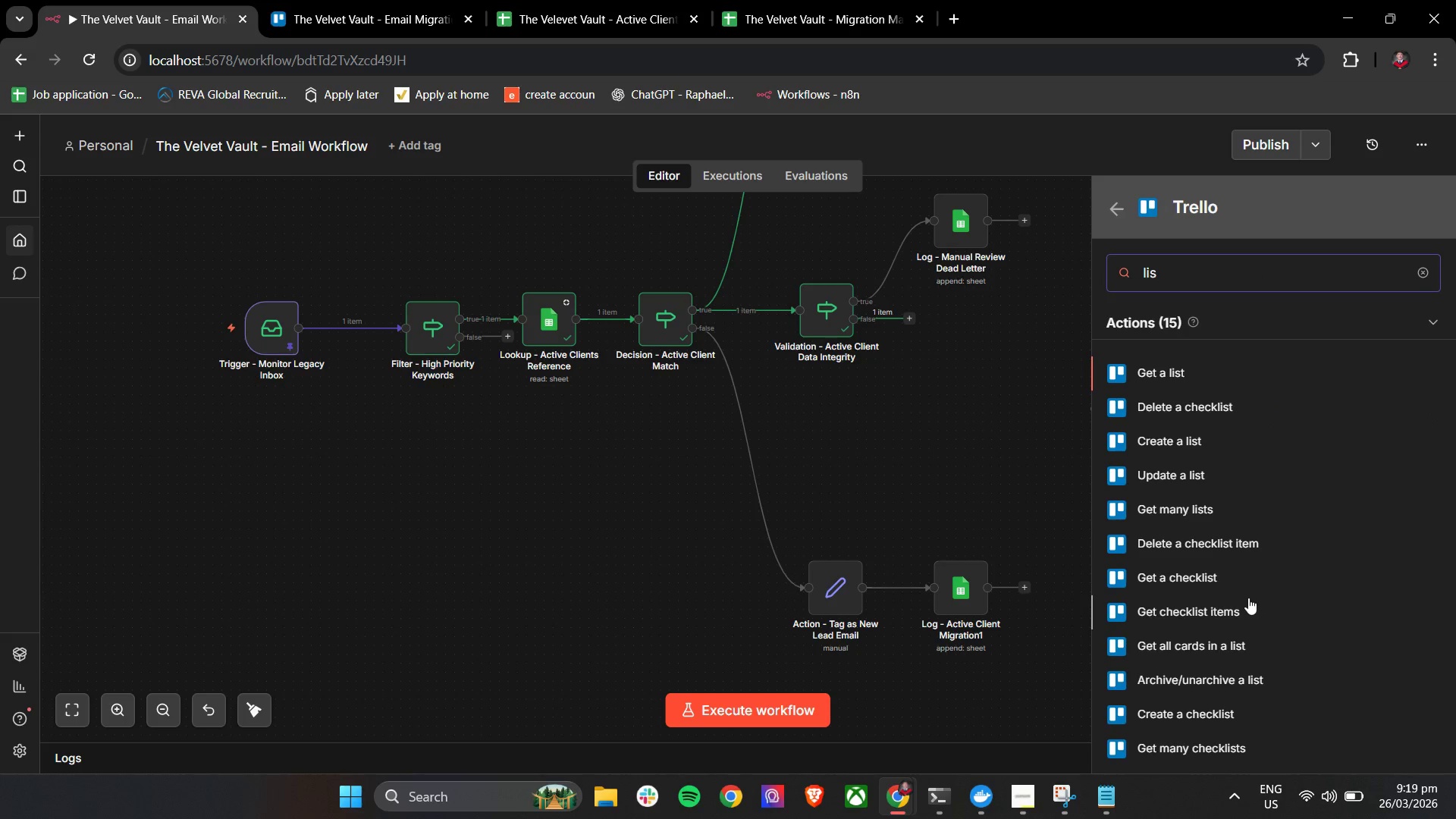 
wait(5.55)
 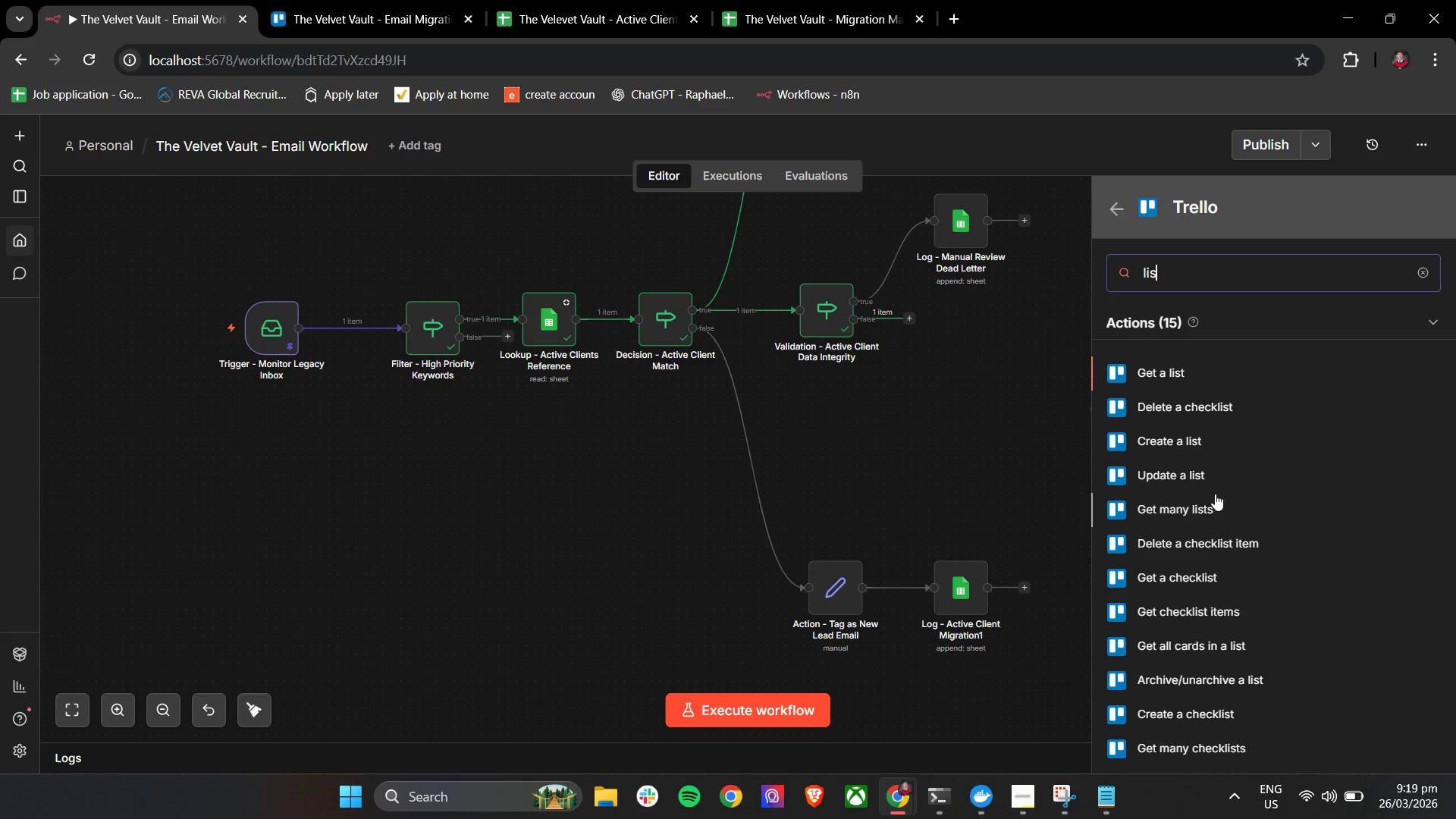 
left_click([1187, 507])
 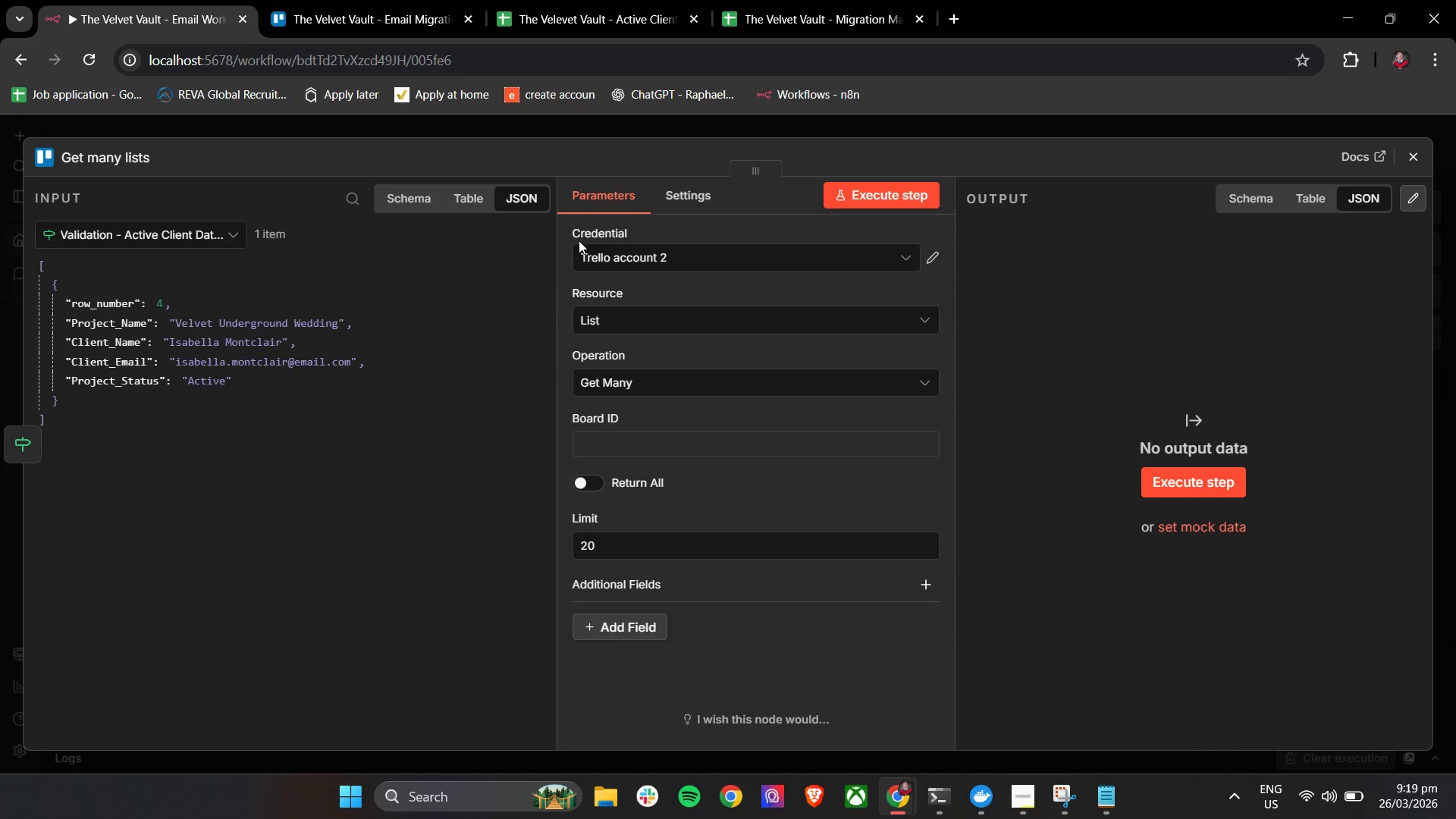 
left_click([680, 257])
 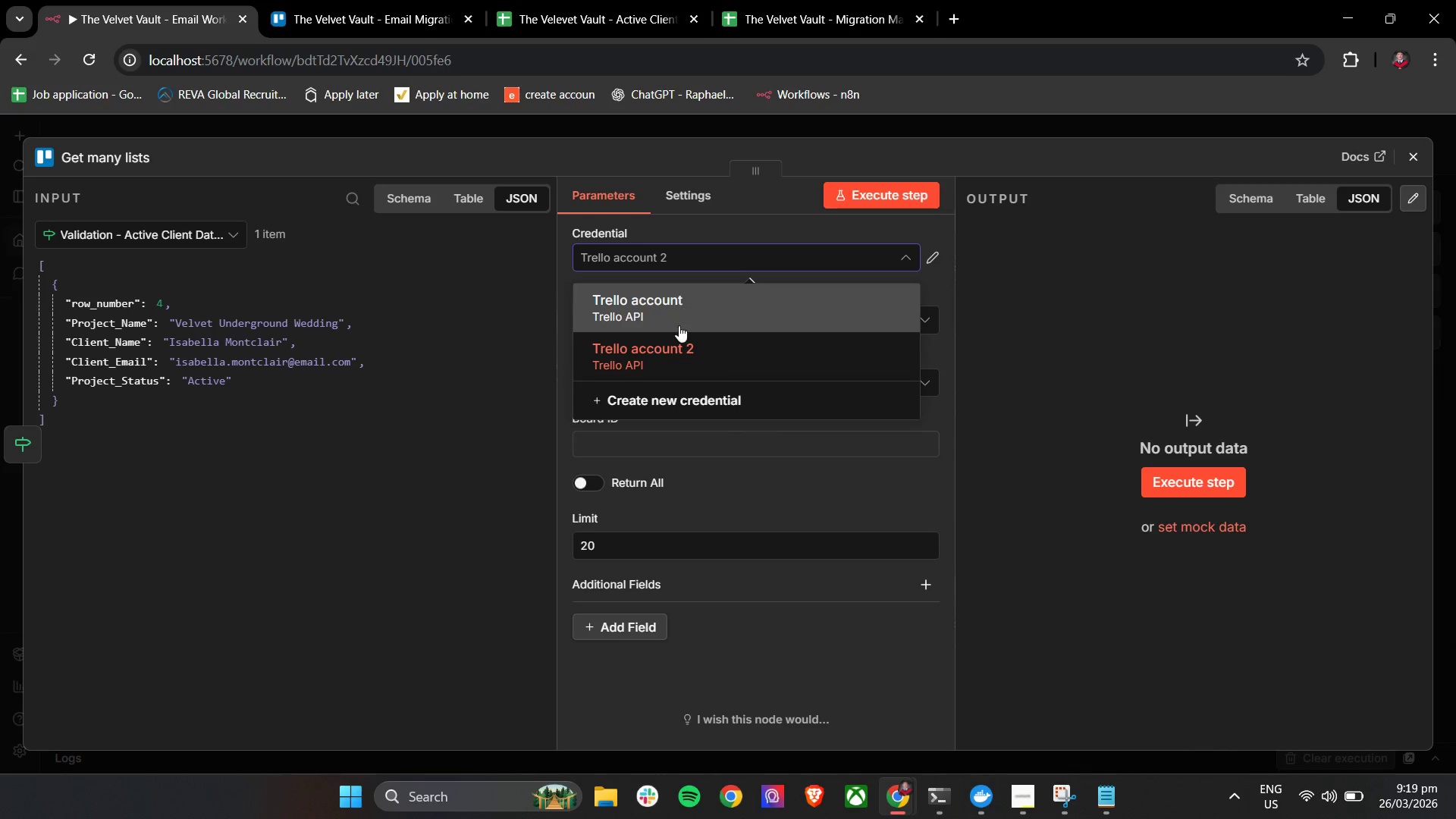 
left_click([667, 355])
 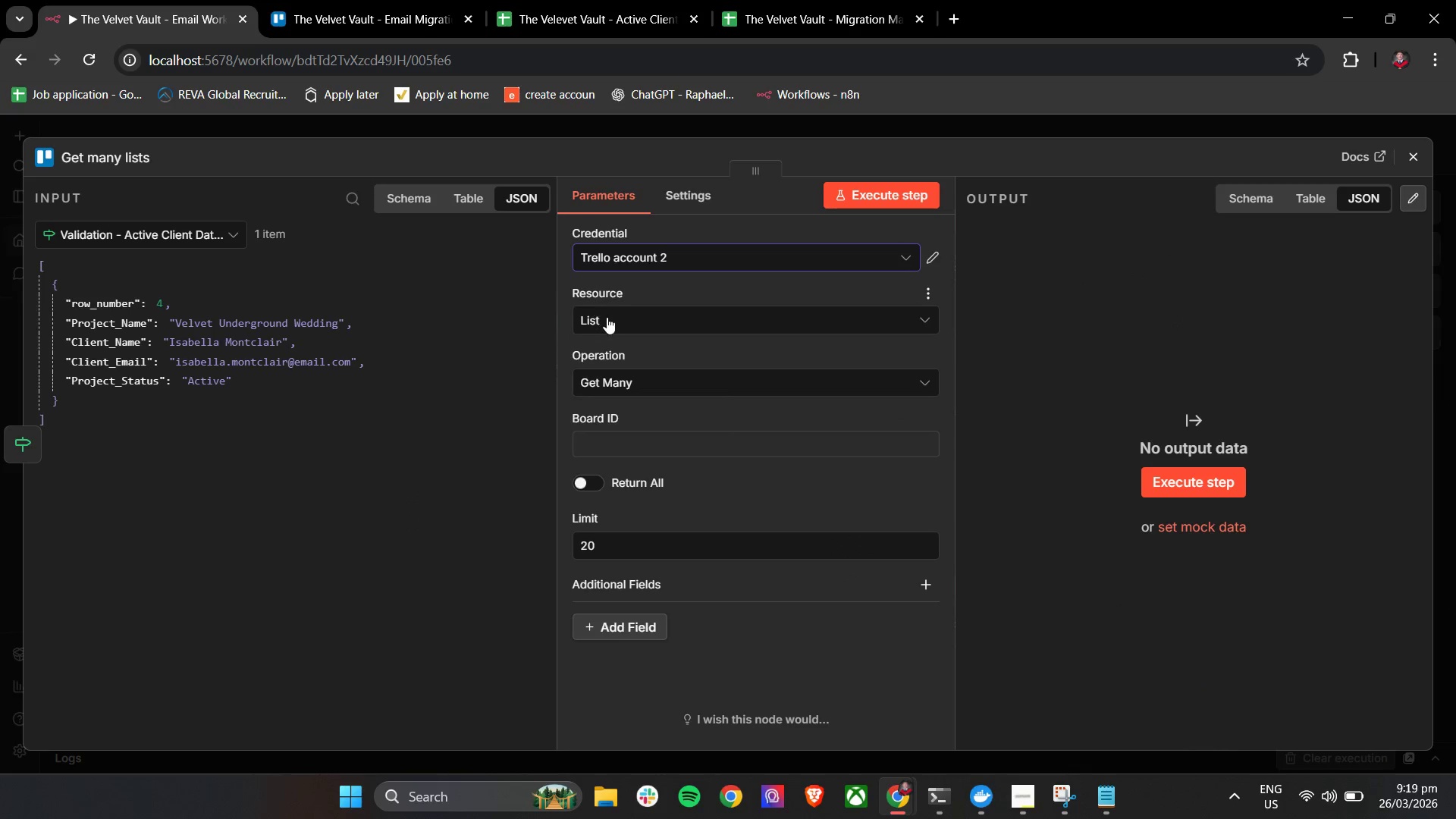 
left_click([611, 323])
 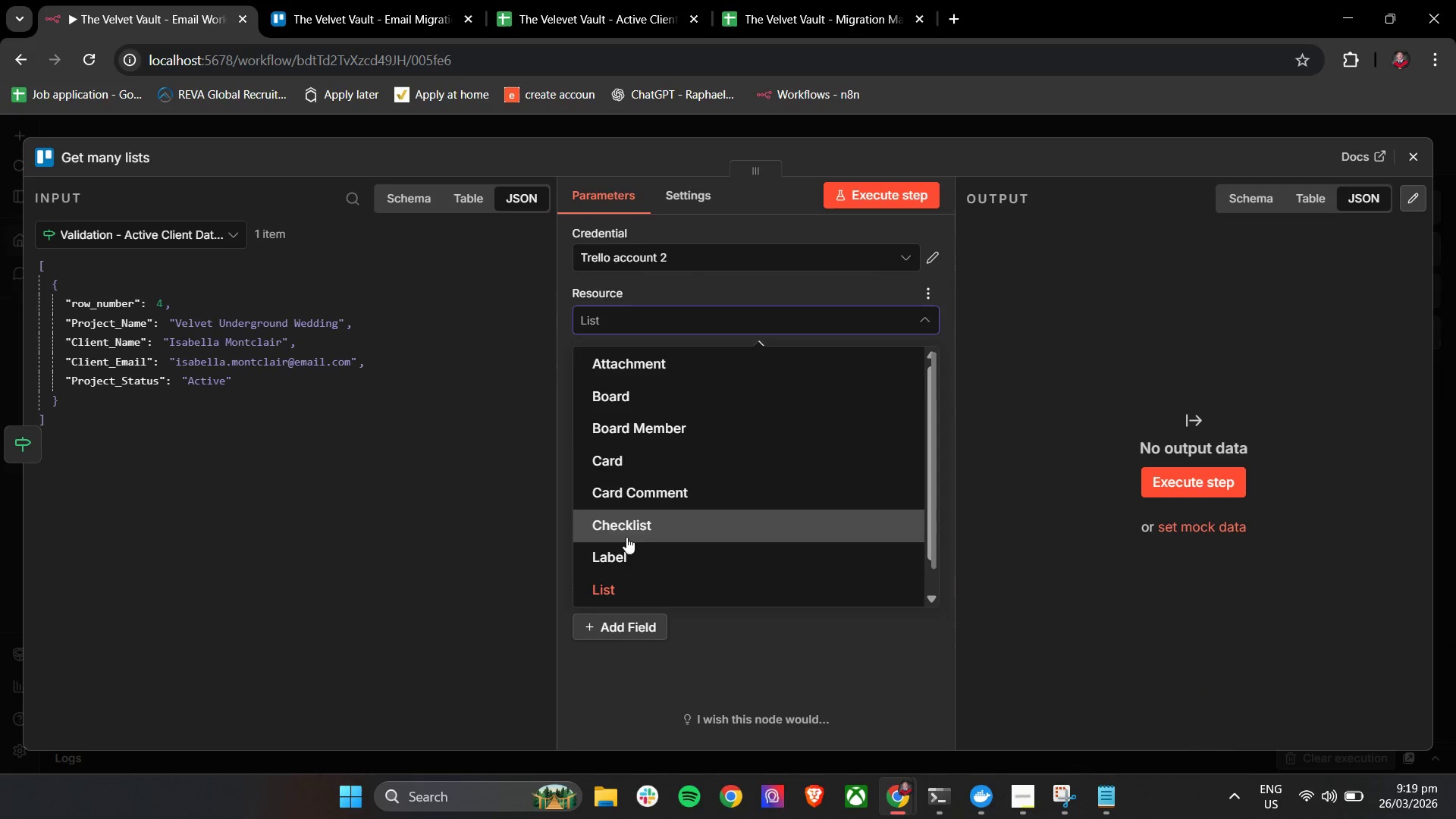 
left_click([619, 576])
 